 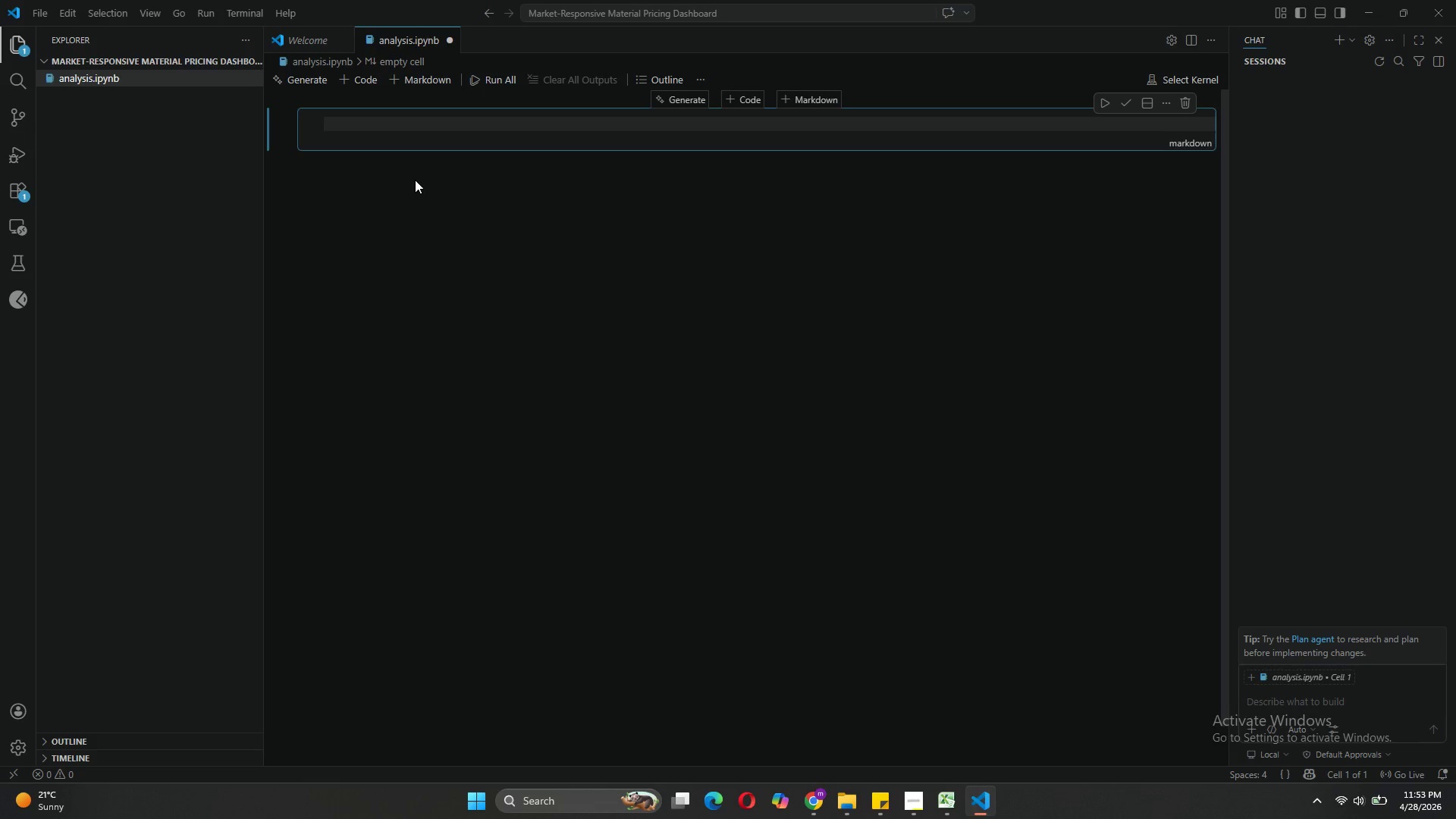 
key(Shift+3)
 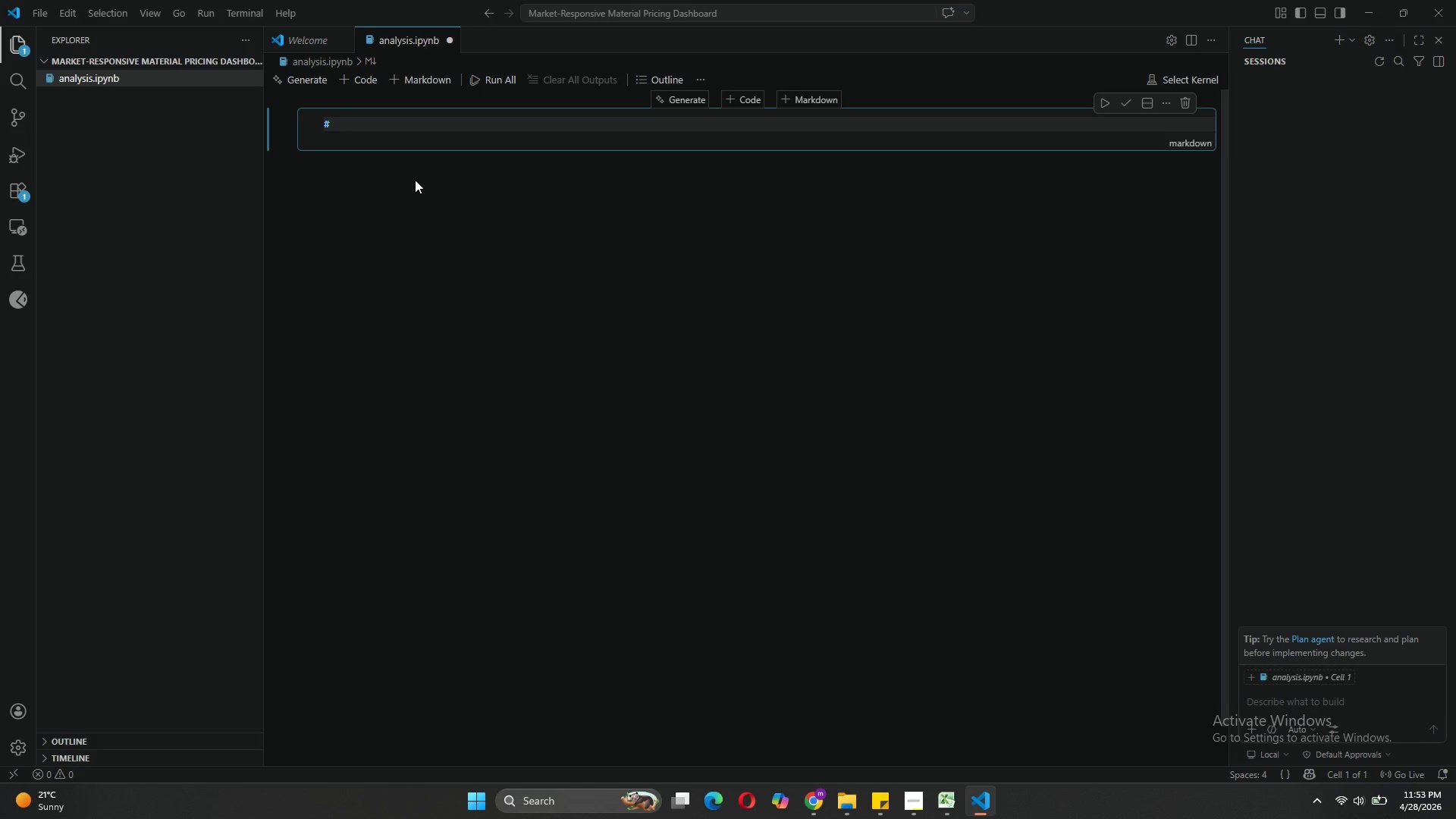 
key(Control+V)
 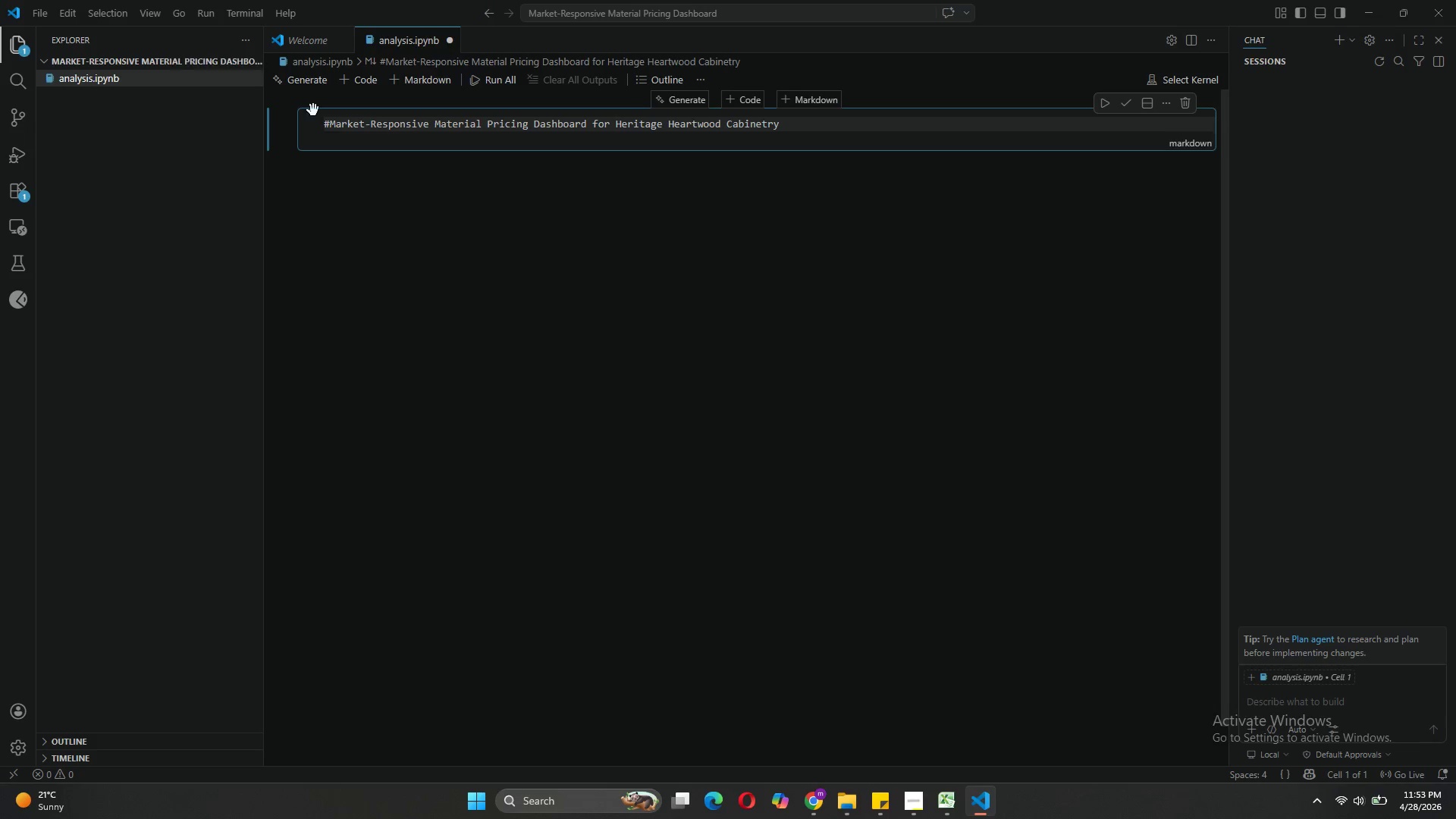 
left_click([329, 122])
 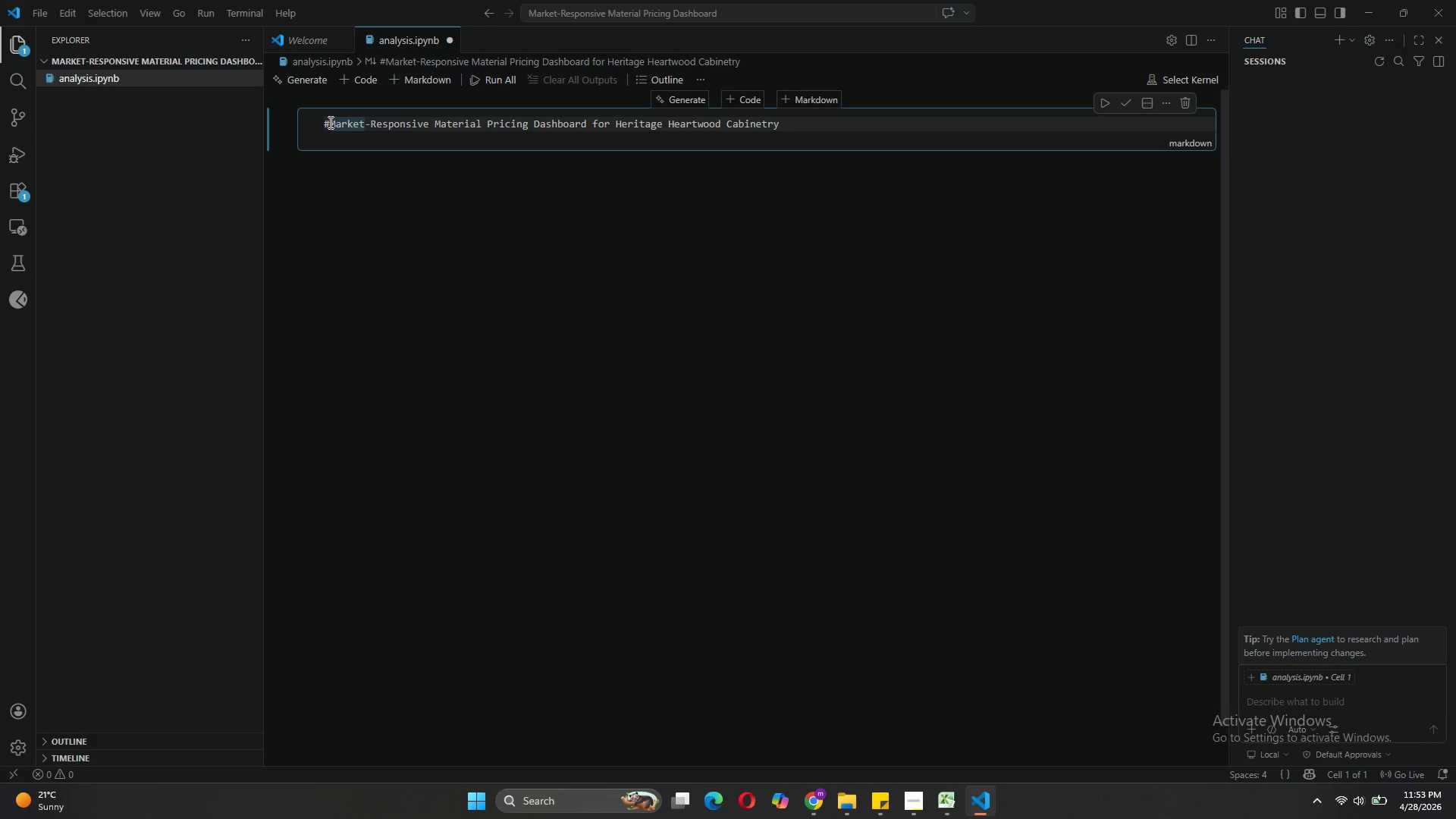 
key(Space)
 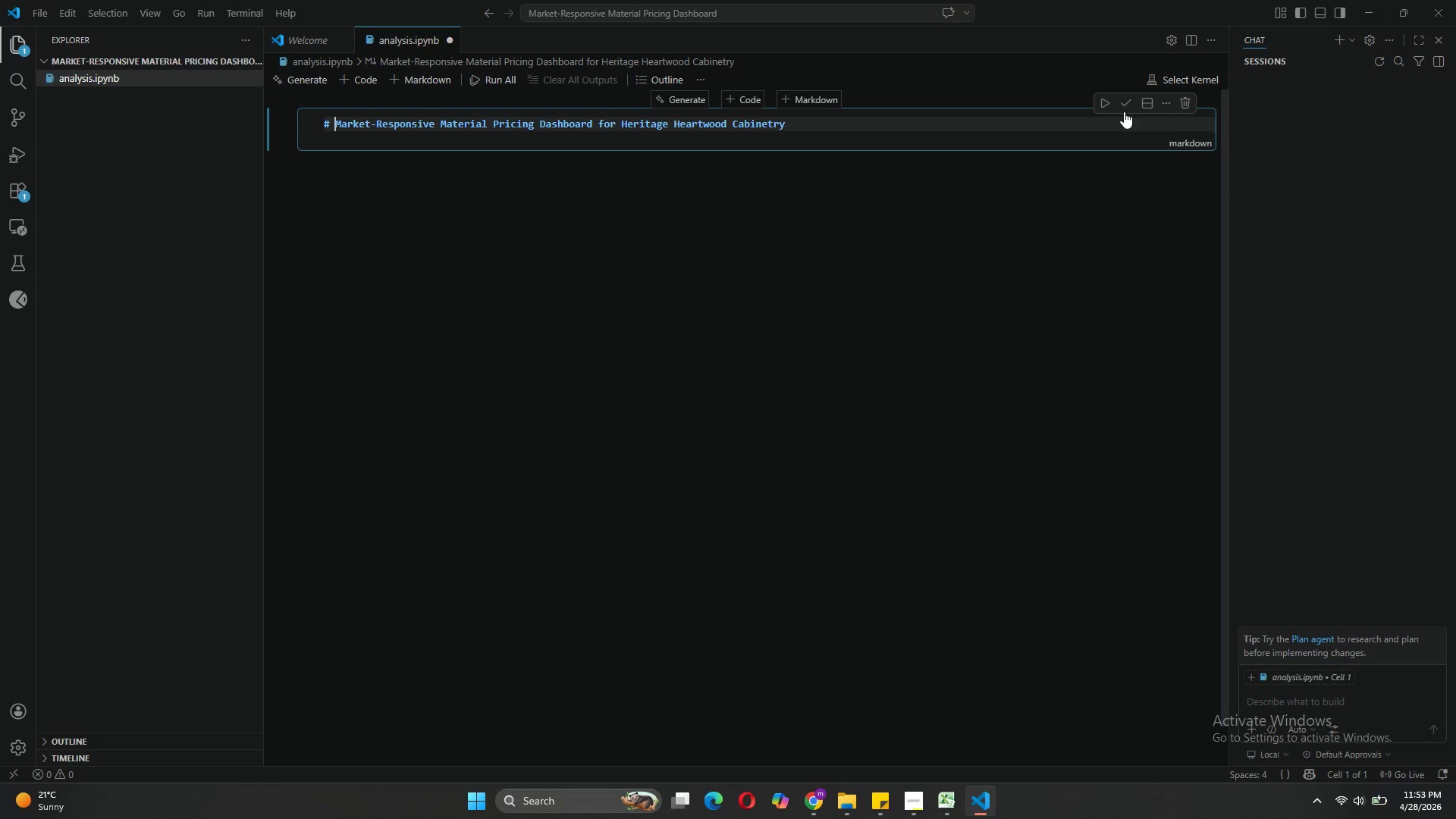 
left_click([1125, 105])
 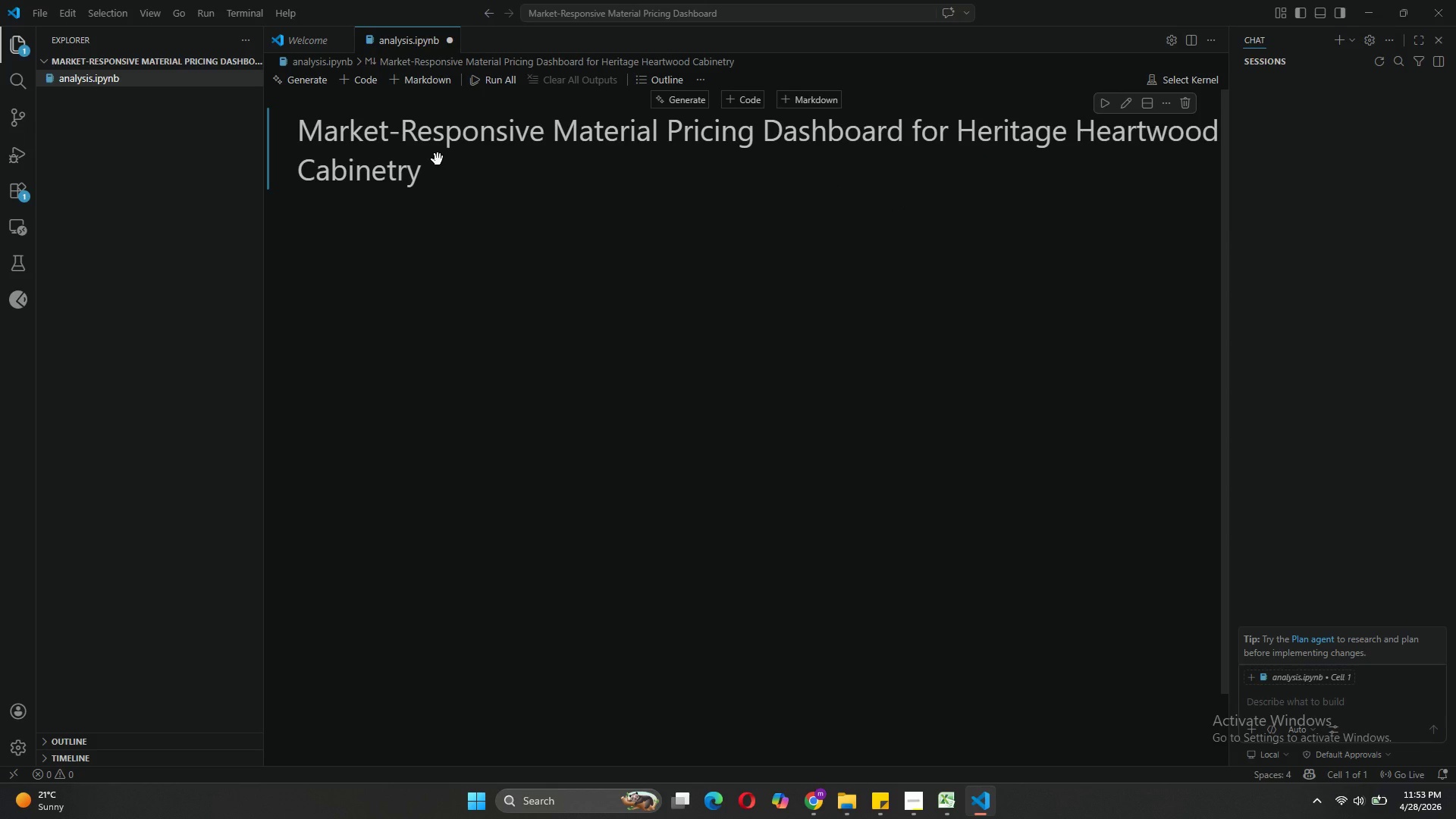 
right_click([438, 159])
 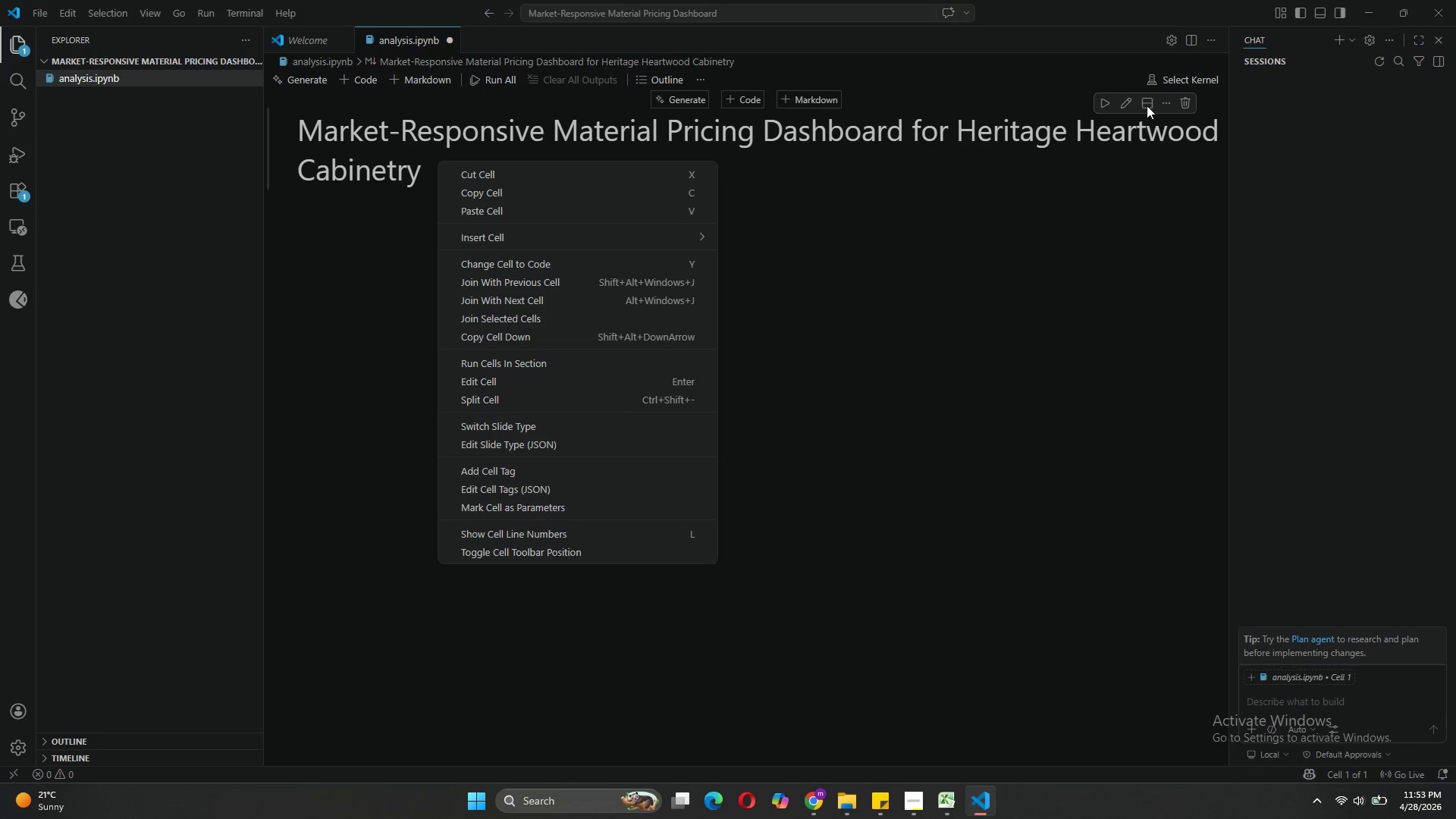 
left_click([1130, 101])
 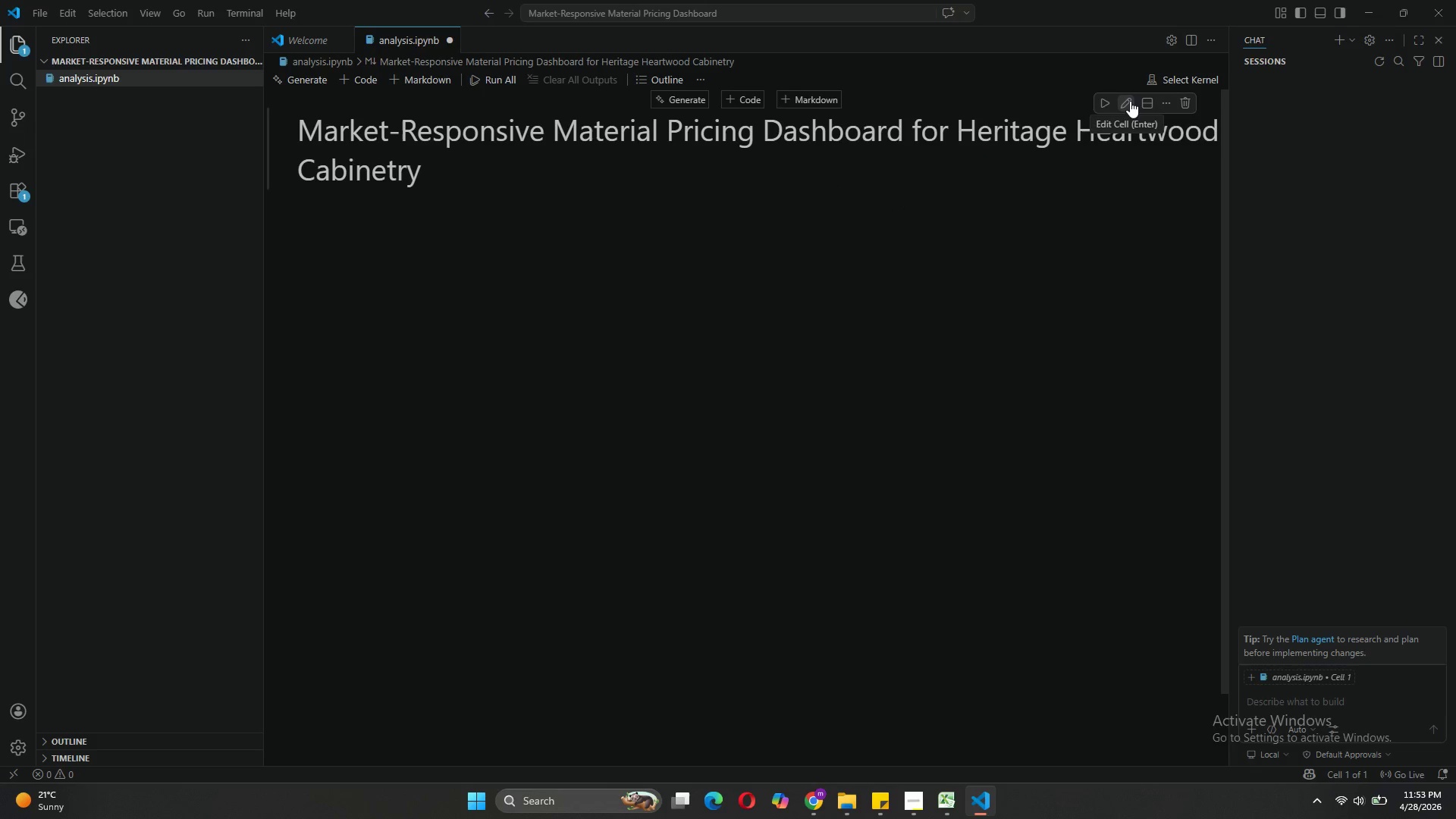 
left_click([1130, 101])
 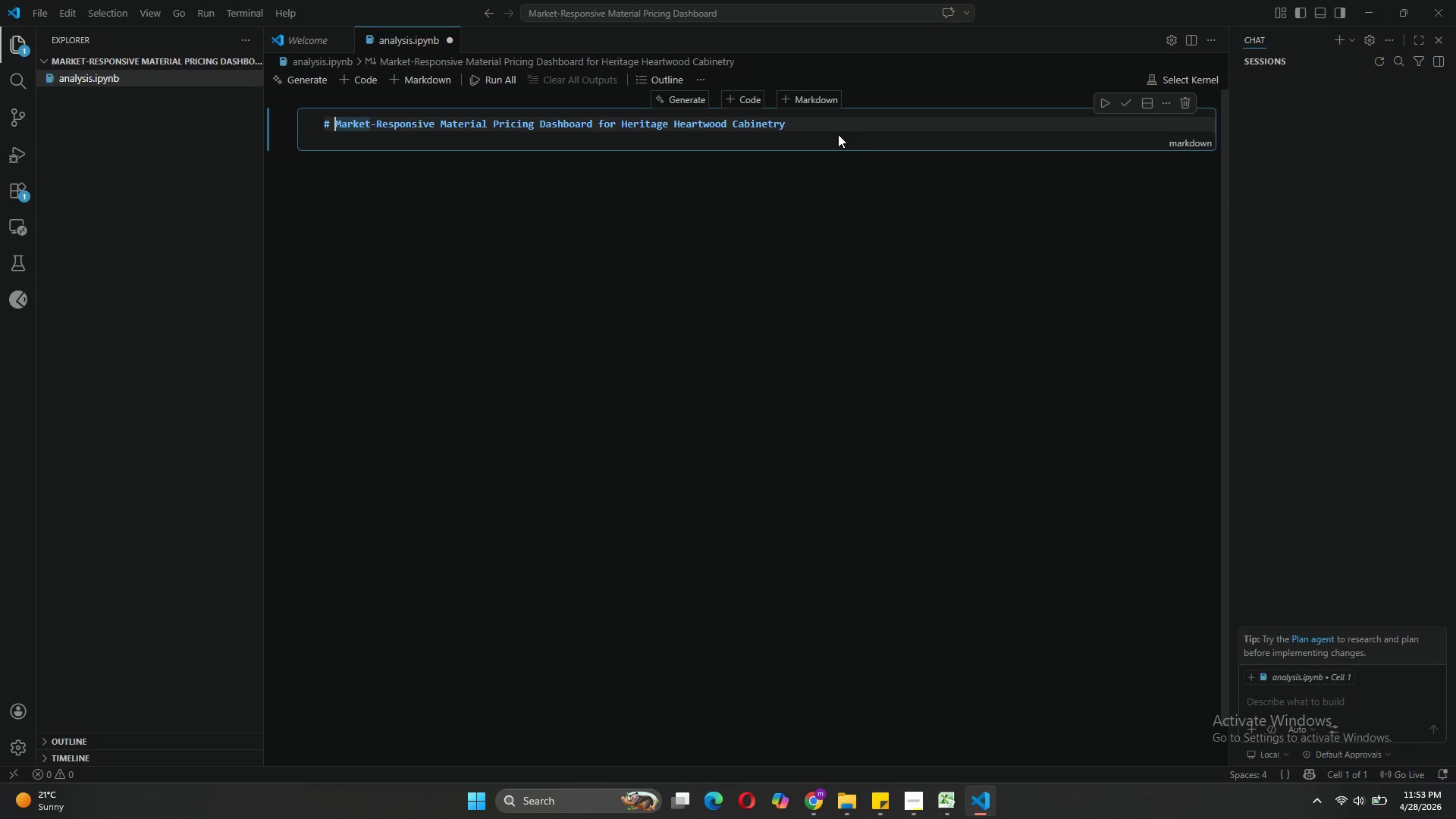 
wait(6.14)
 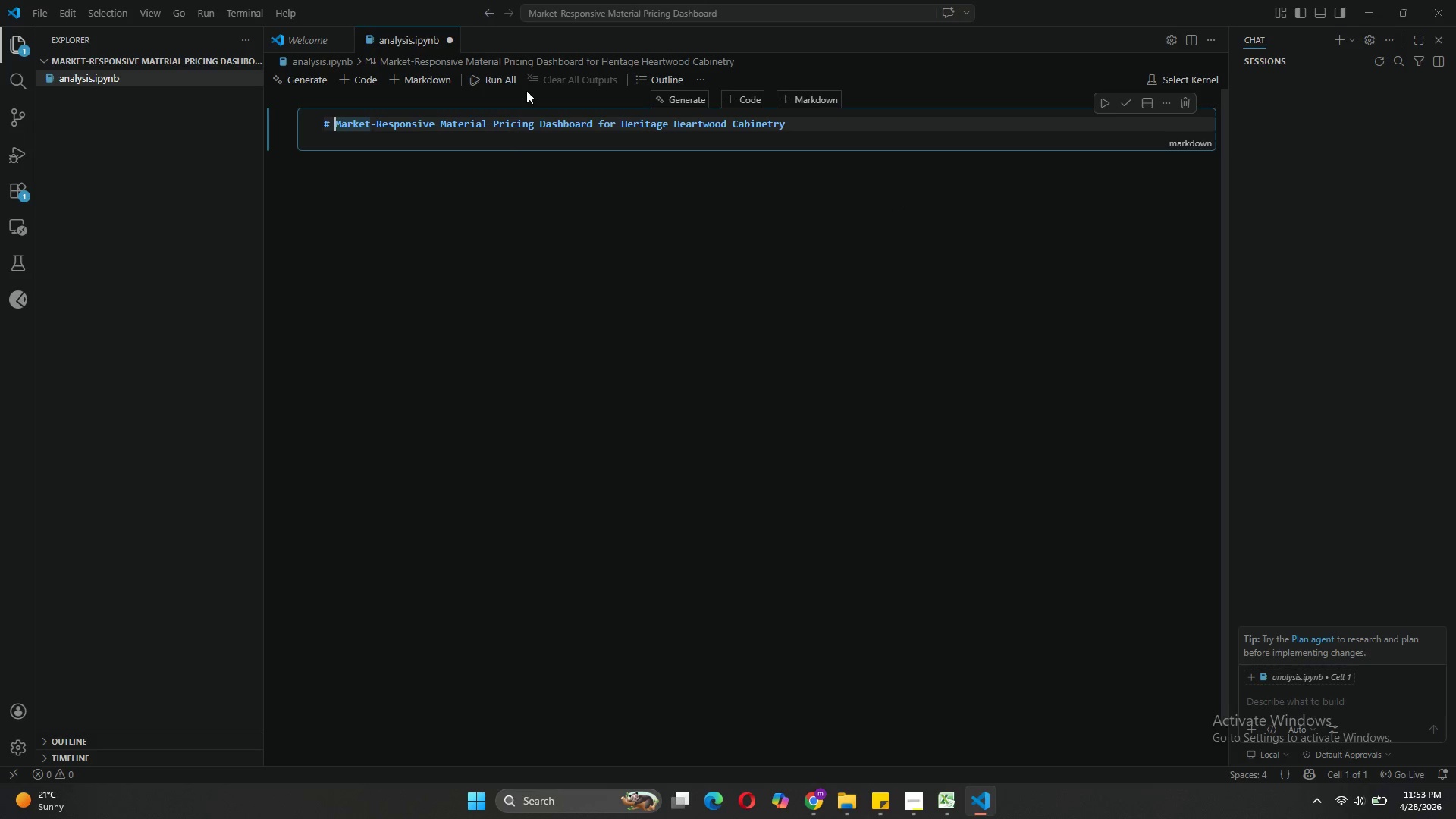 
left_click_drag(start_coordinate=[595, 124], to_coordinate=[539, 124])
 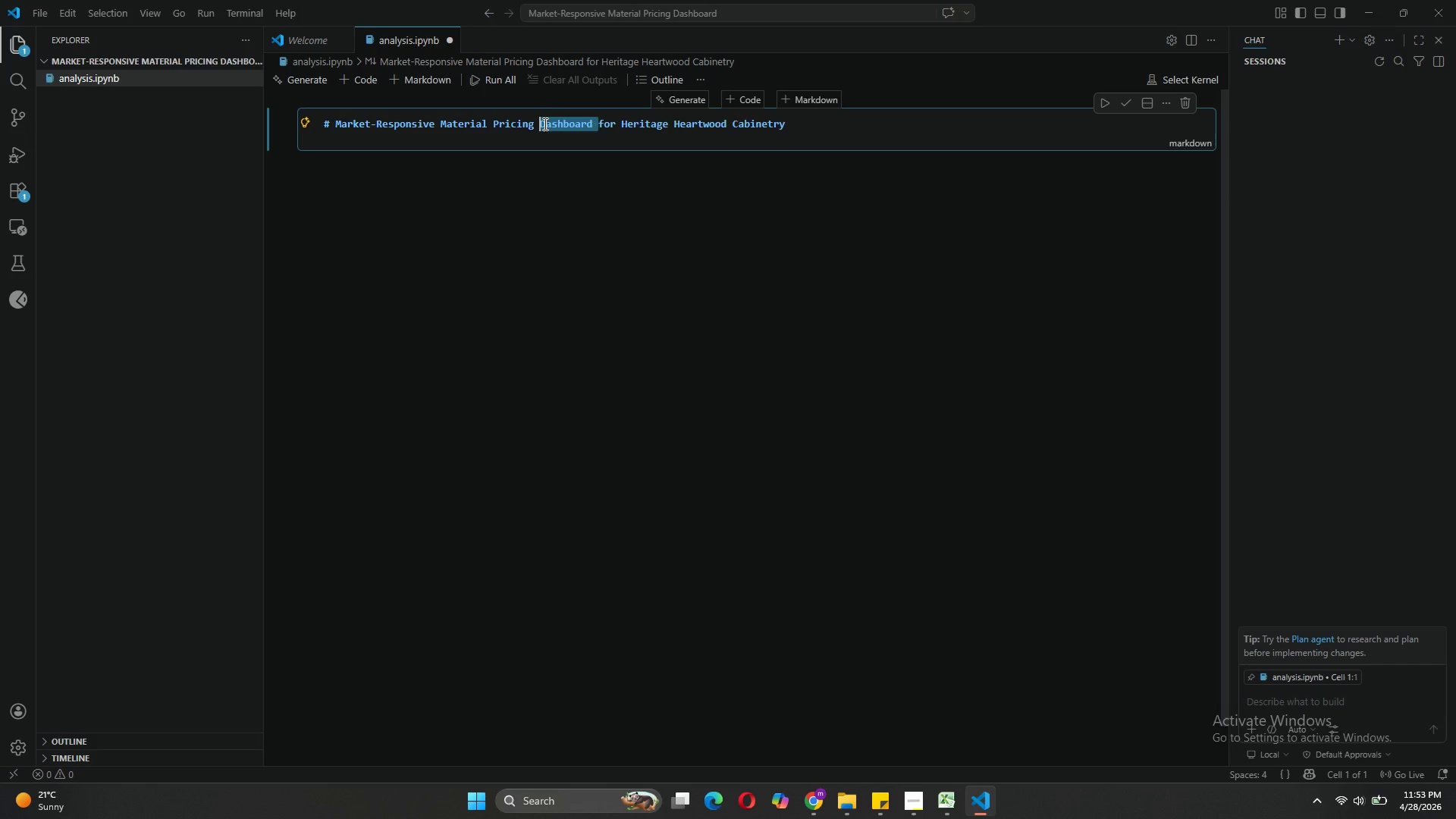 
key(Backspace)
 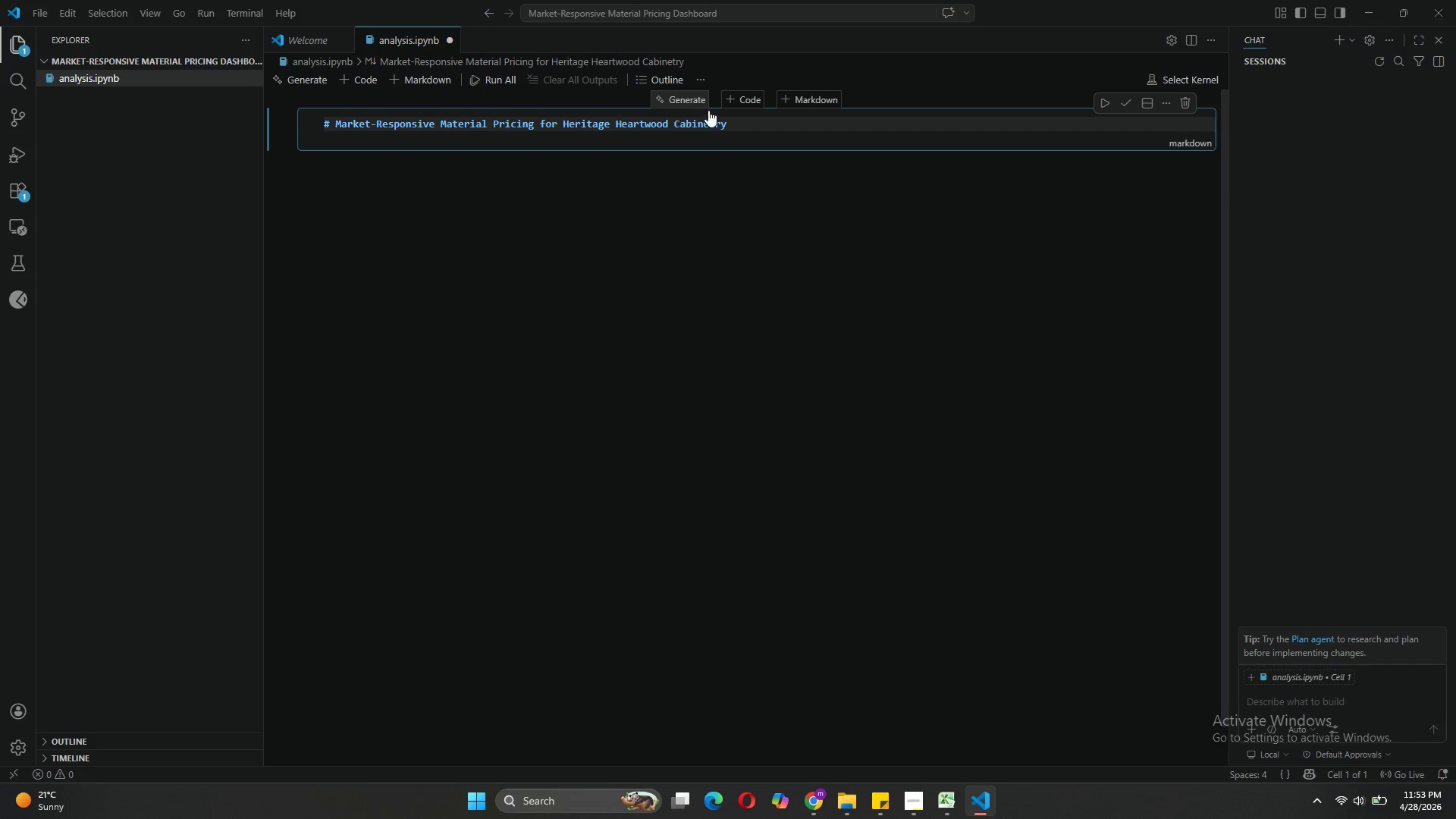 
left_click([738, 123])
 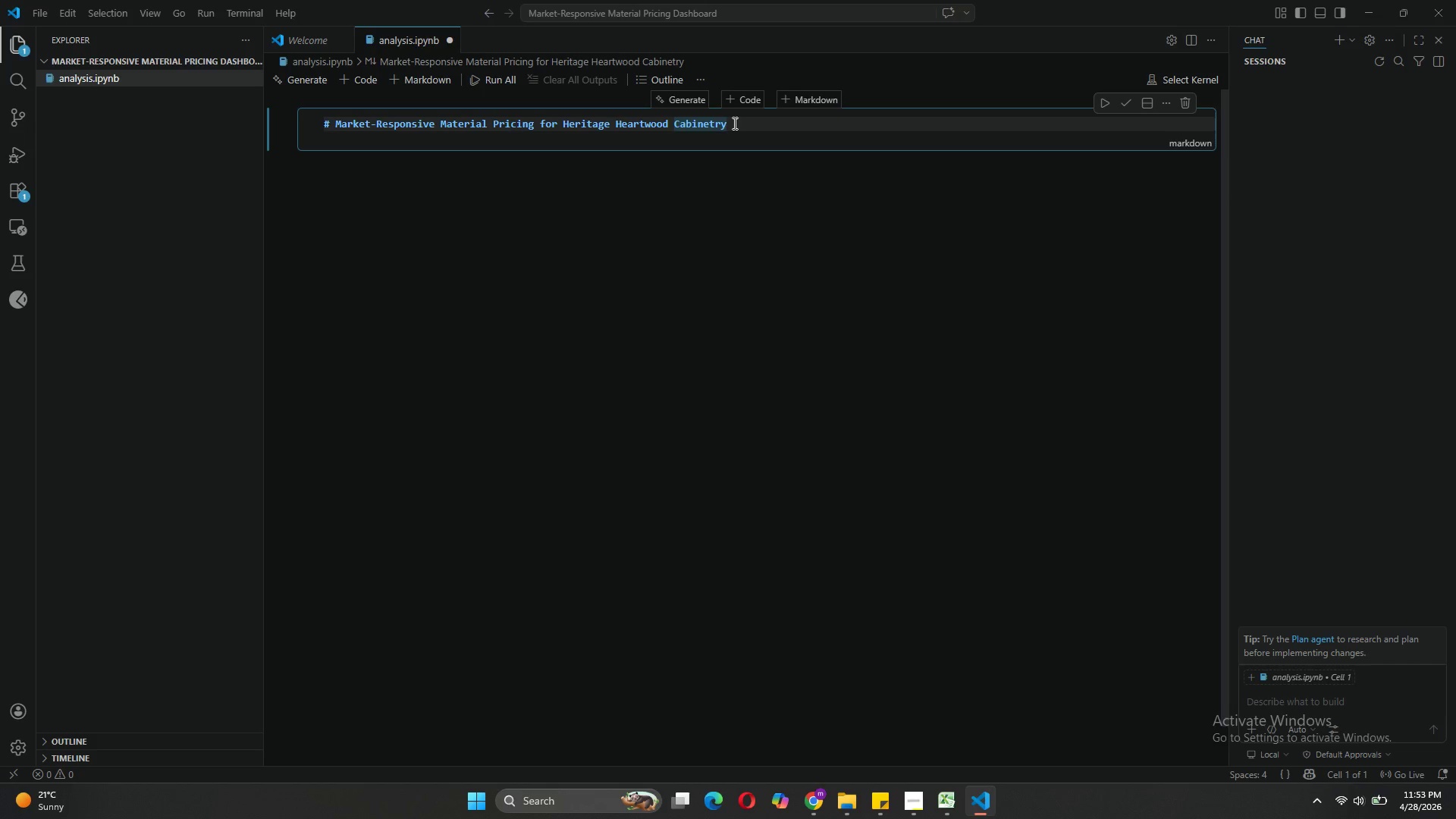 
key(Shift+ShiftRight)
 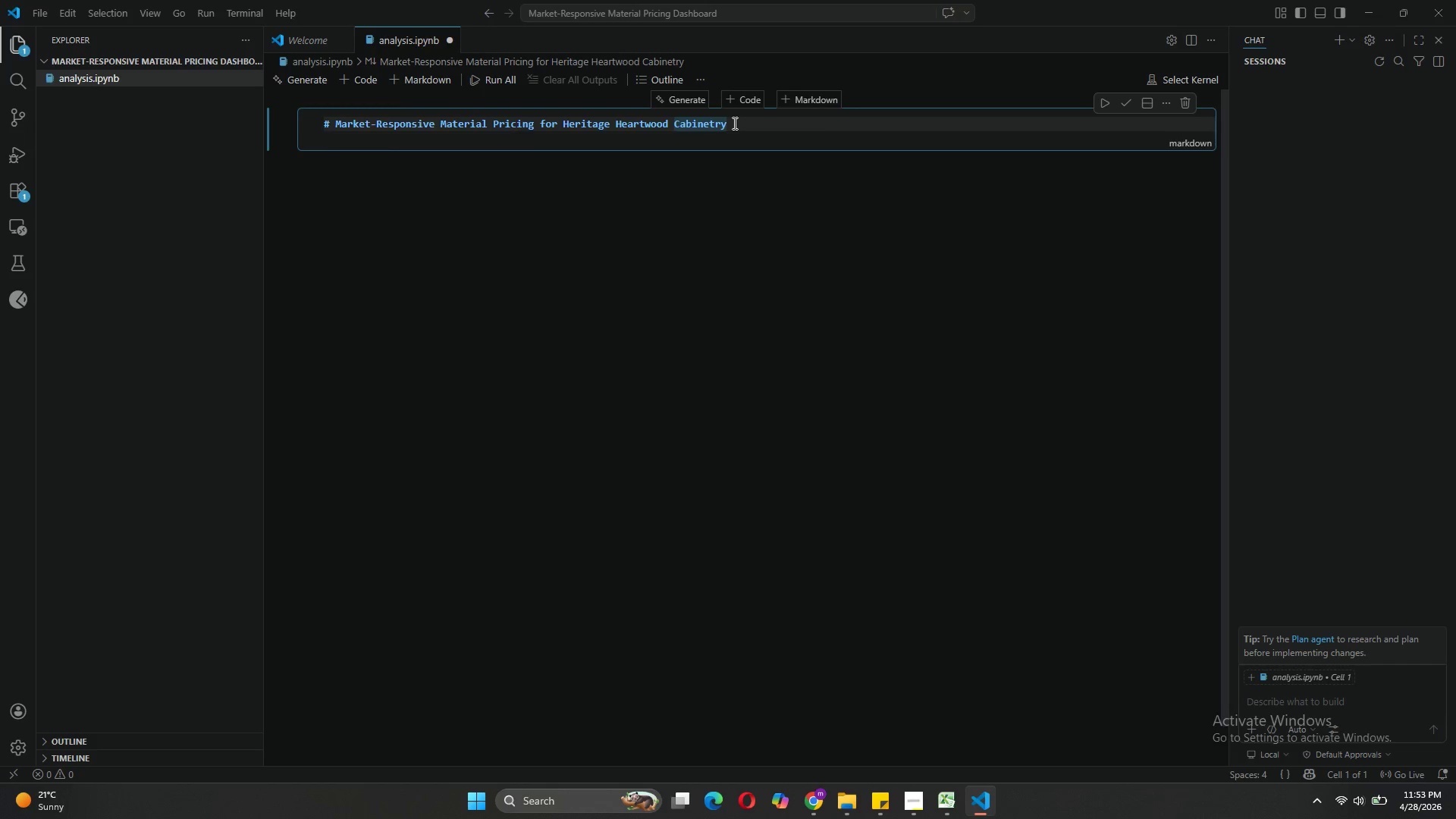 
key(Shift+Enter)
 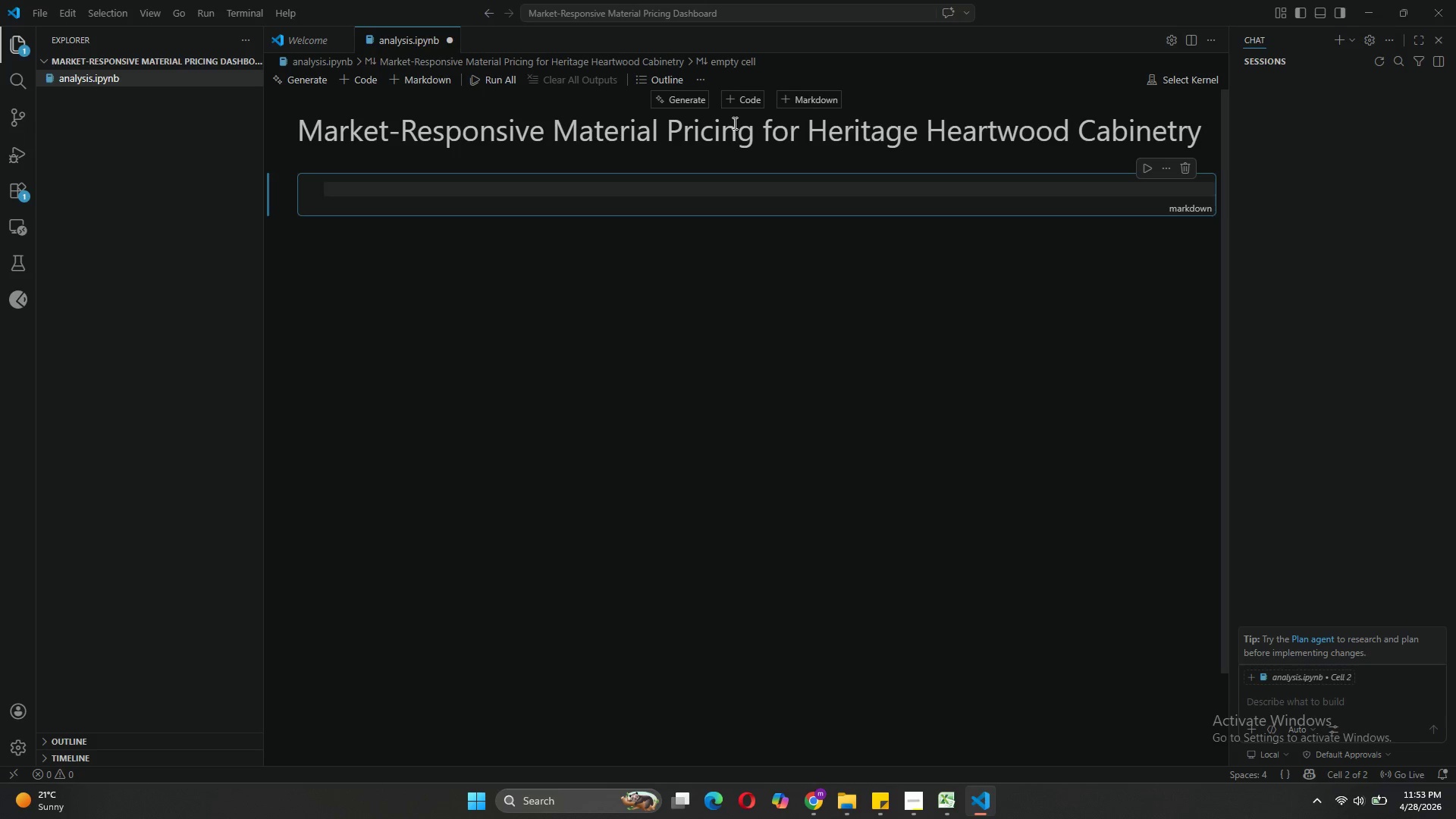 
type(## Dataset: )
 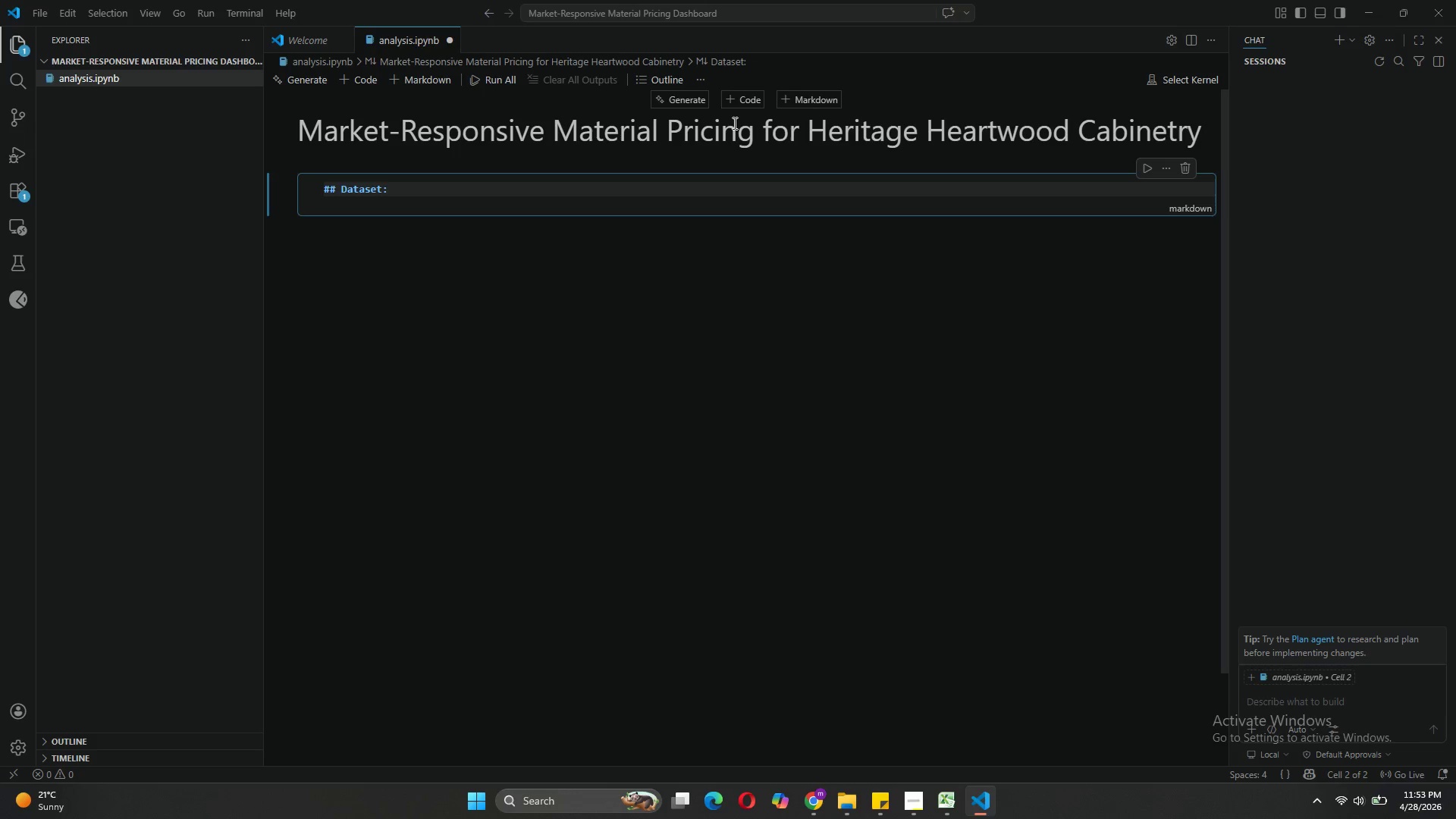 
left_click([745, 720])
 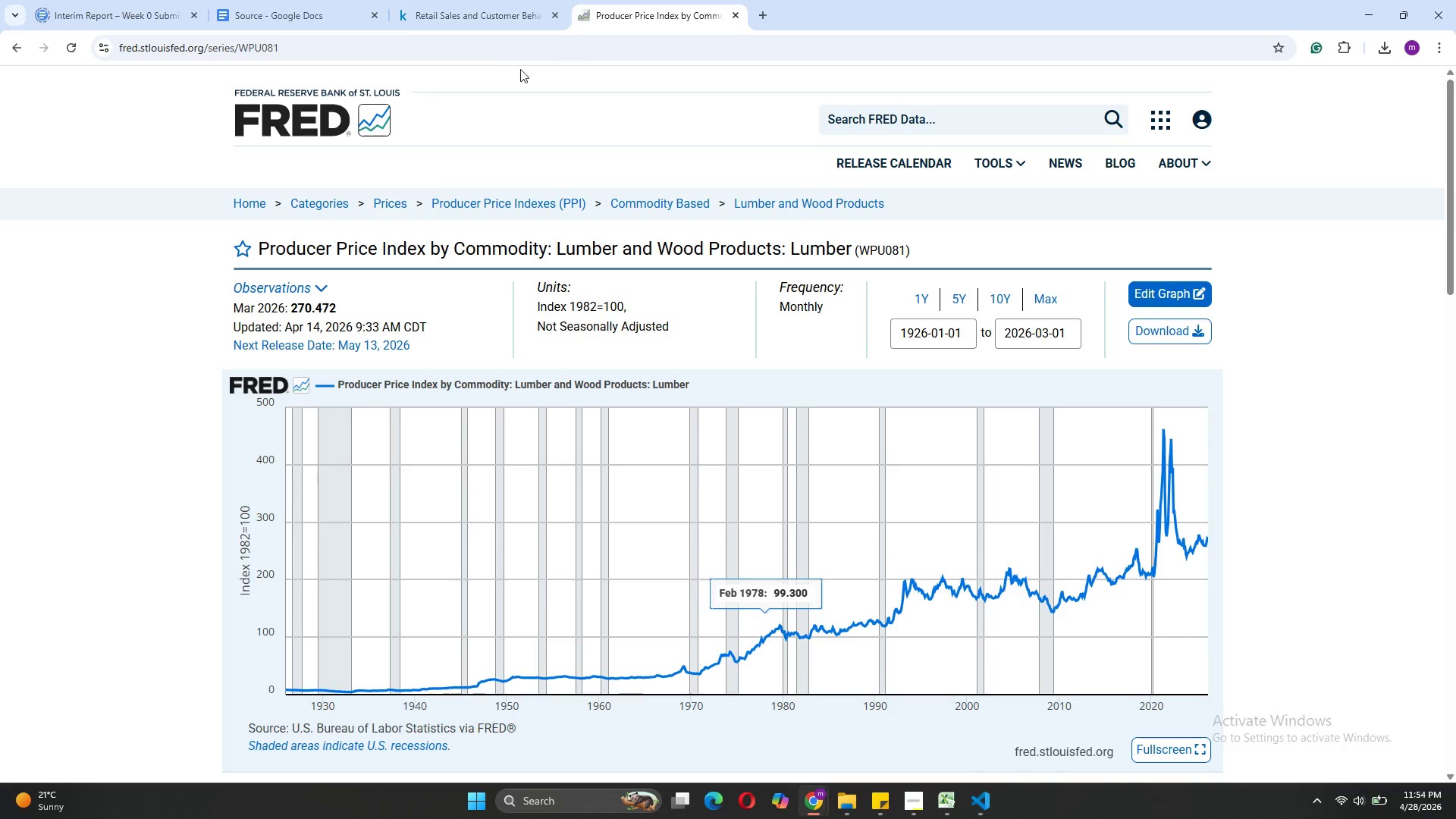 
left_click([381, 26])
 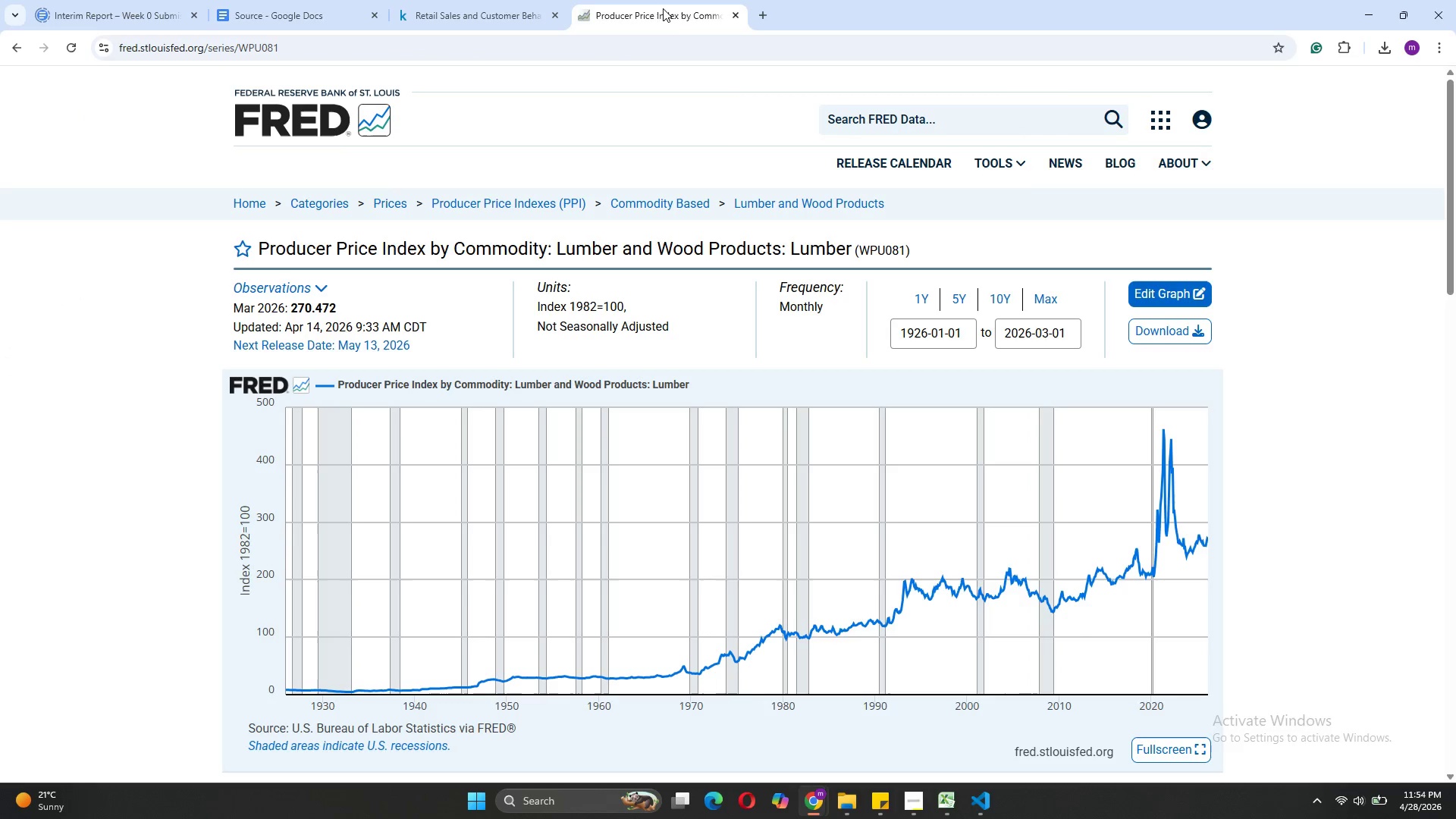 
double_click([642, 55])
 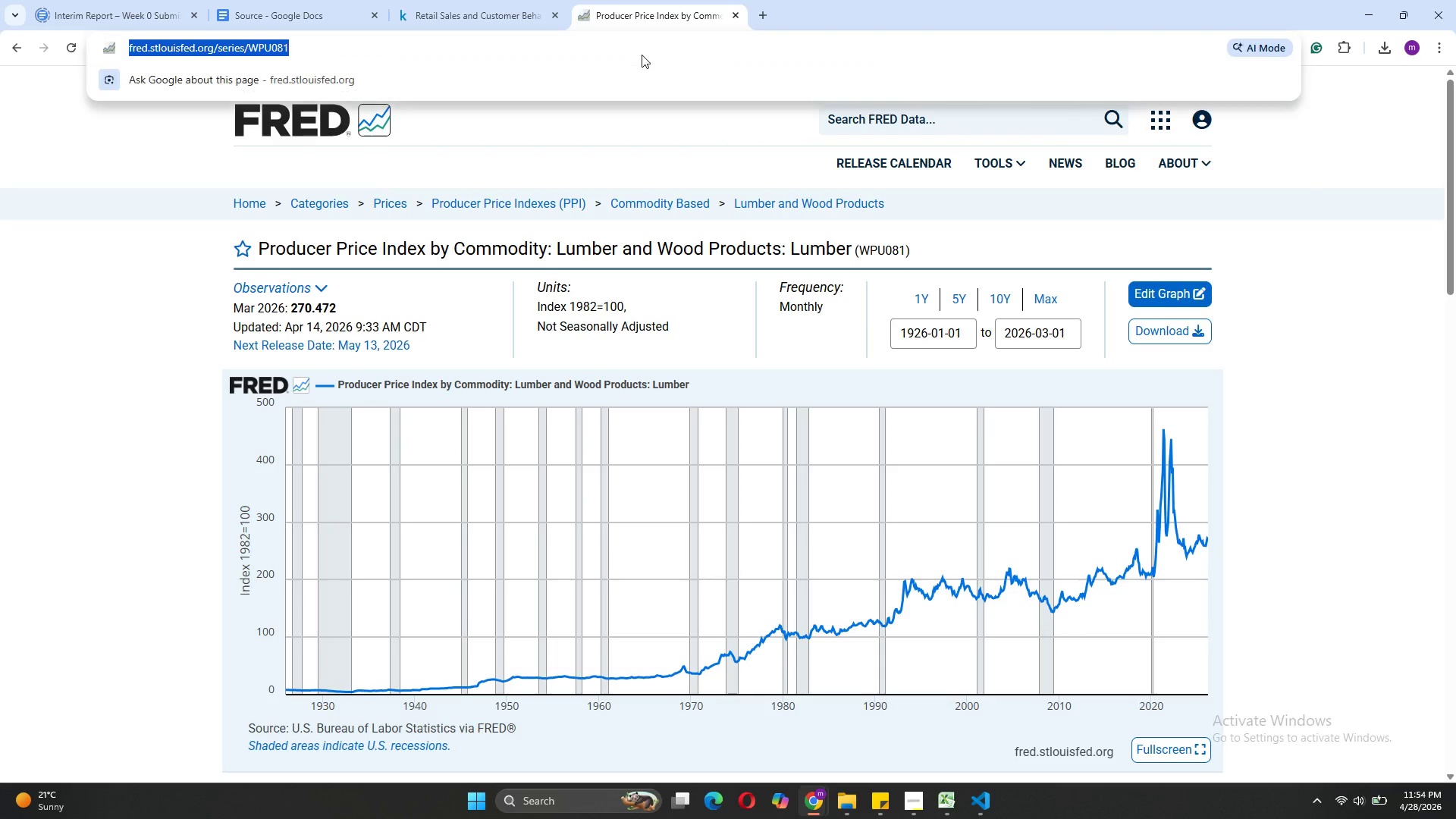 
key(Control+C)
 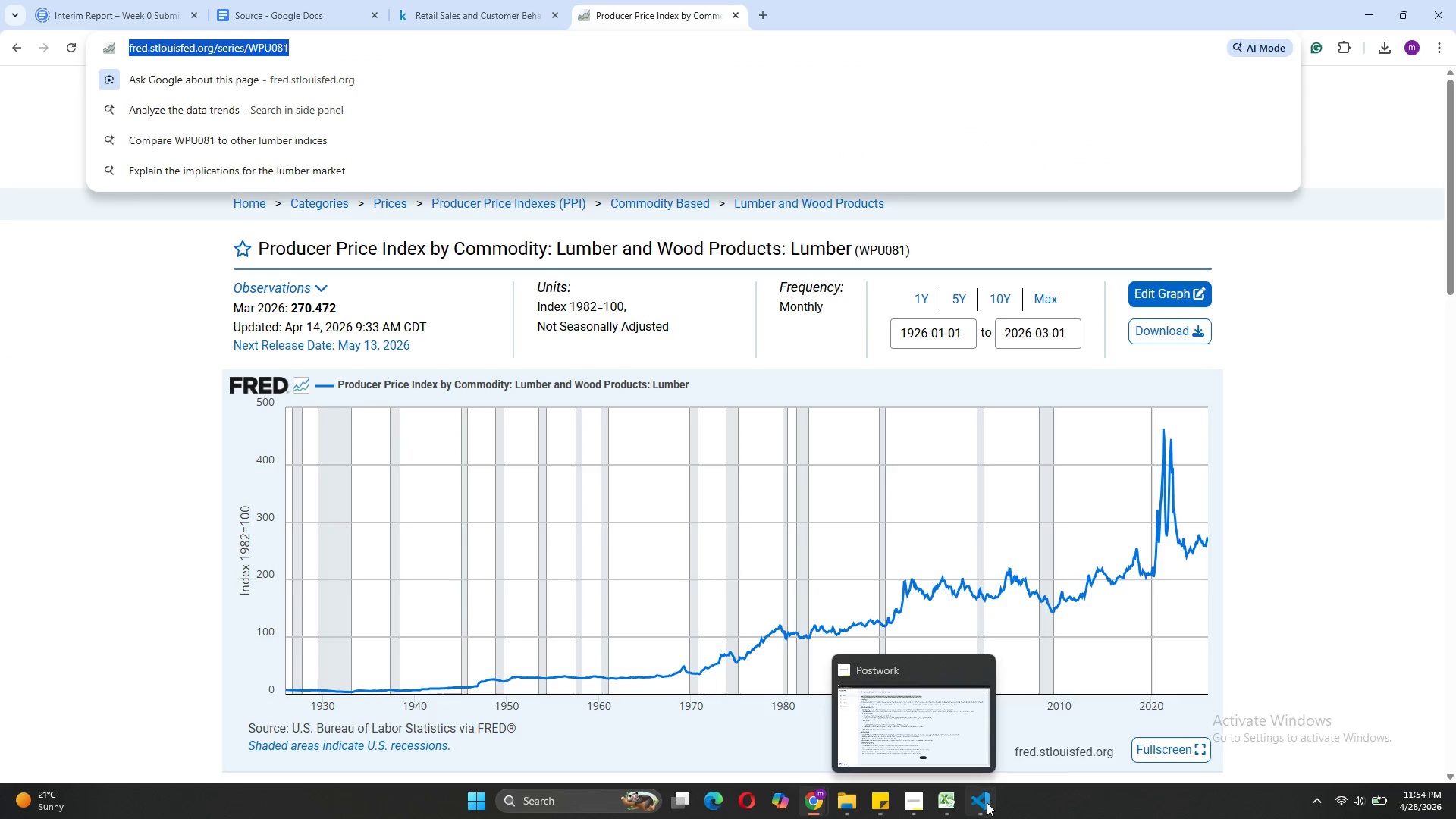 
left_click([997, 711])
 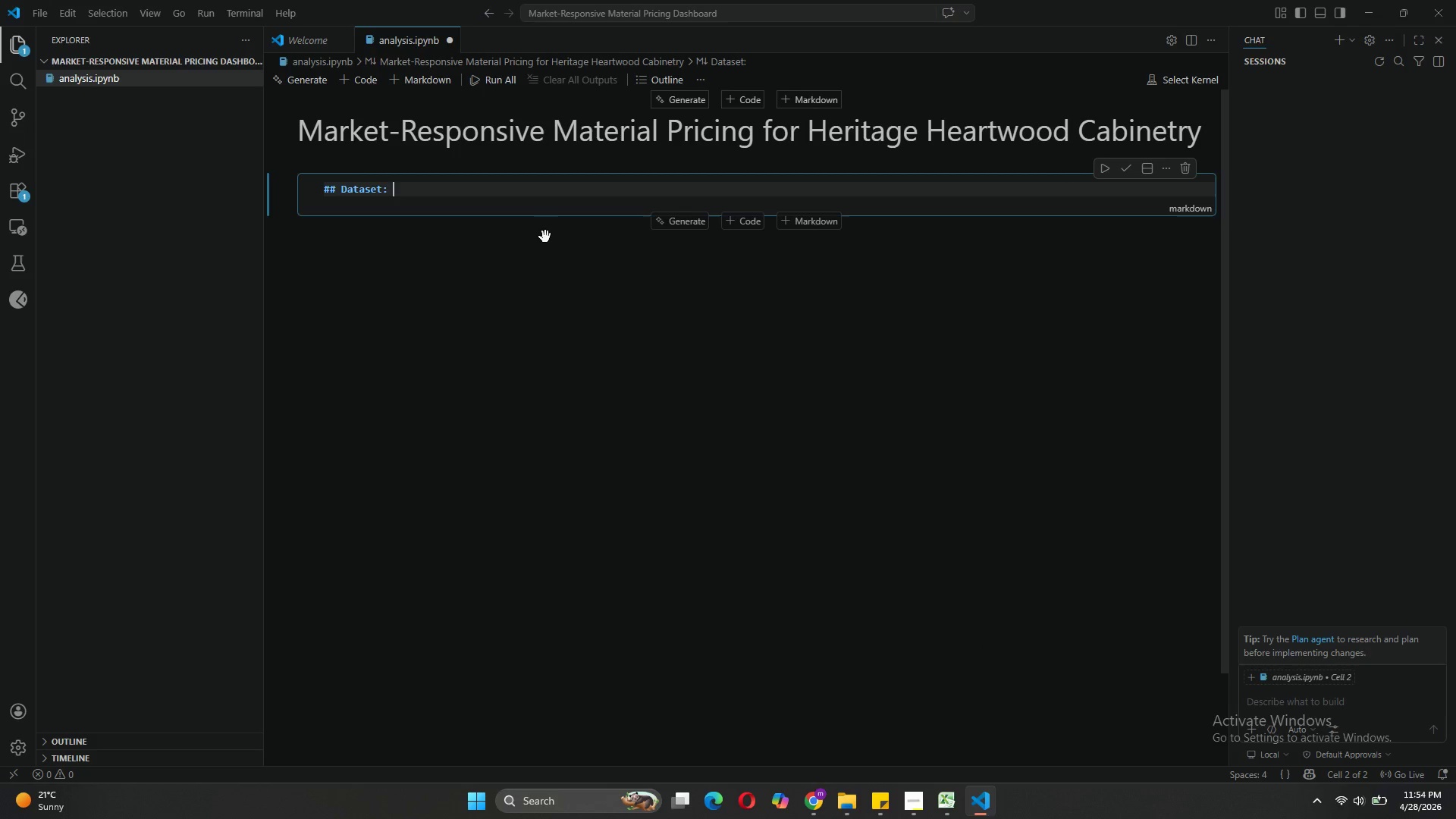 
key(Control+V)
 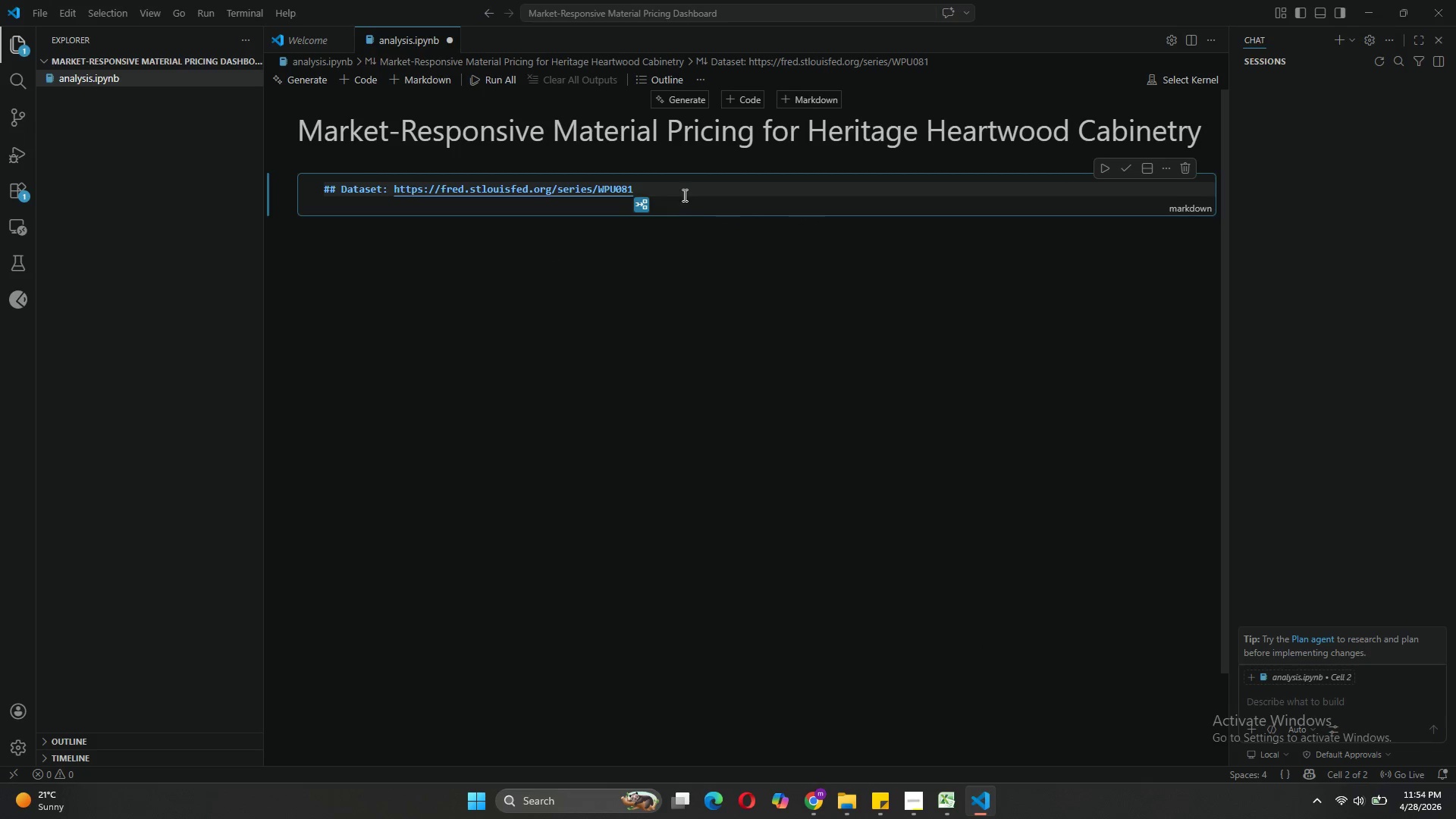 
mouse_move([661, 201])
 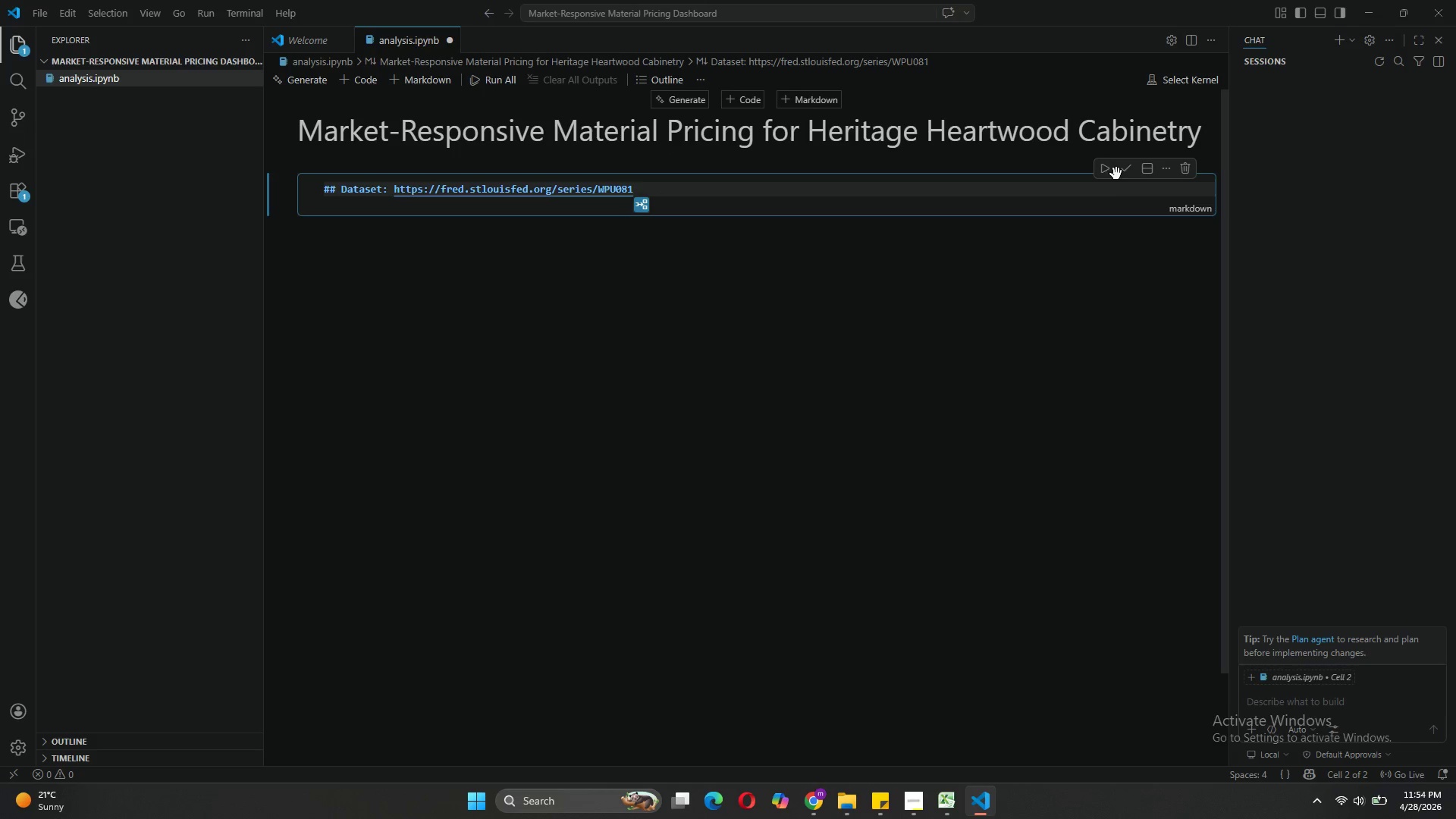 
left_click([1121, 168])
 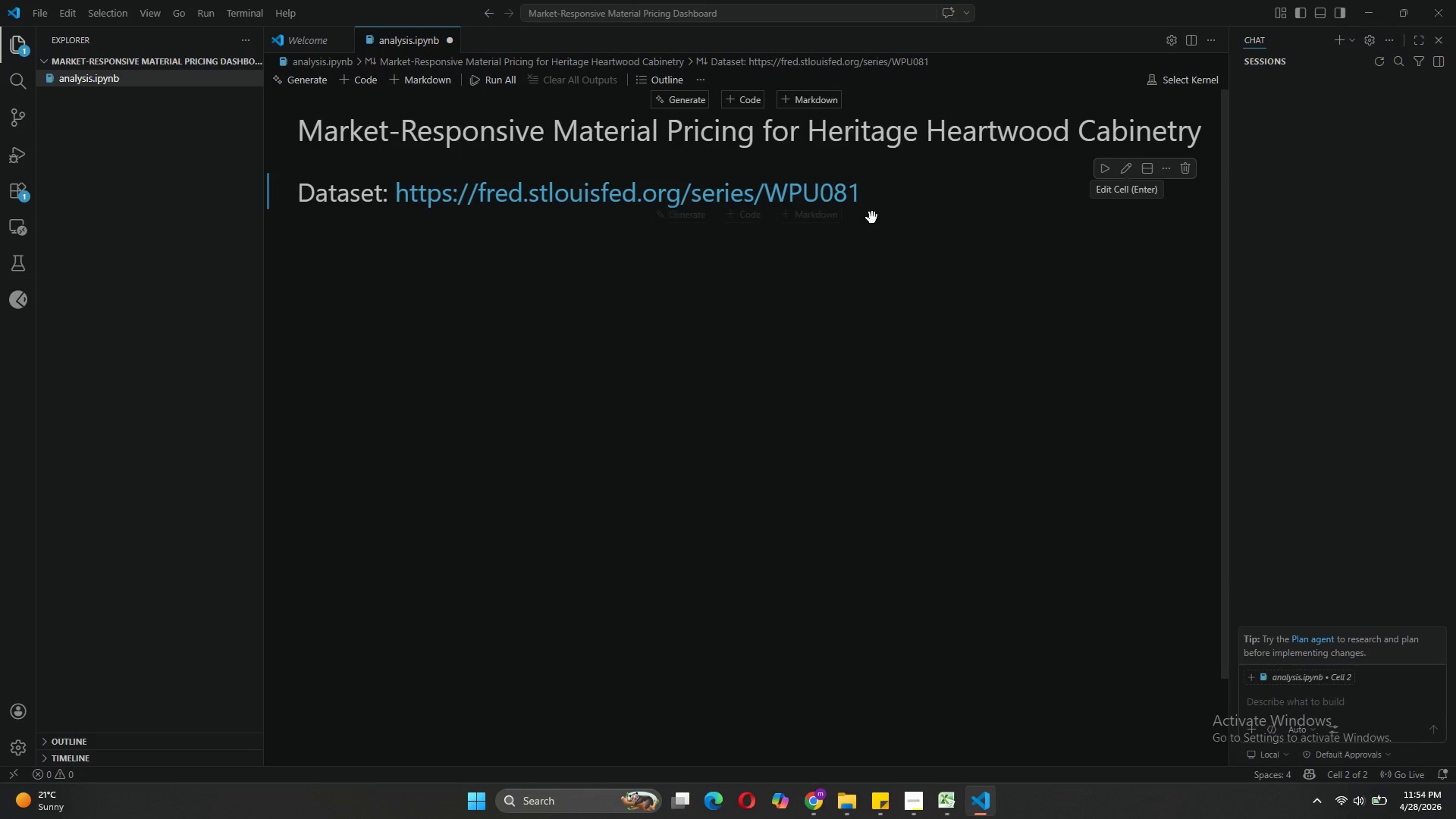 
left_click([906, 199])
 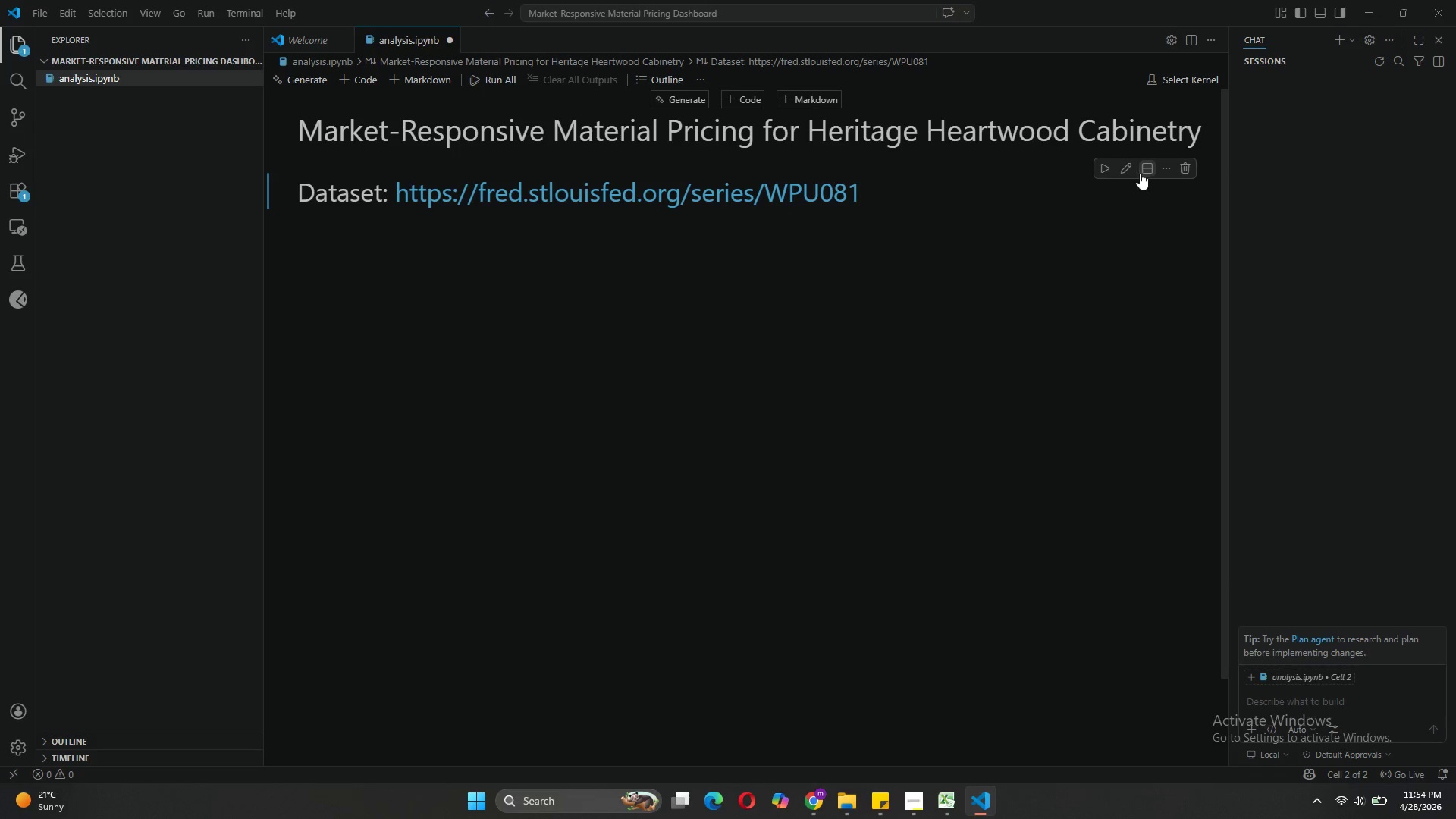 
left_click([1119, 173])
 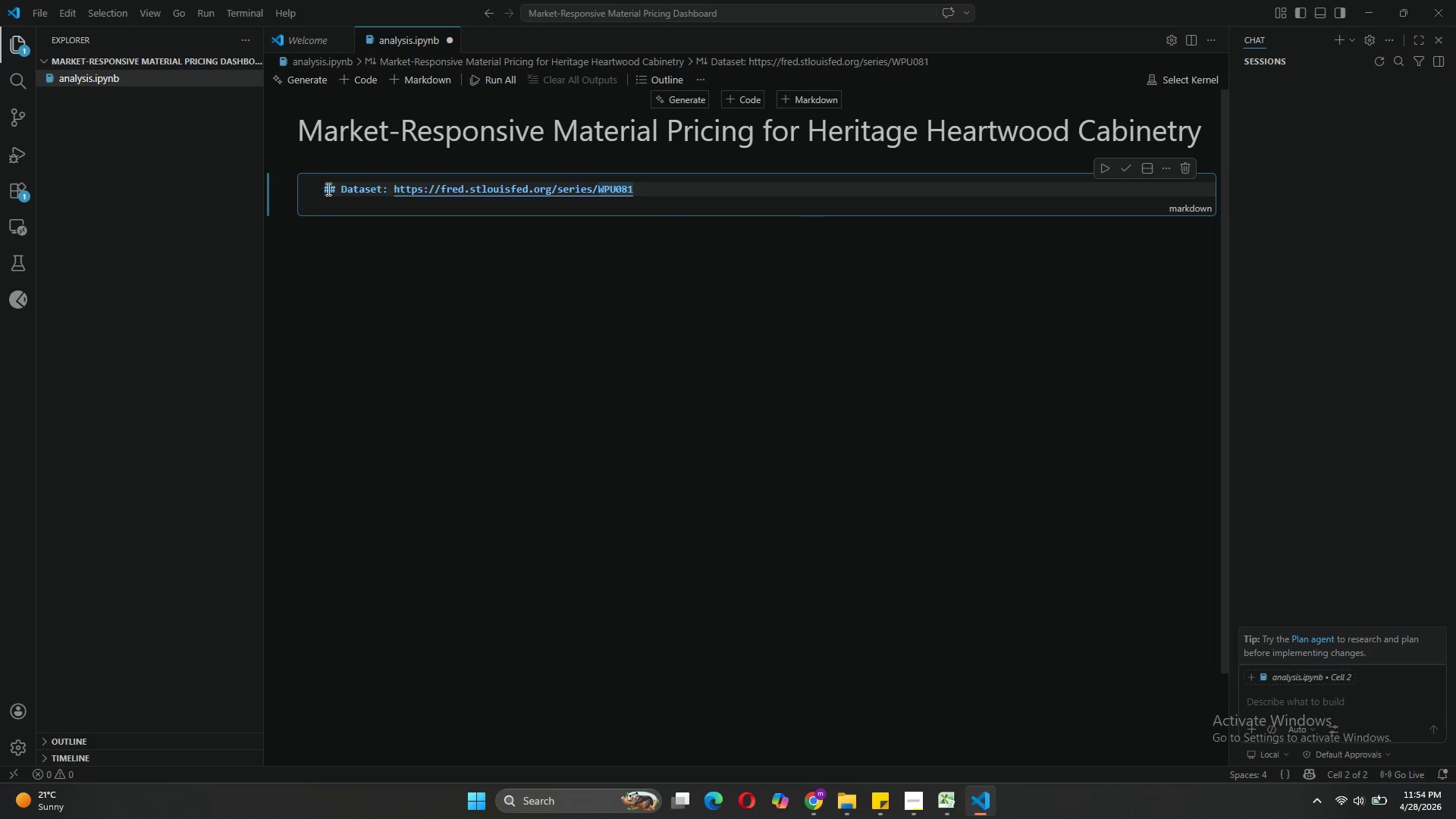 
left_click([331, 189])
 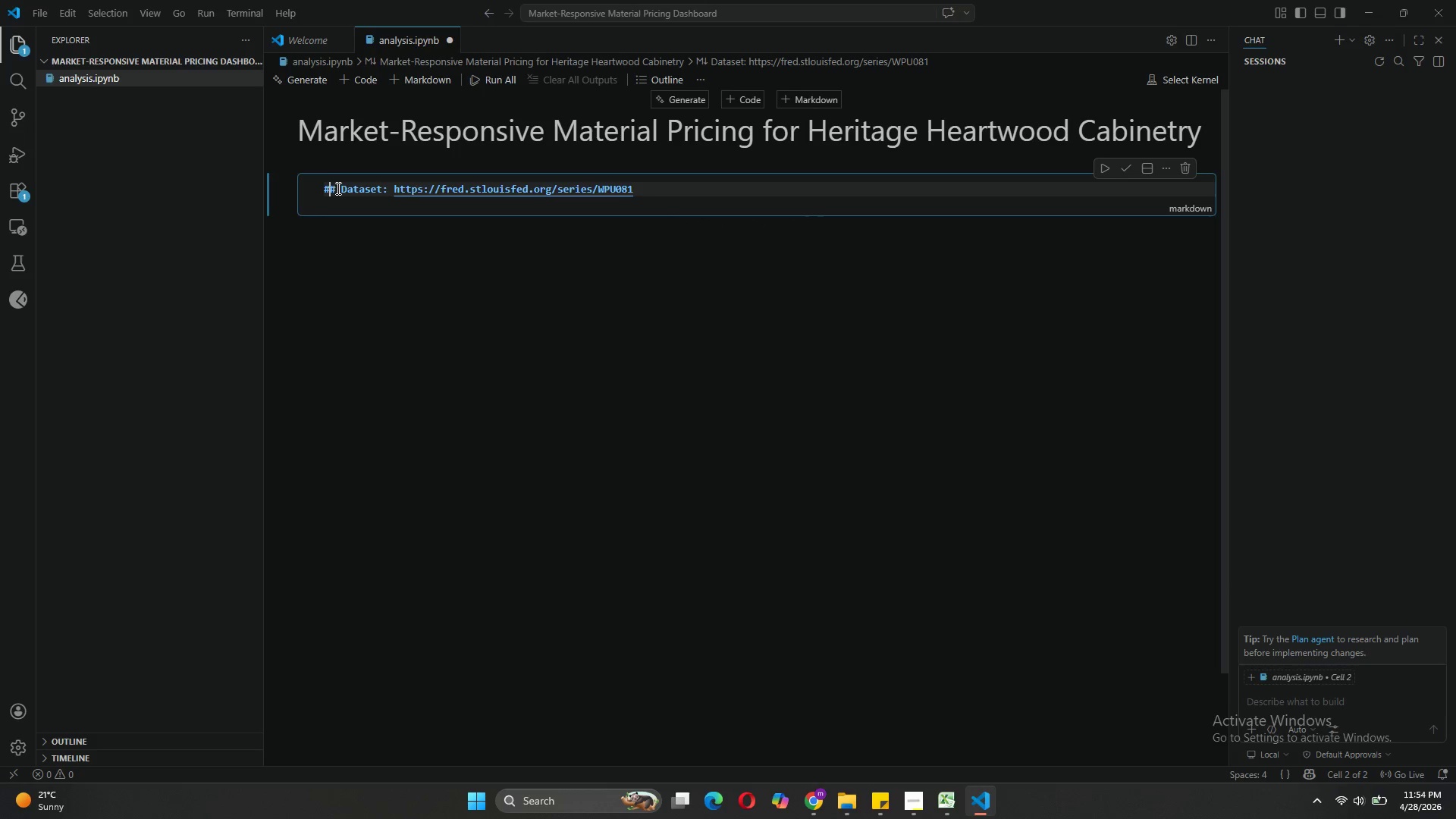 
left_click([337, 188])
 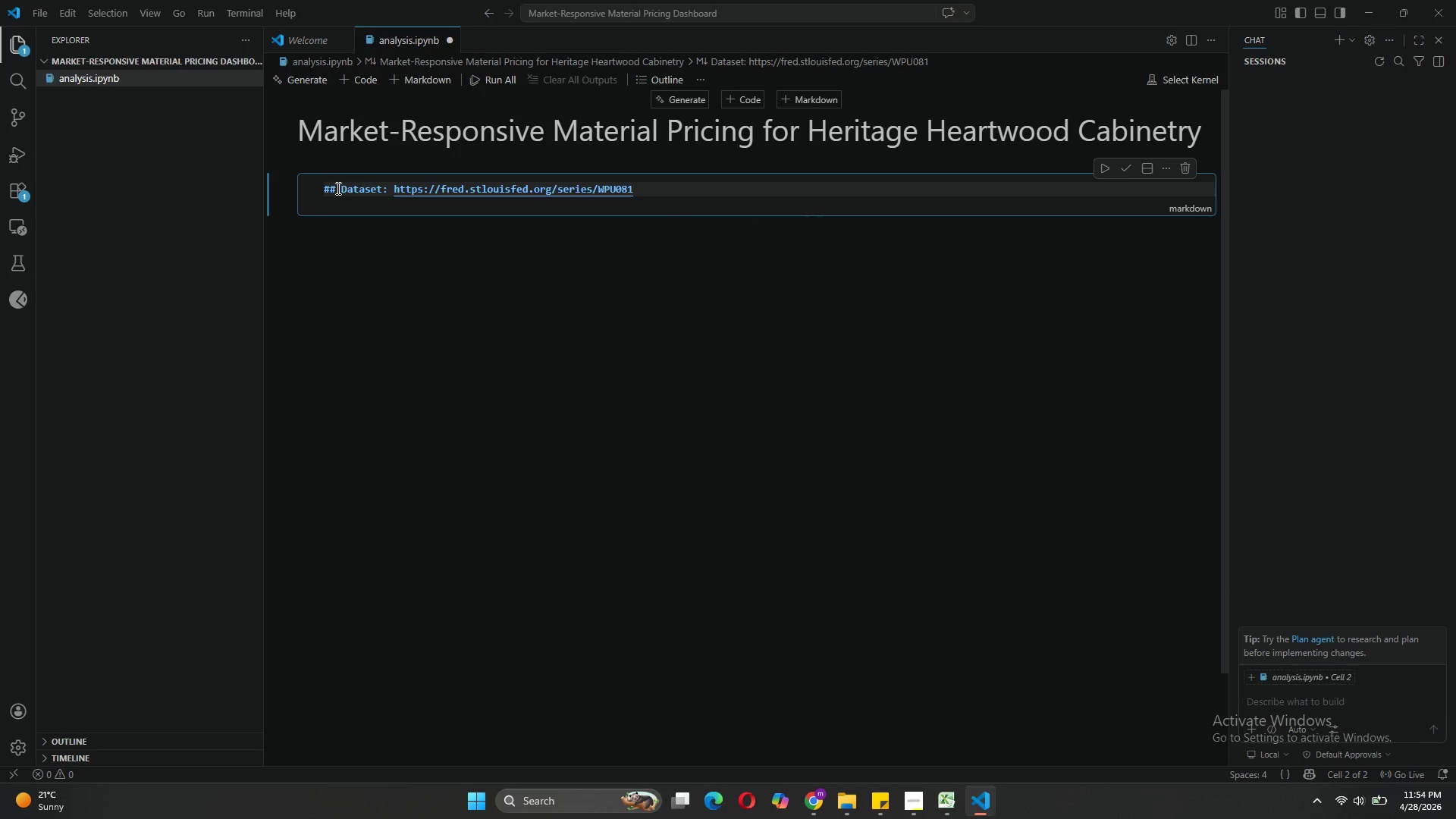 
key(Shift+3)
 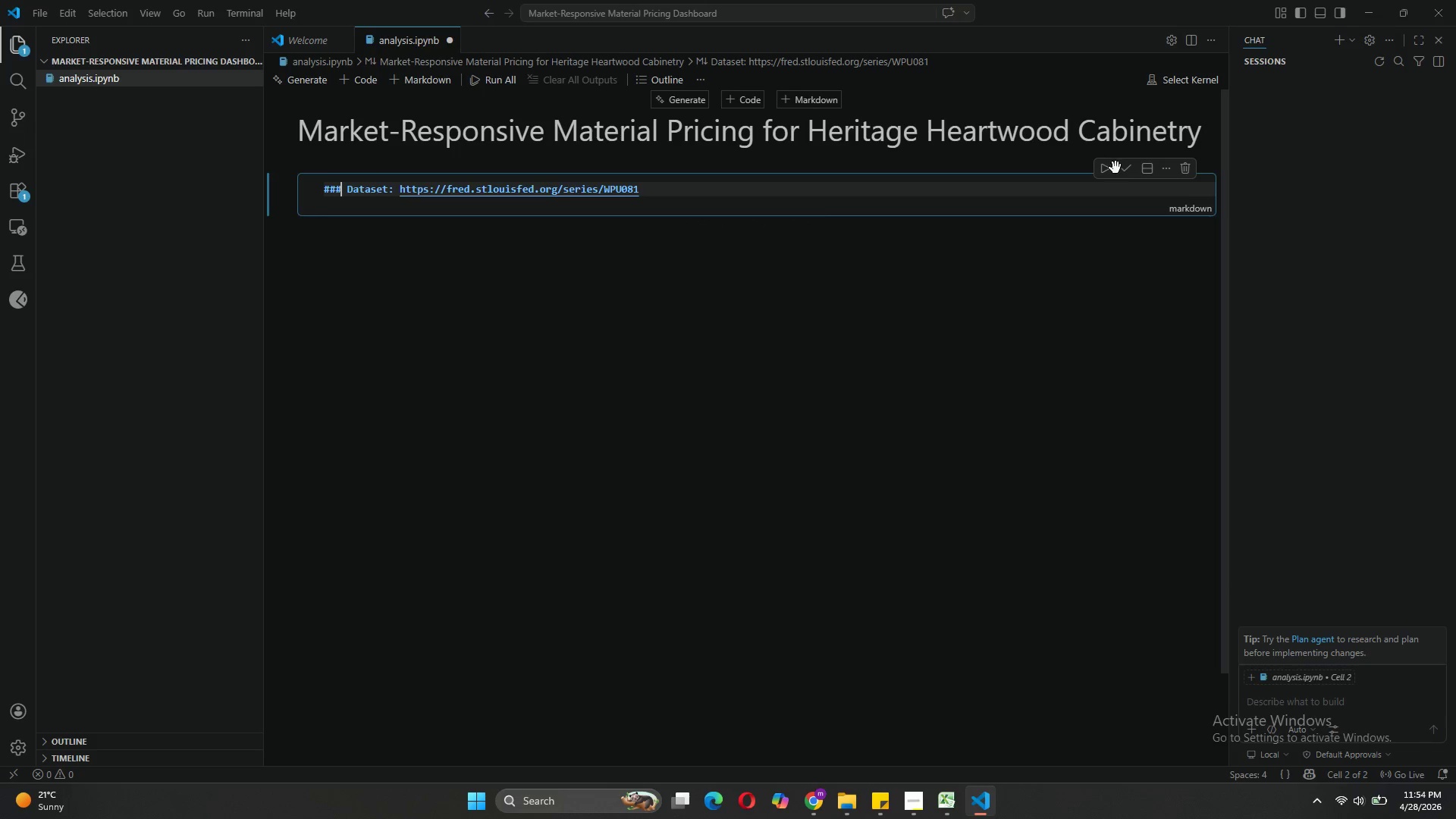 
left_click([1121, 169])
 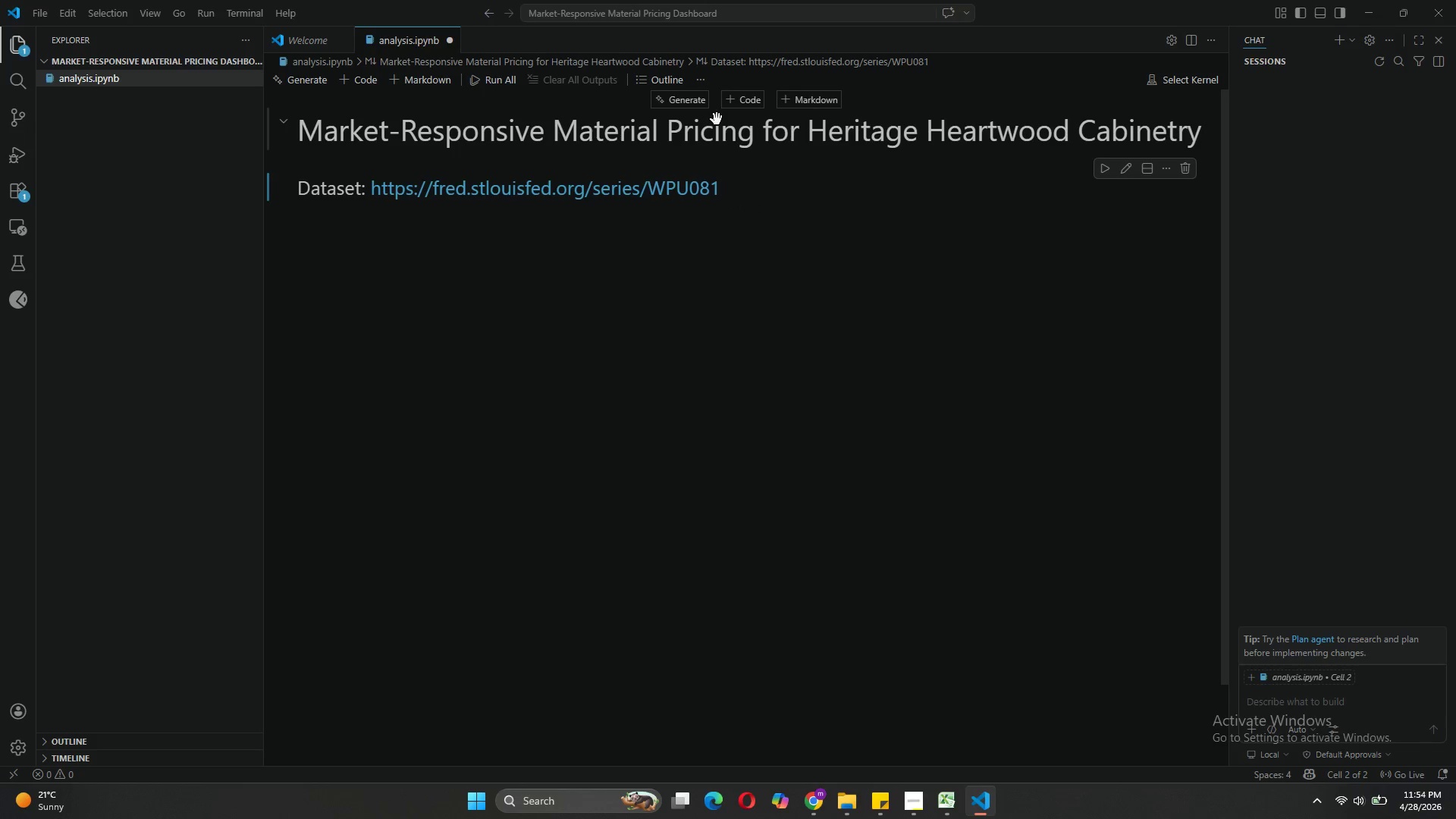 
wait(9.94)
 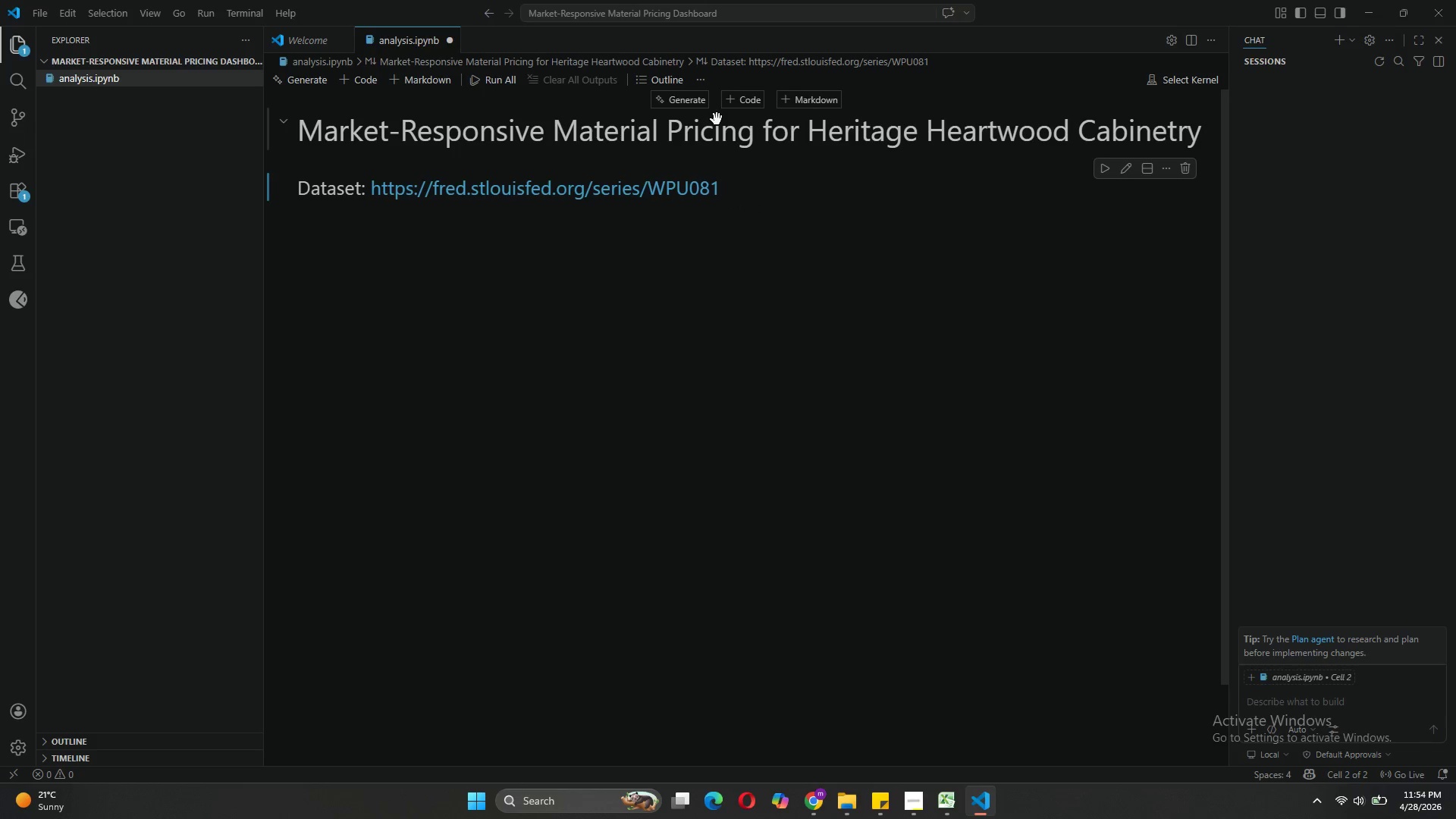 
left_click([1123, 168])
 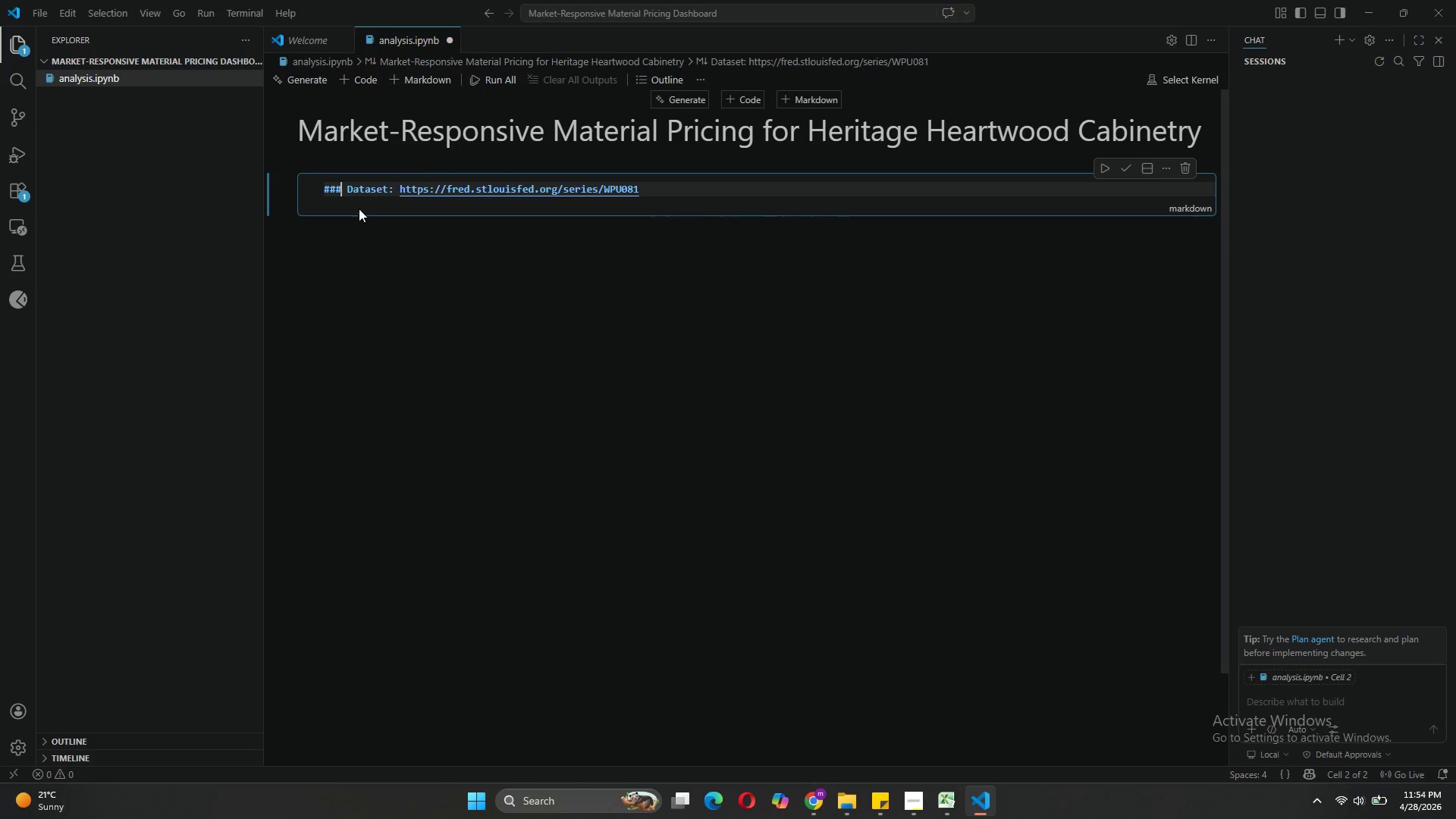 
key(Backspace)
 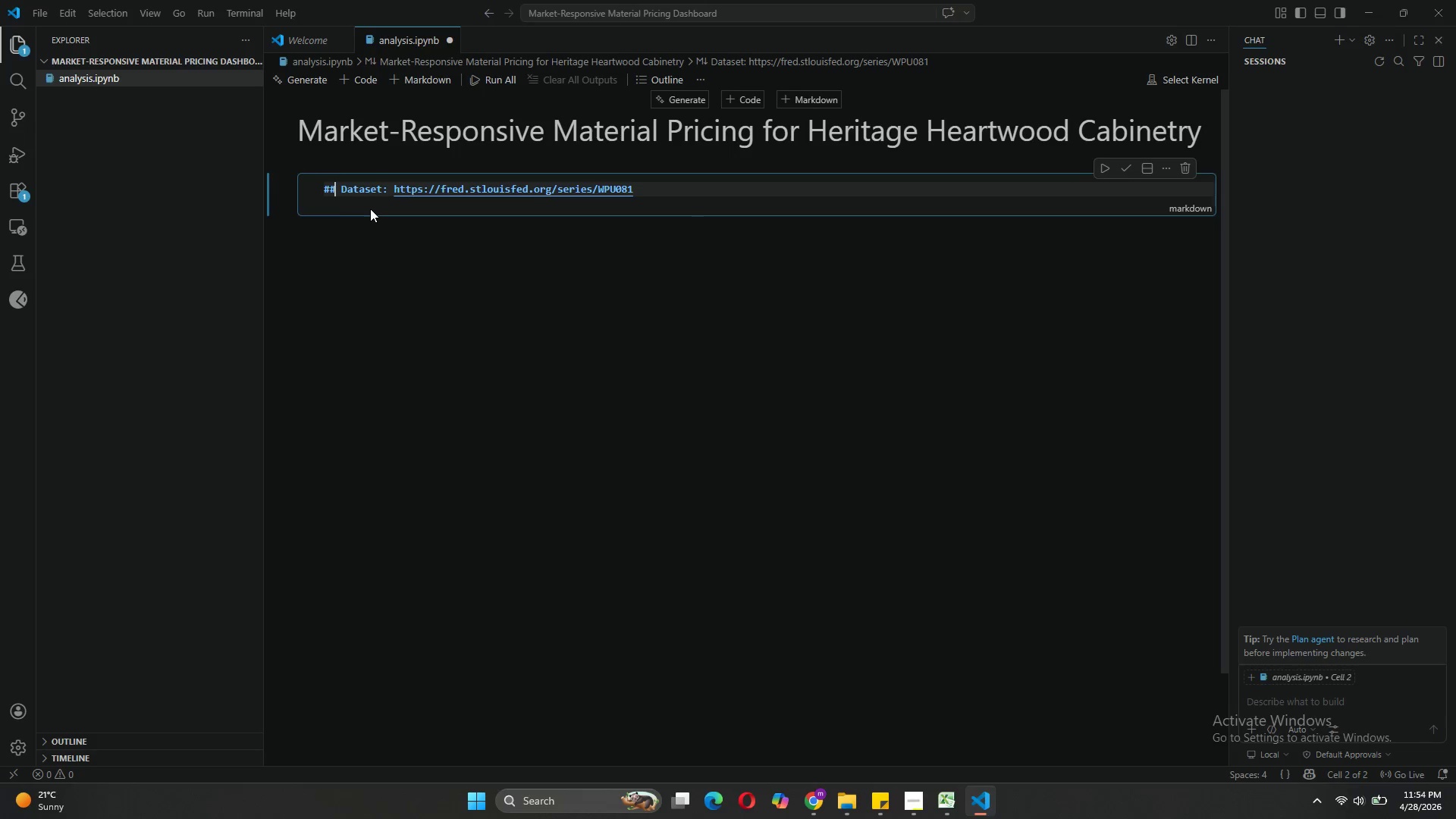 
key(Backspace)
 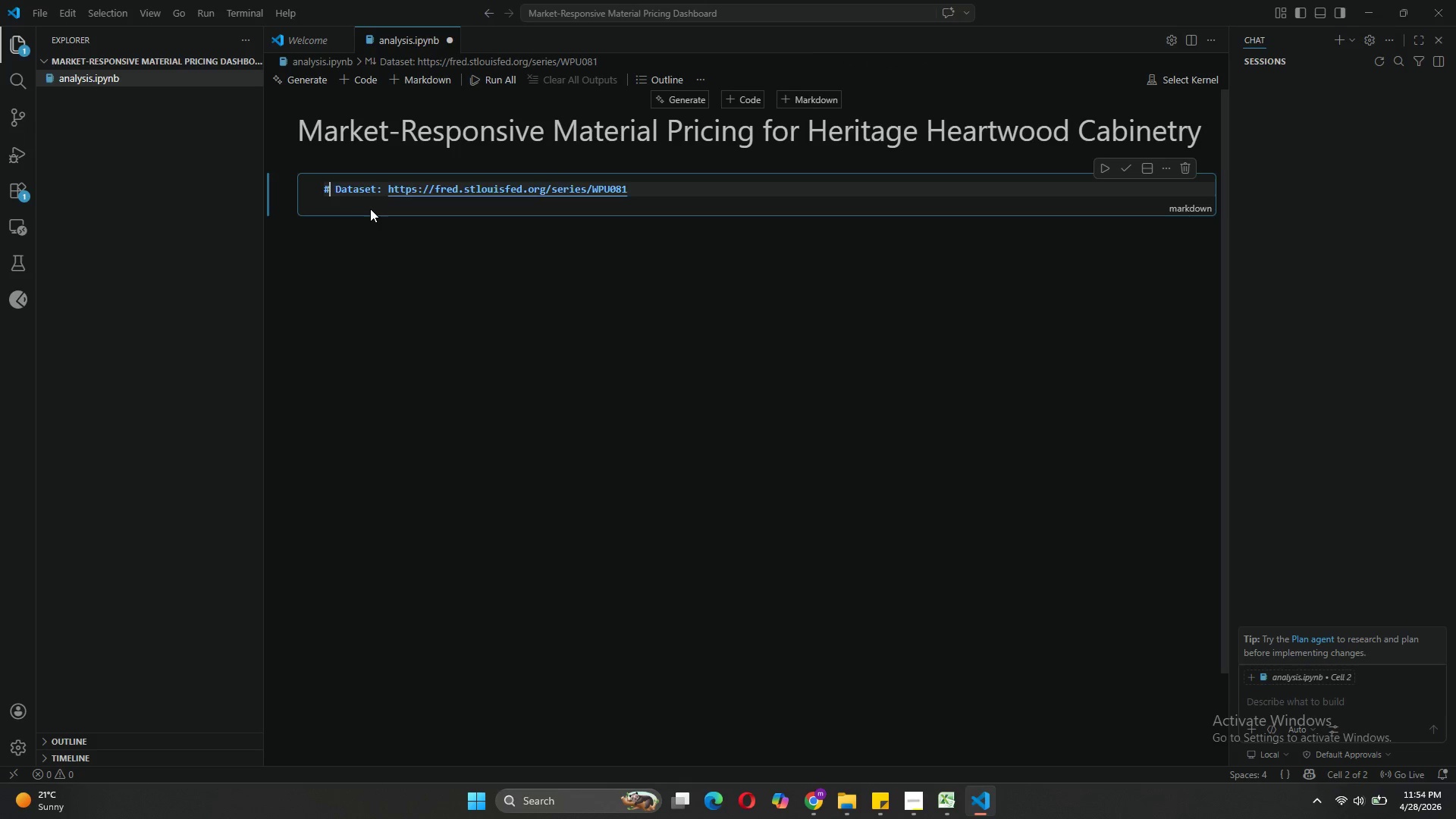 
key(Backspace)
 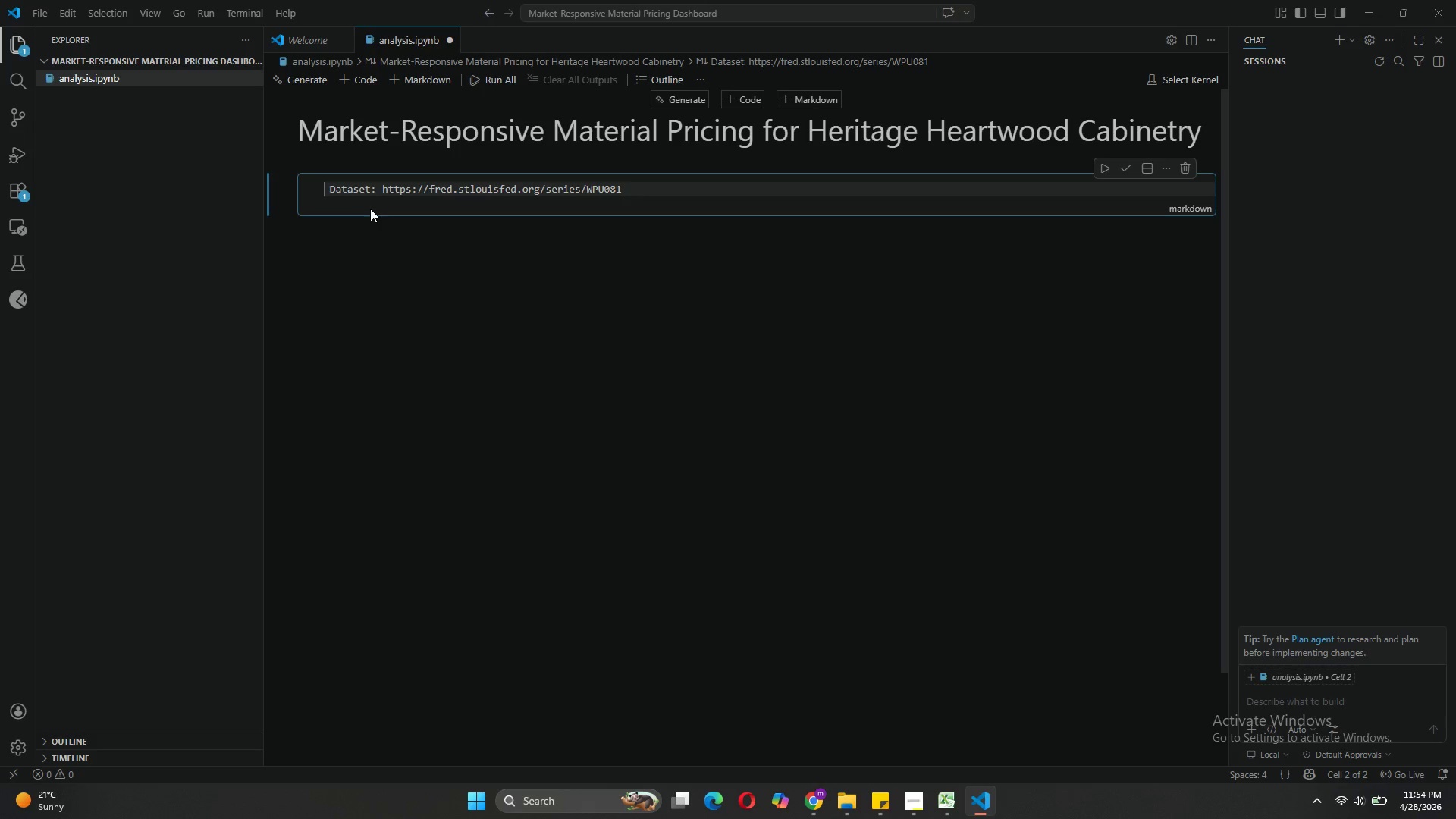 
key(ArrowRight)
 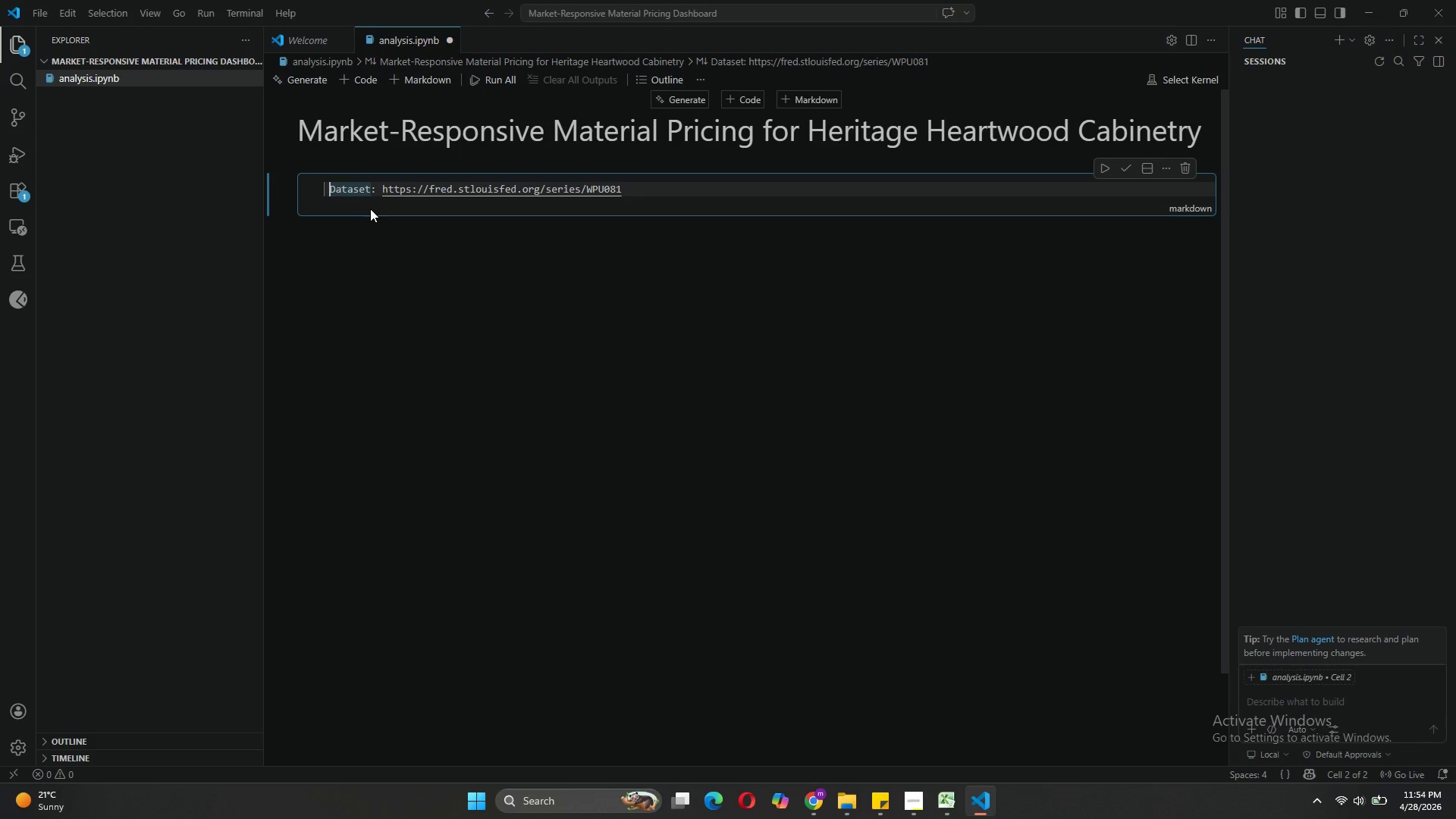 
key(Backspace)
 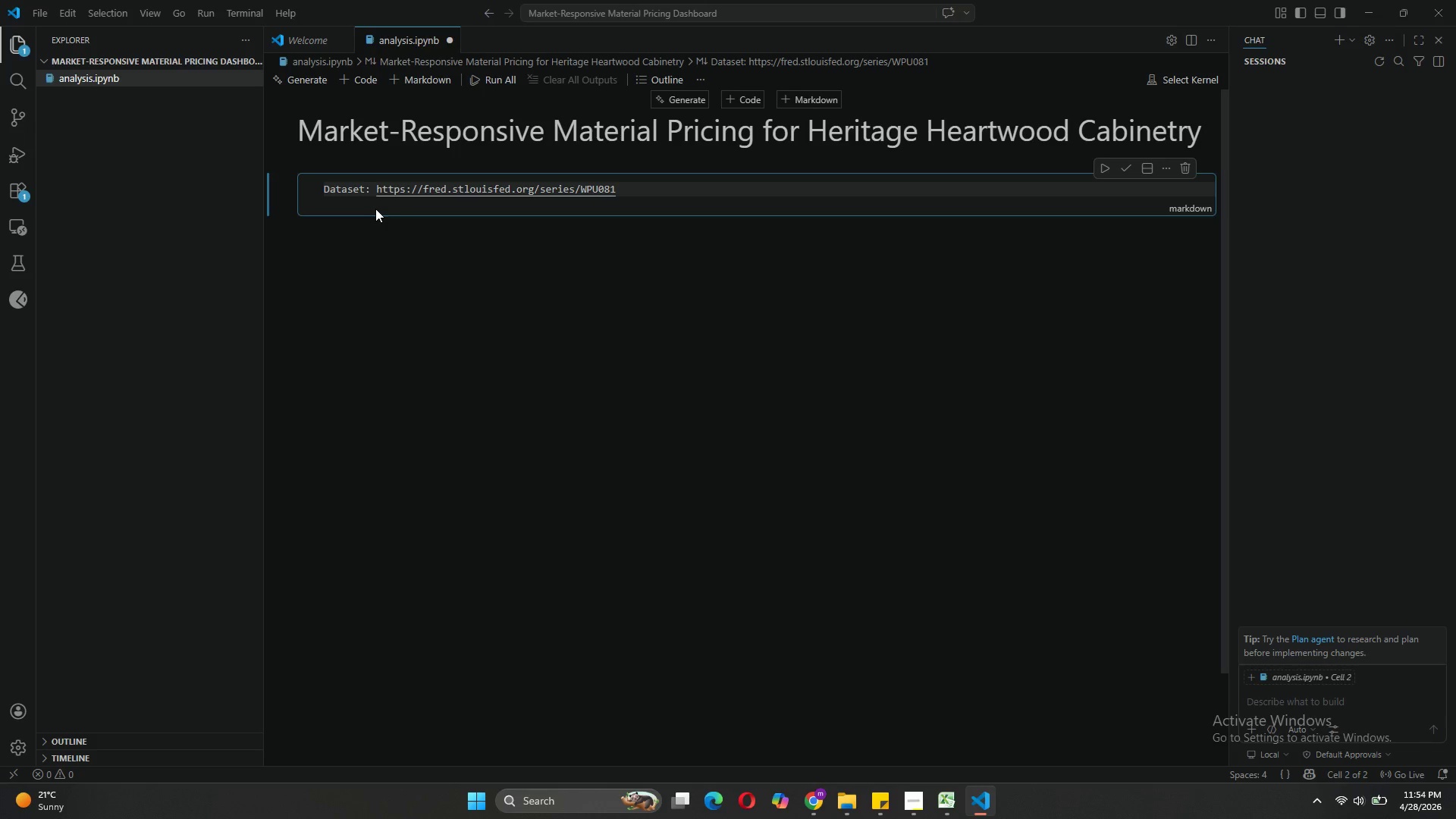 
type(**)
 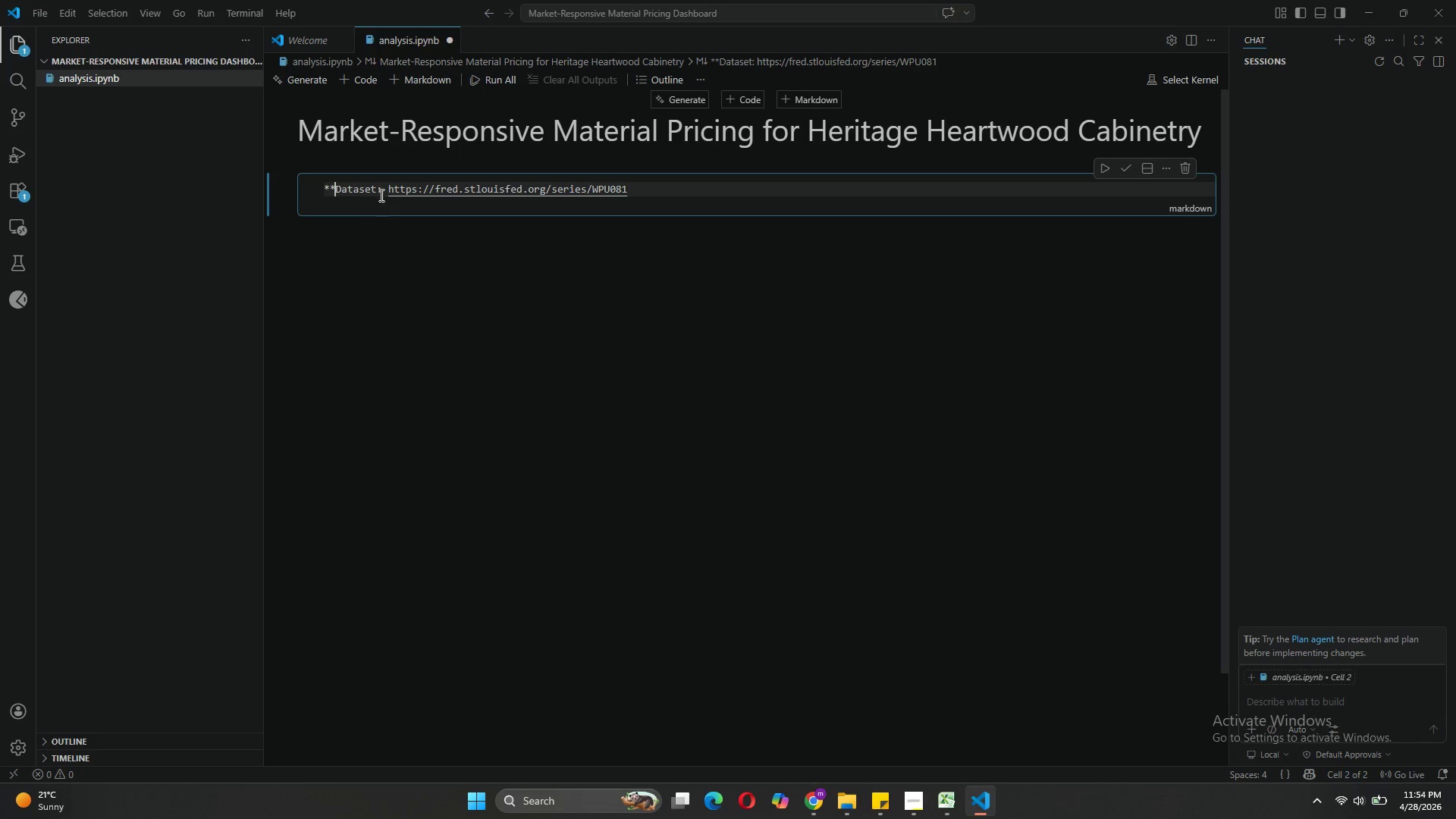 
left_click([375, 187])
 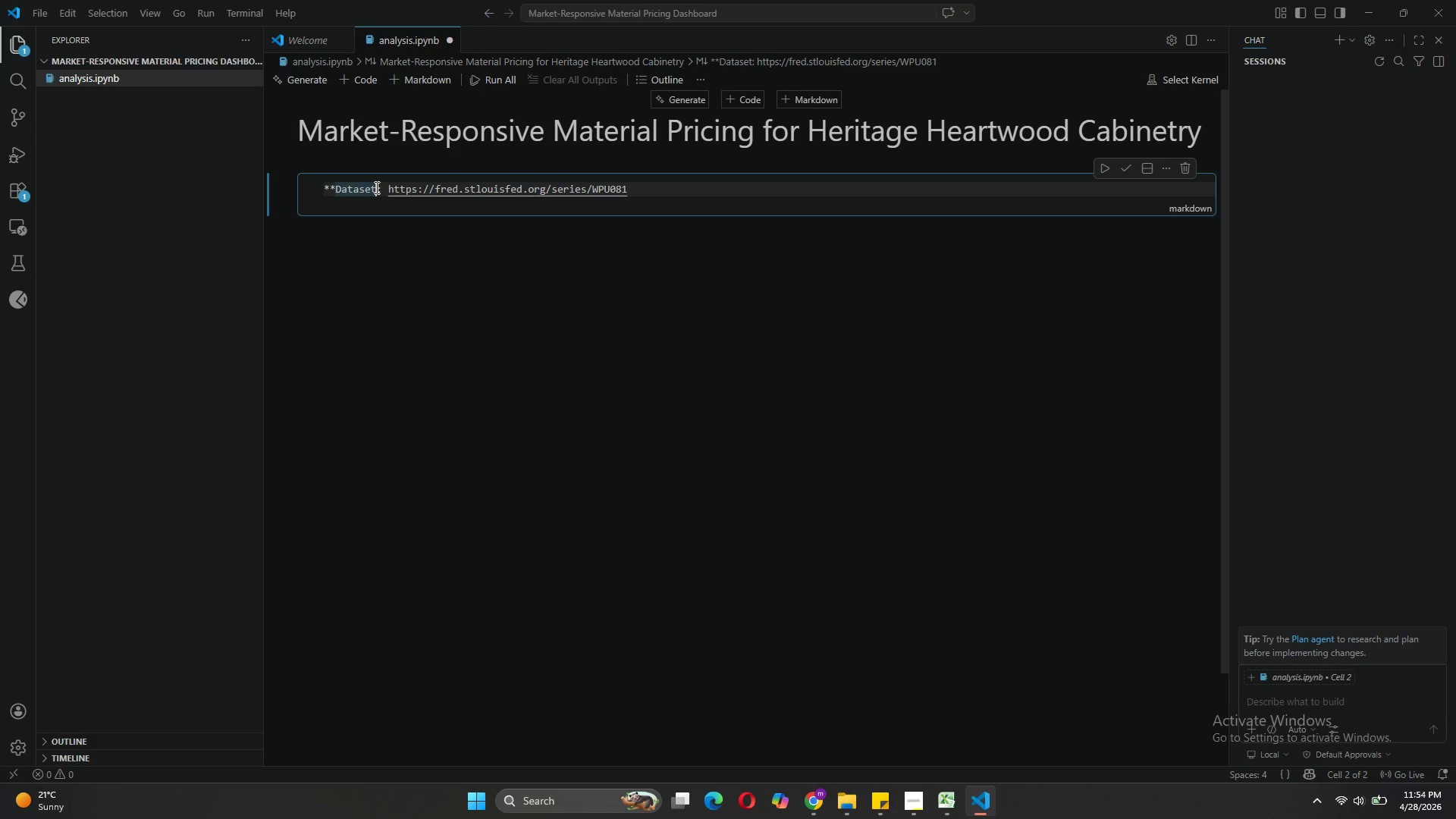 
type(**)
 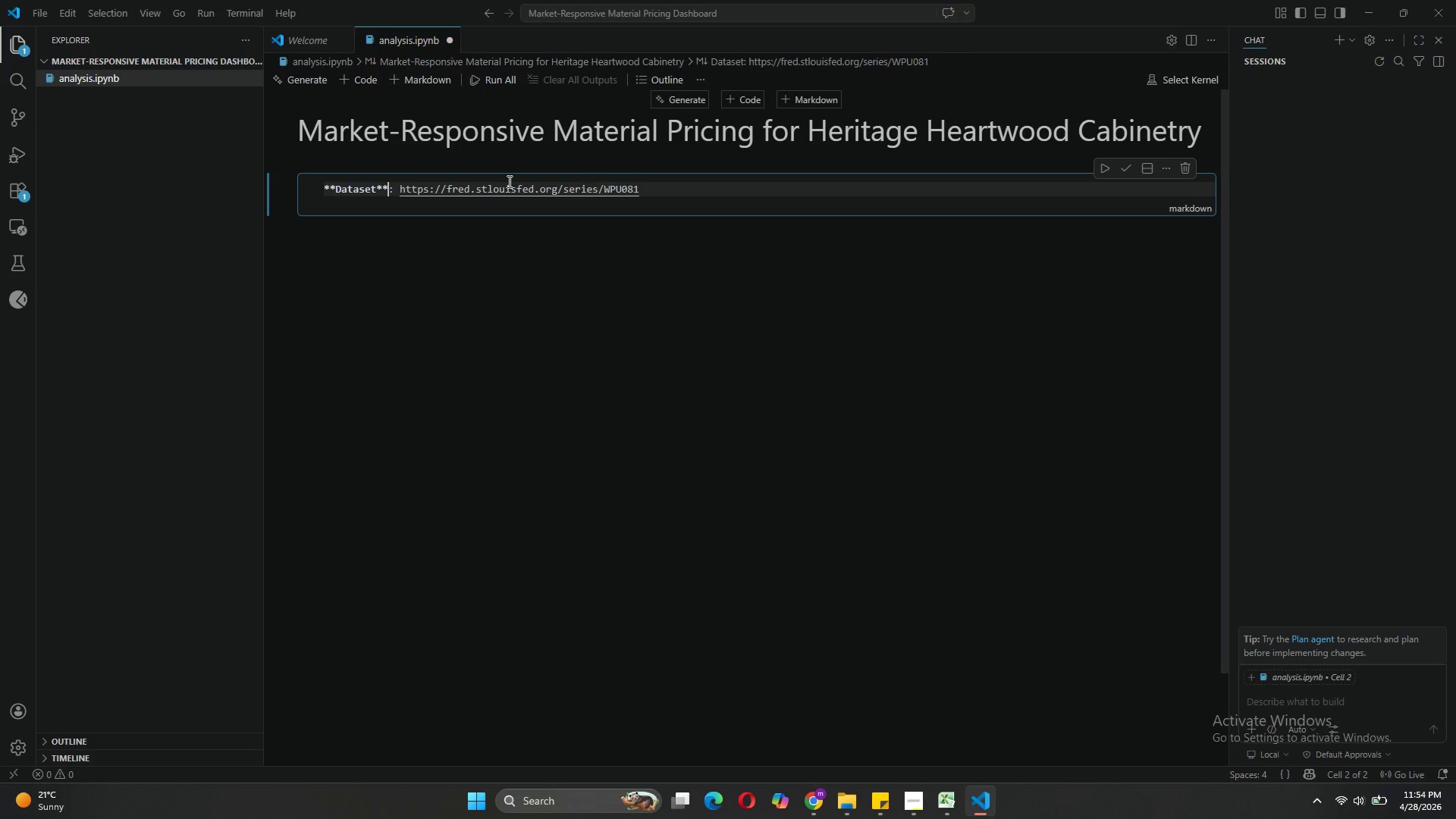 
left_click([648, 191])
 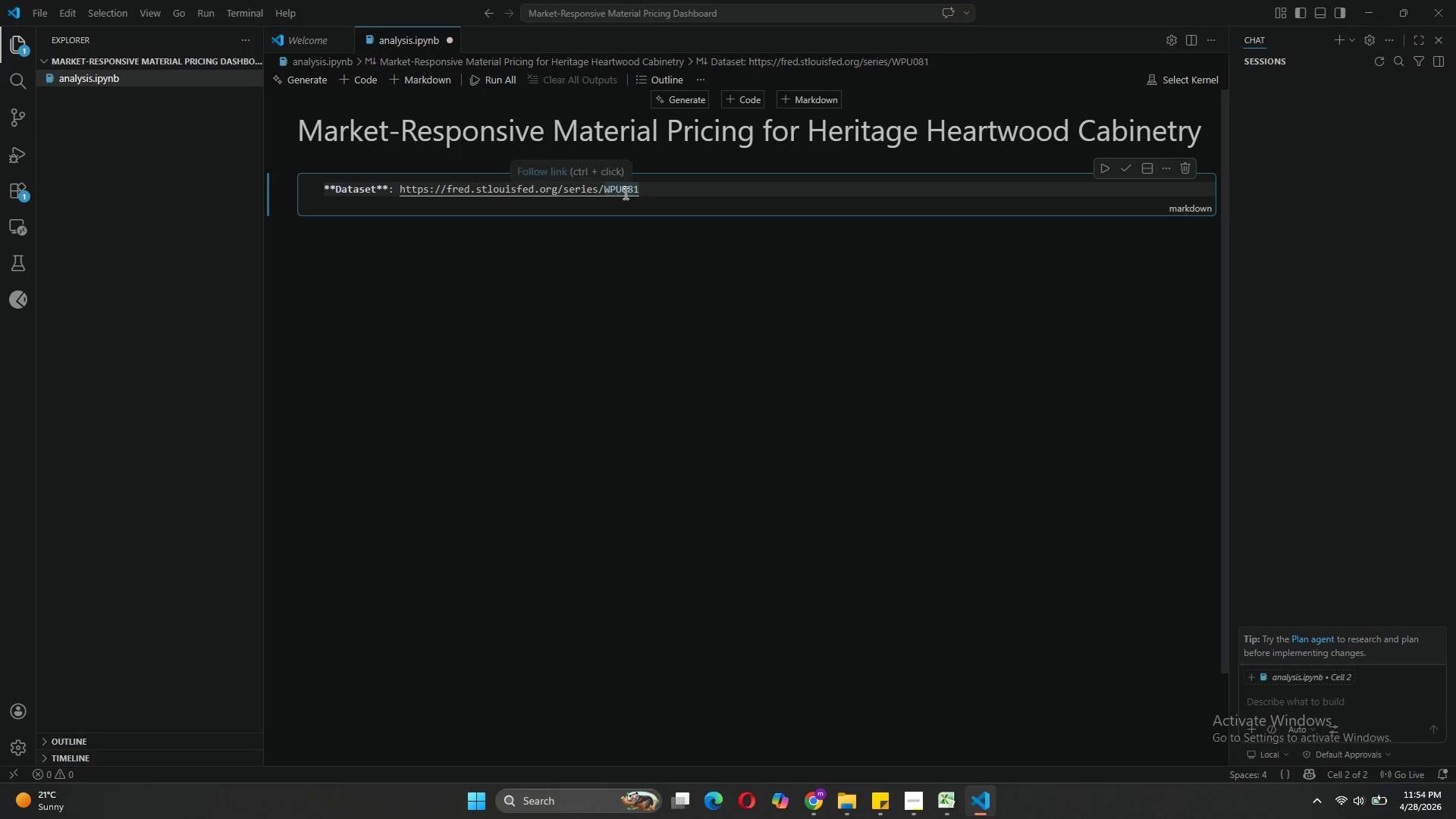 
key(Shift+ShiftRight)
 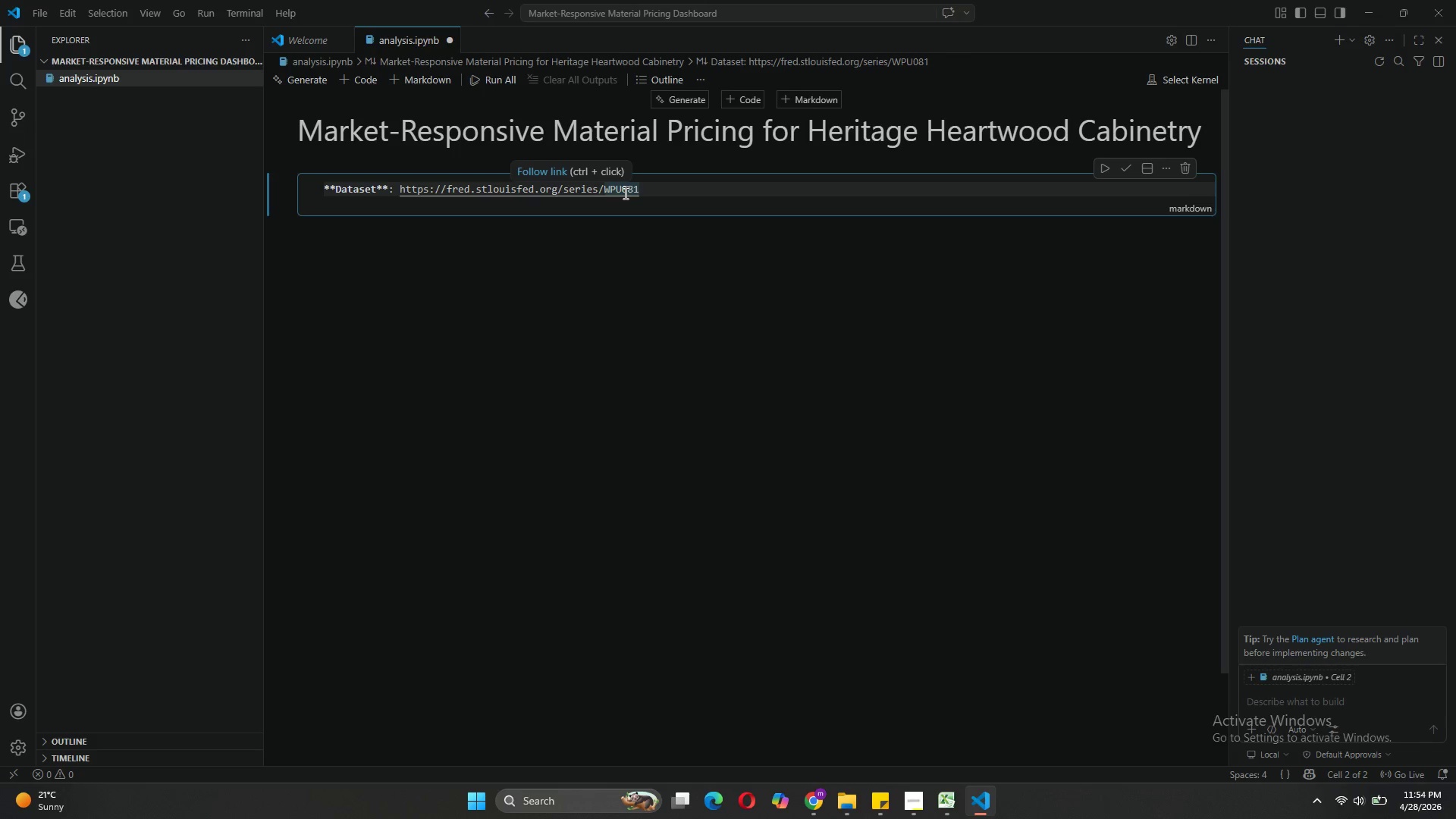 
key(Shift+Enter)
 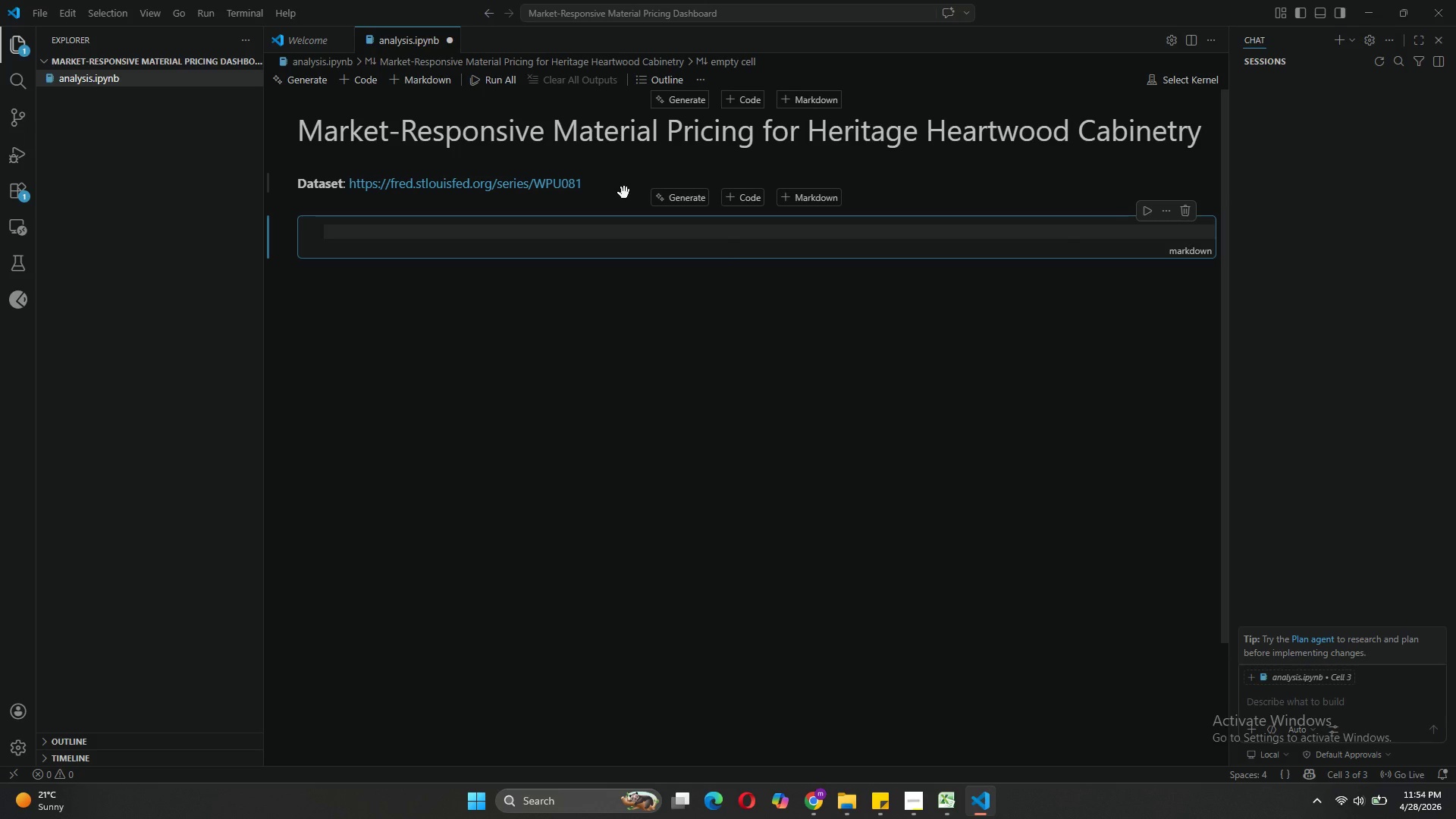 
left_click([608, 193])
 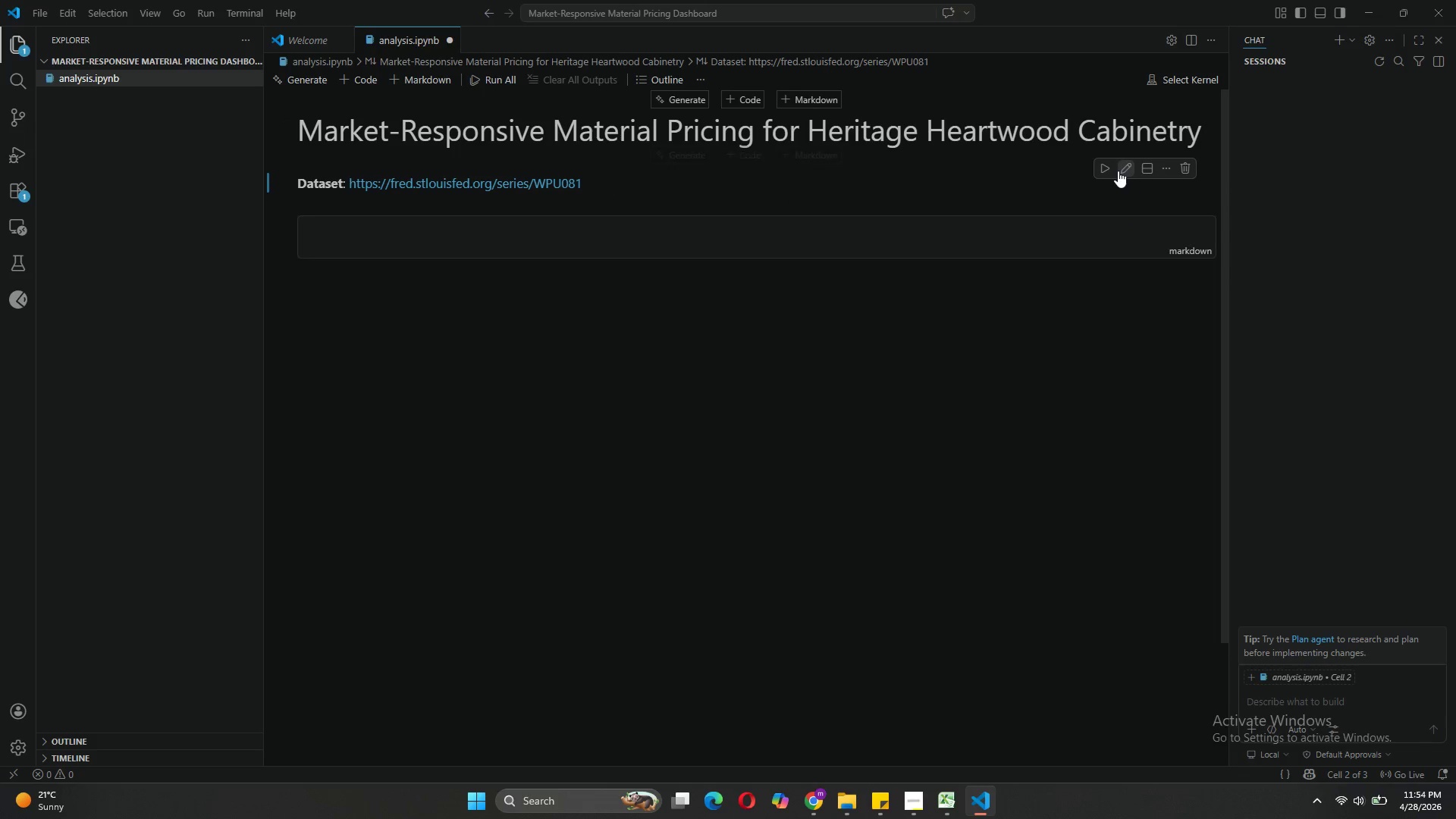 
left_click([975, 188])
 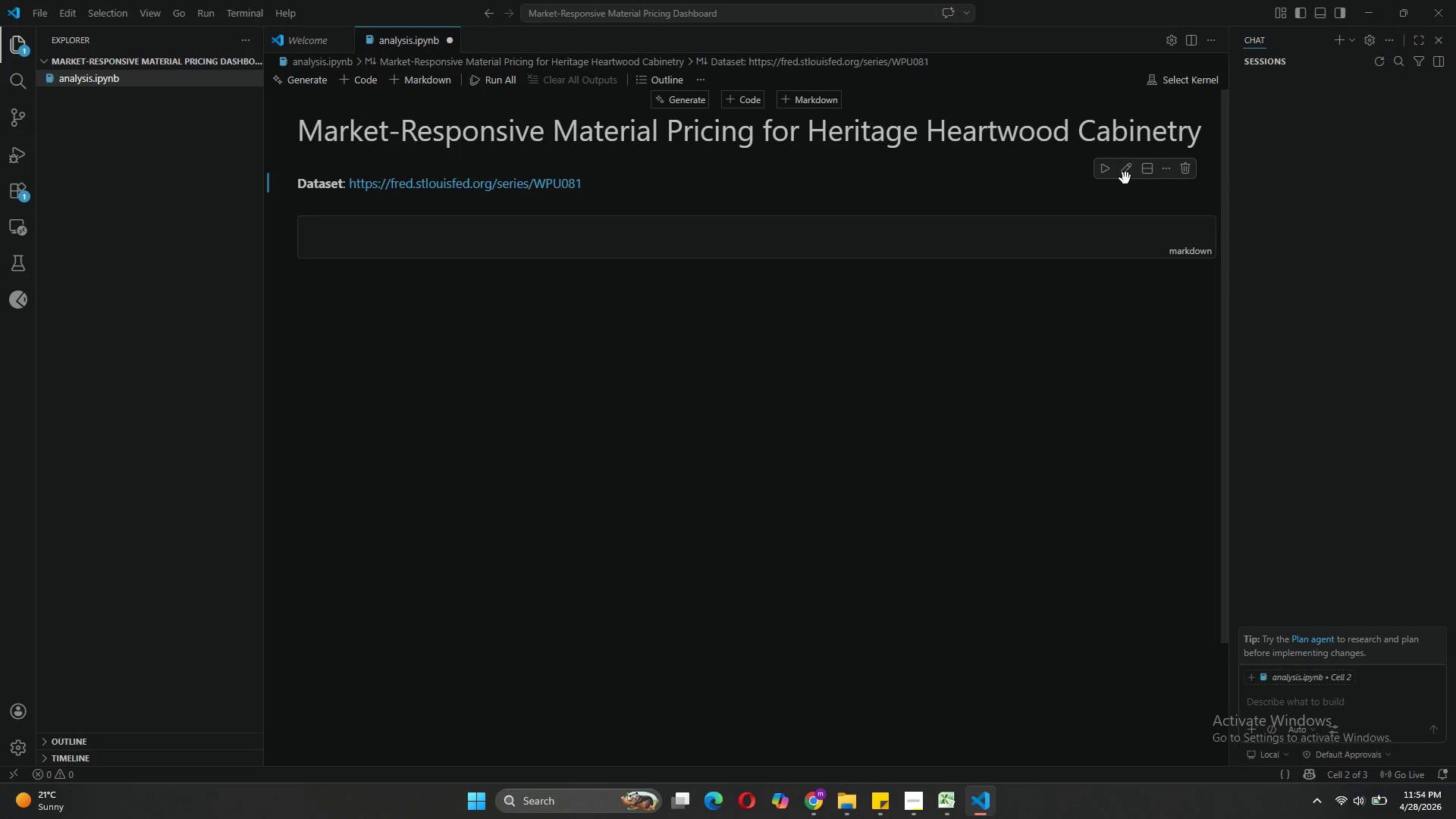 
left_click([1125, 178])
 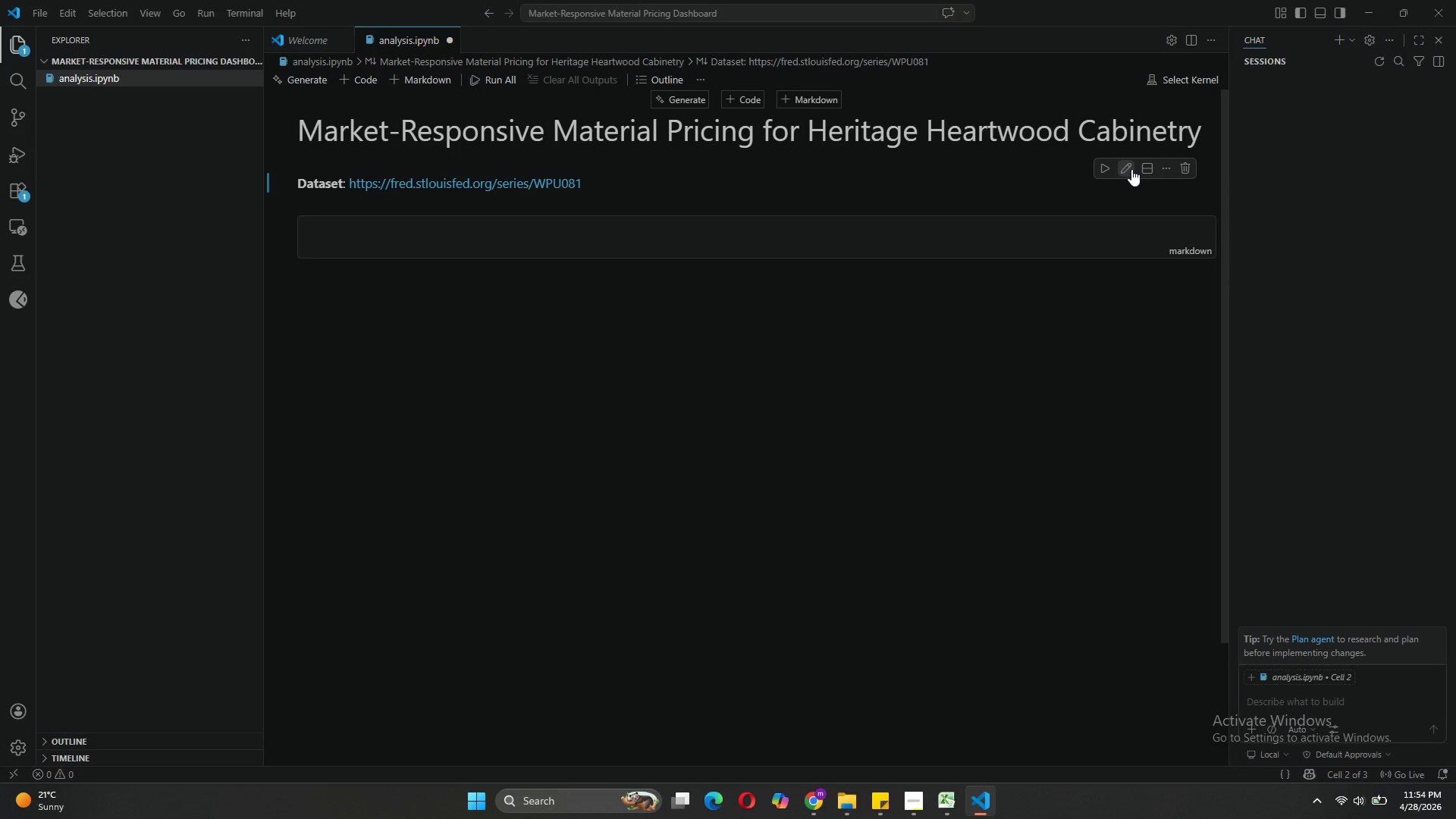 
left_click([1131, 169])
 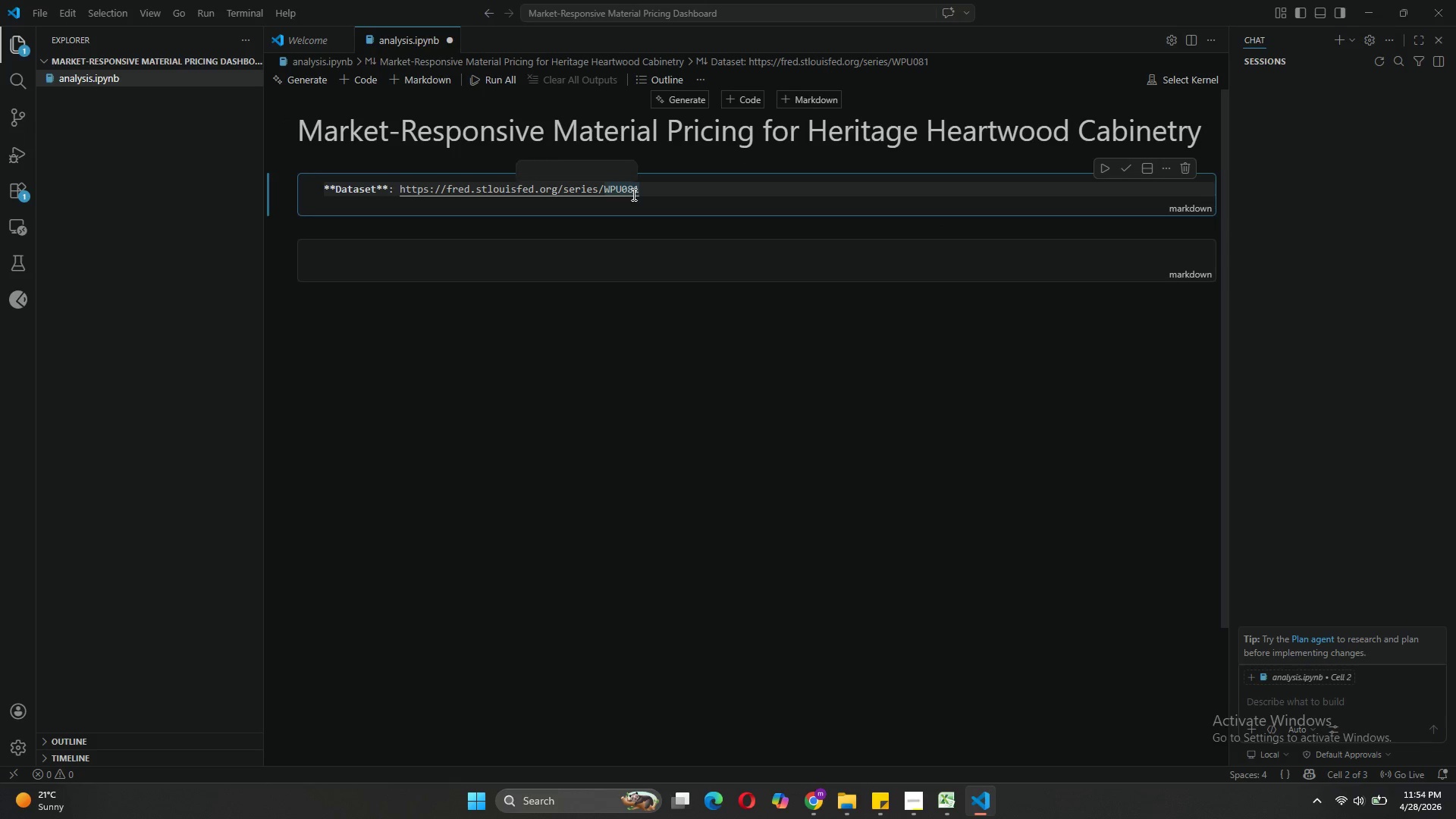 
key(Enter)
 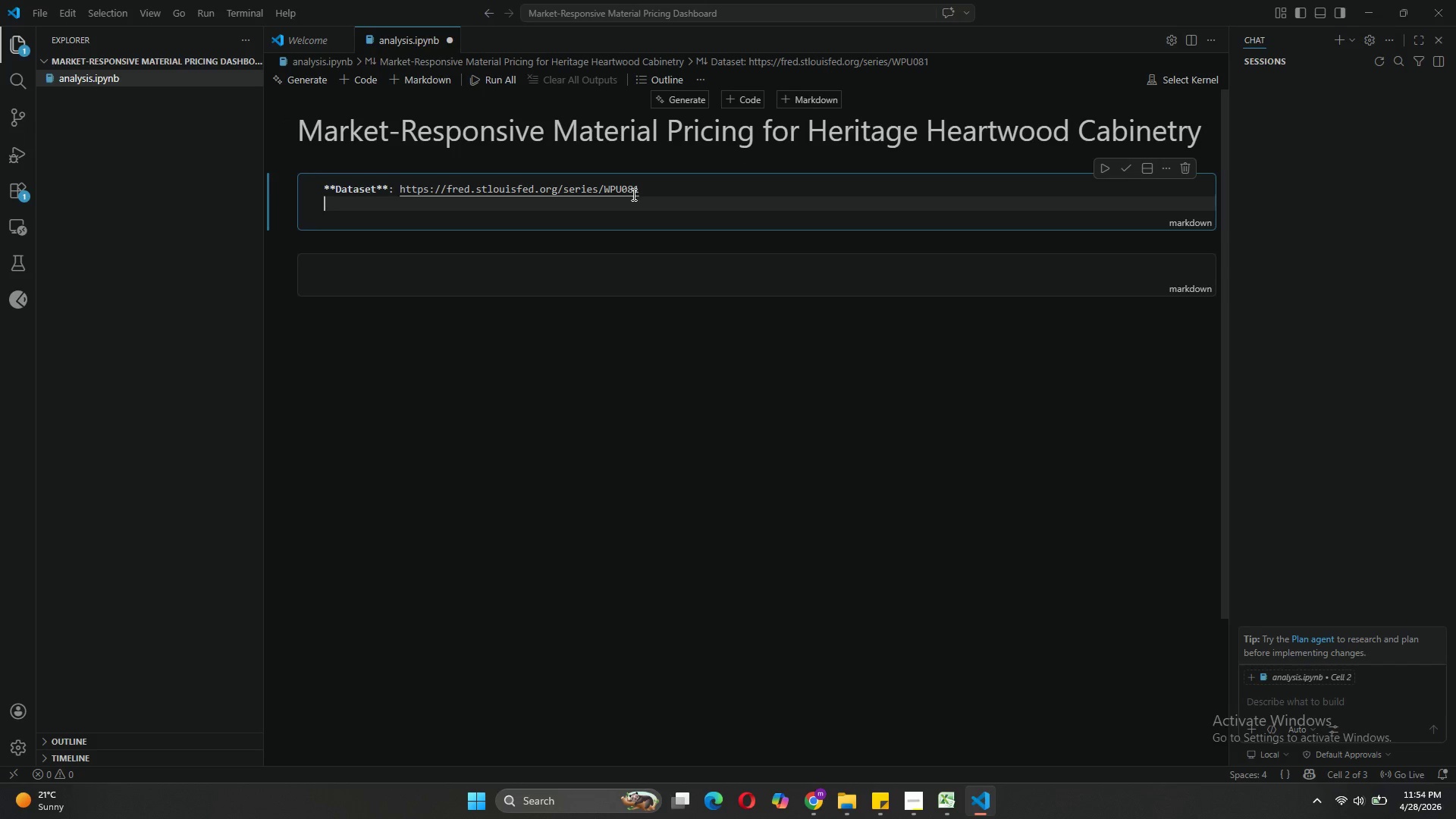 
type(This Notebool)
key(Backspace)
type(k is for cleaning the datse)
key(Backspace)
key(Backspace)
type(aset before importing into PowerBi )
key(Backspace)
key(Backspace)
key(Backspace)
type( BI for further analysis)
 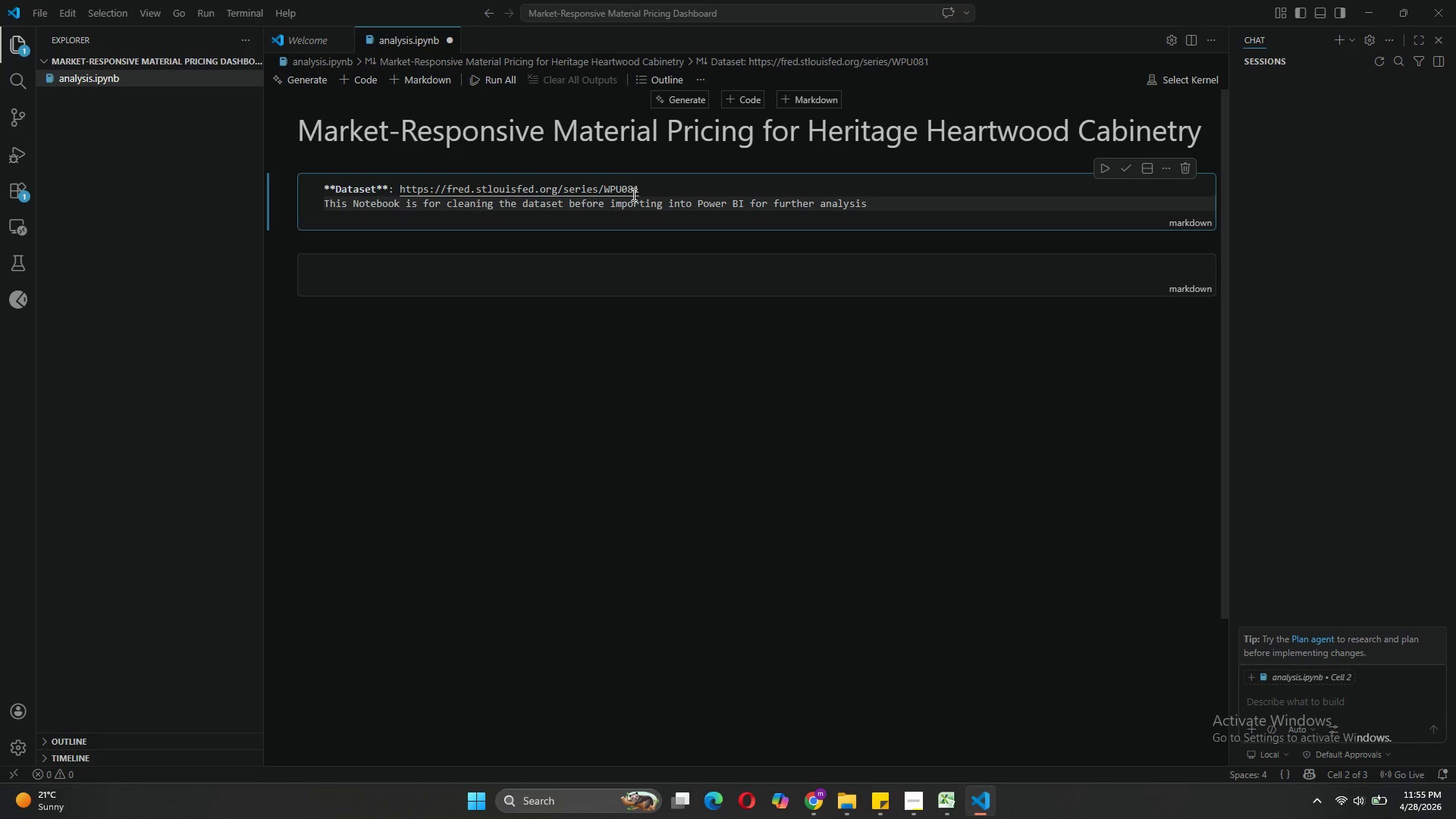 
key(Shift+Enter)
 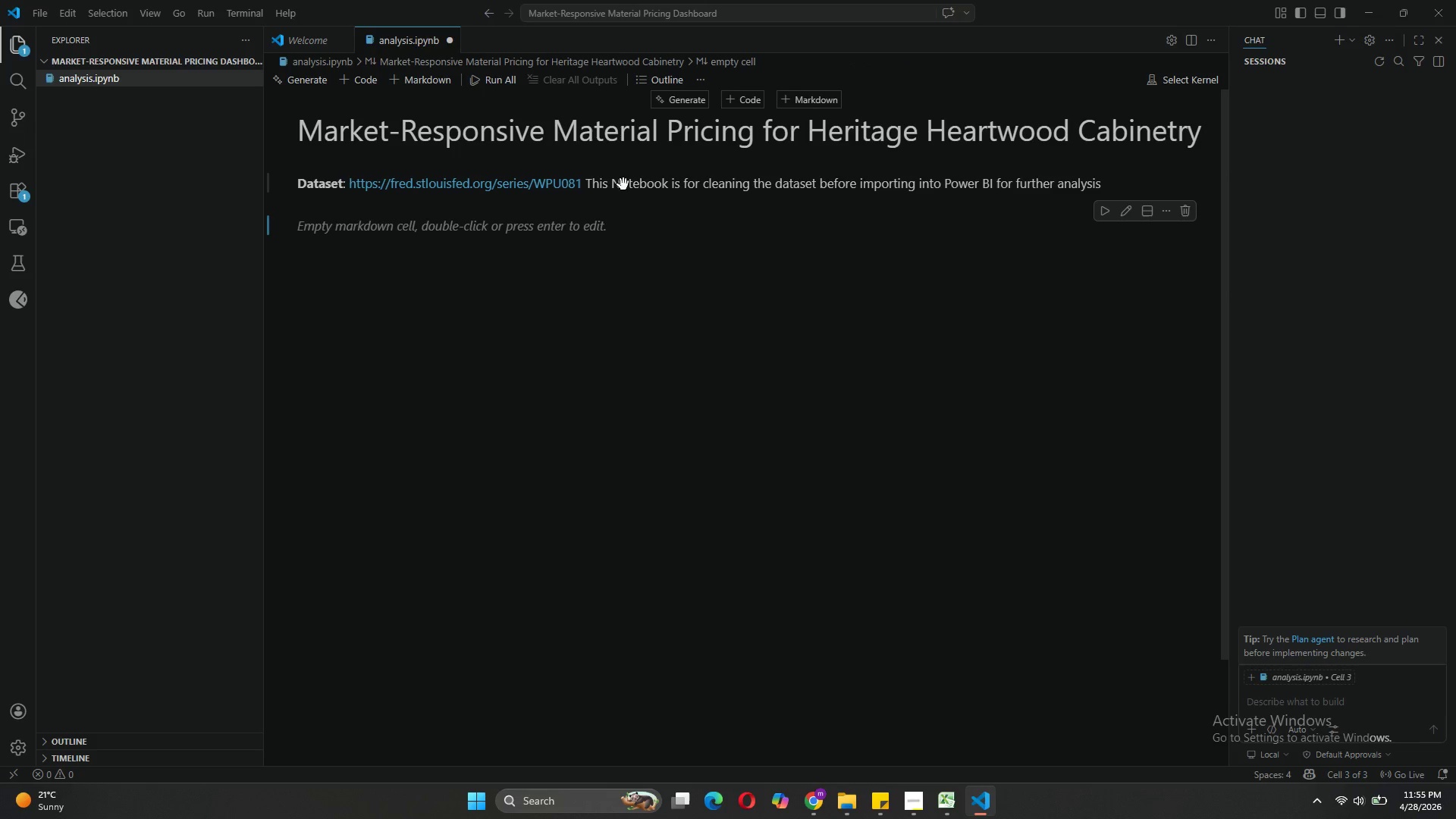 
left_click([944, 186])
 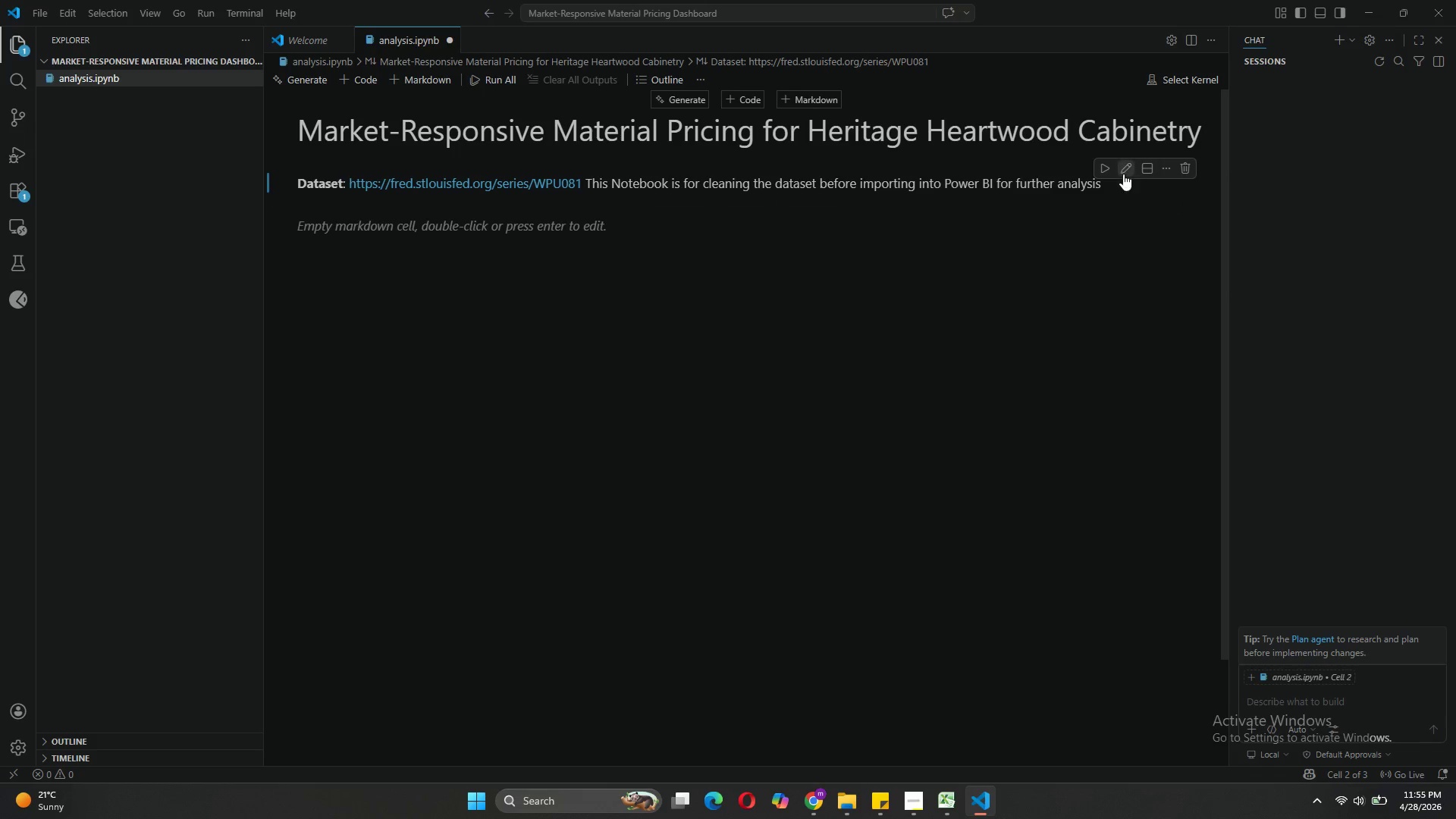 
left_click([1123, 174])
 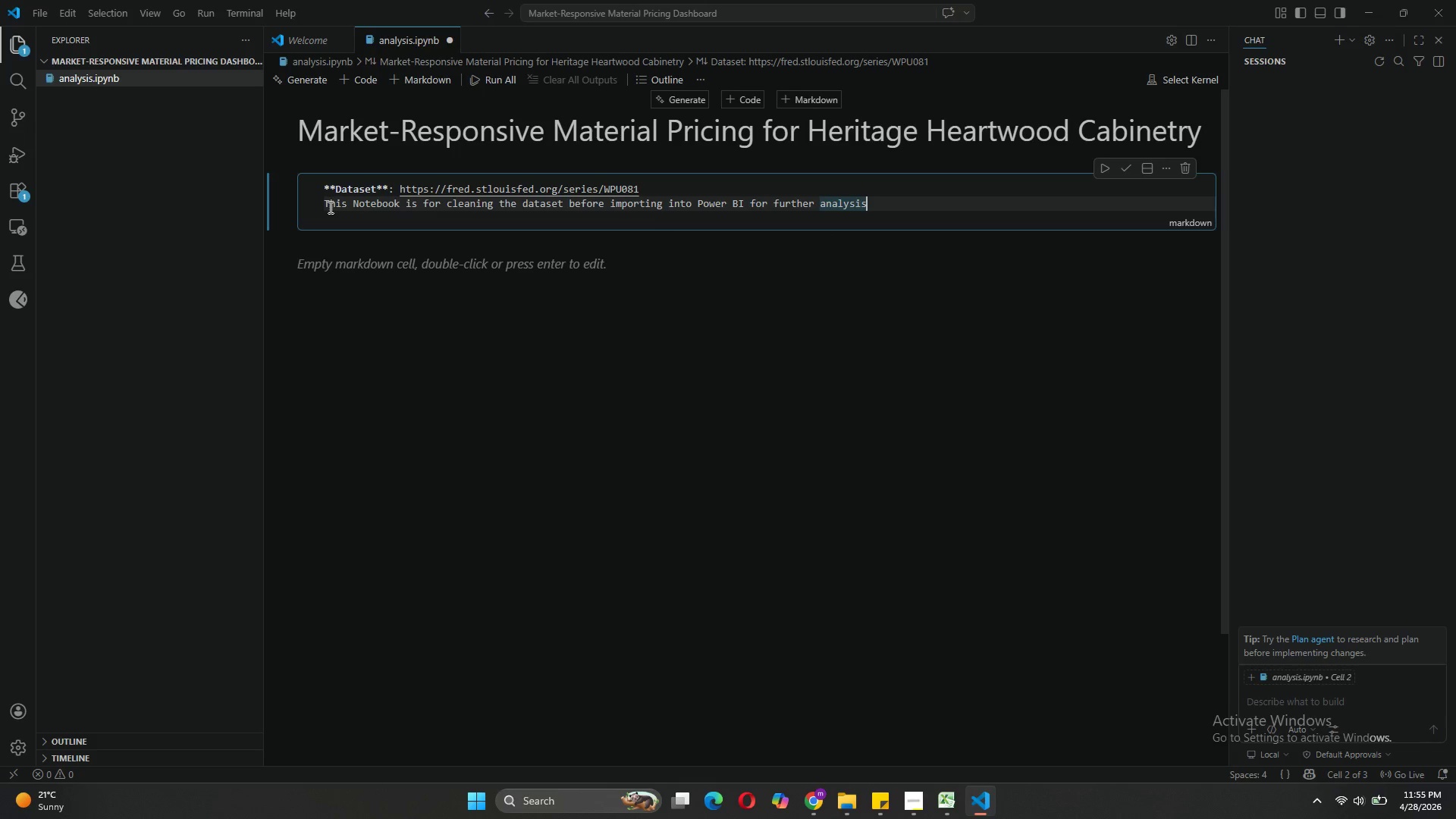 
left_click([325, 208])
 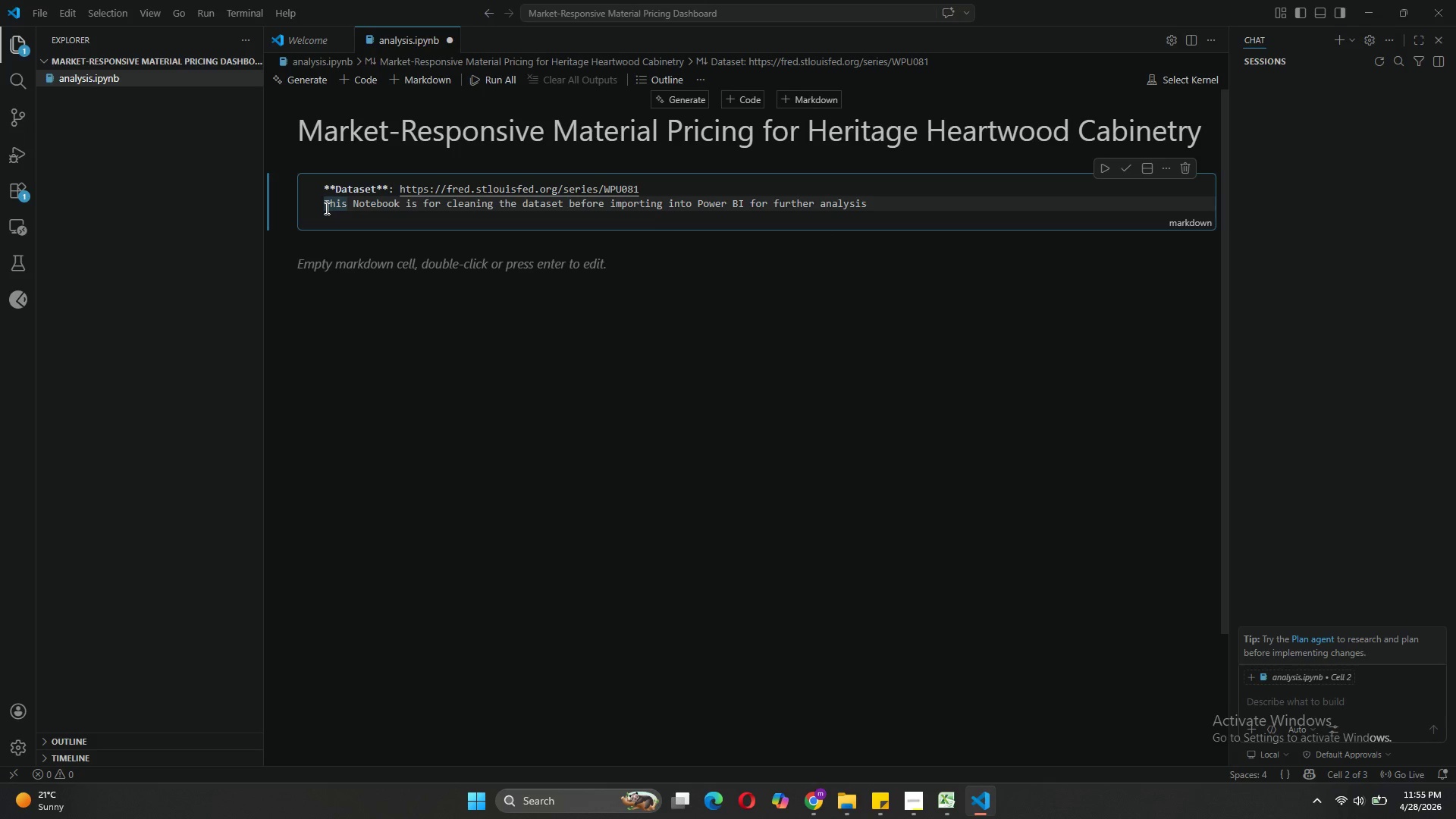 
key(Shift+3)
 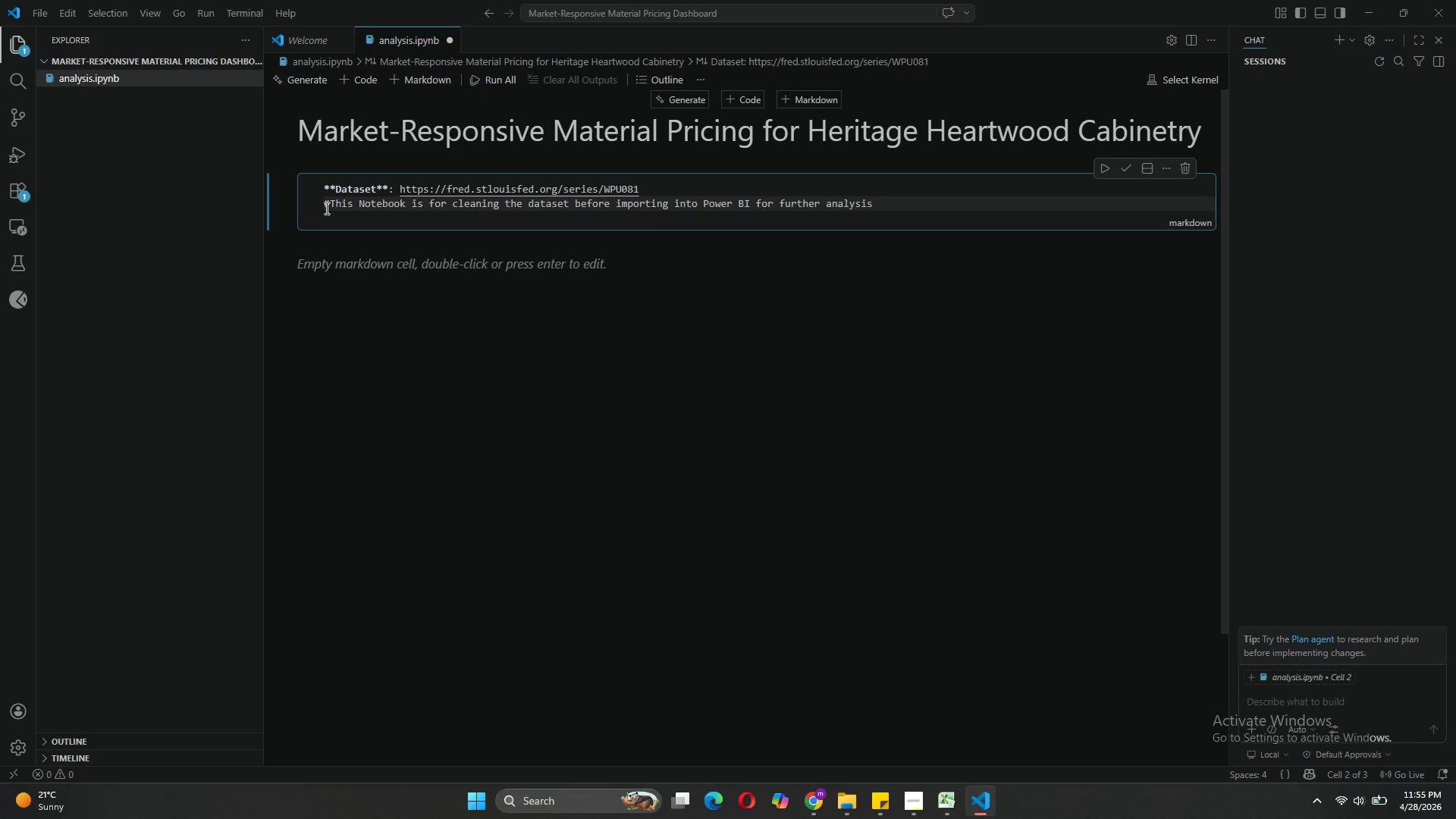 
key(Space)
 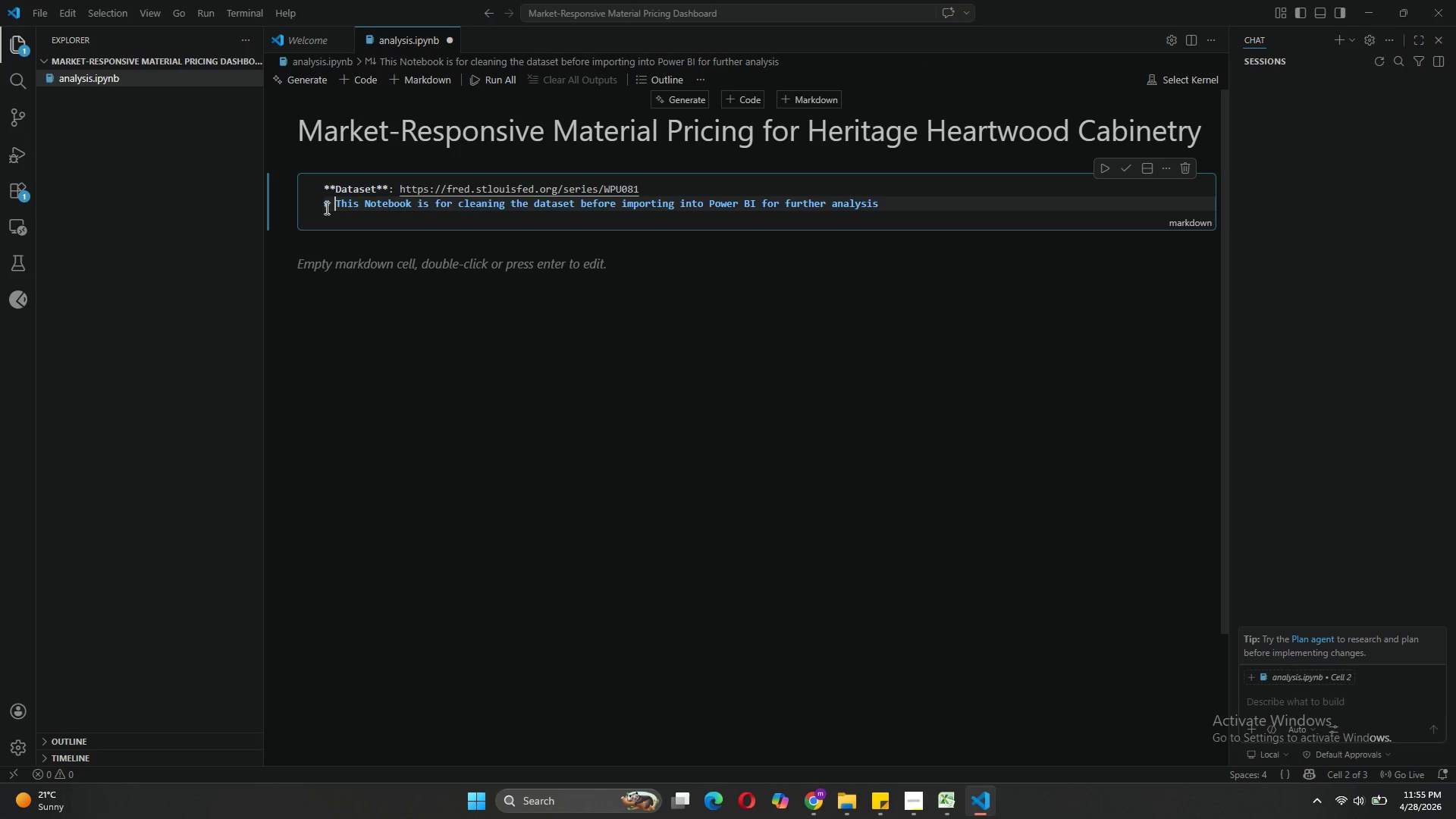 
key(Backspace)
 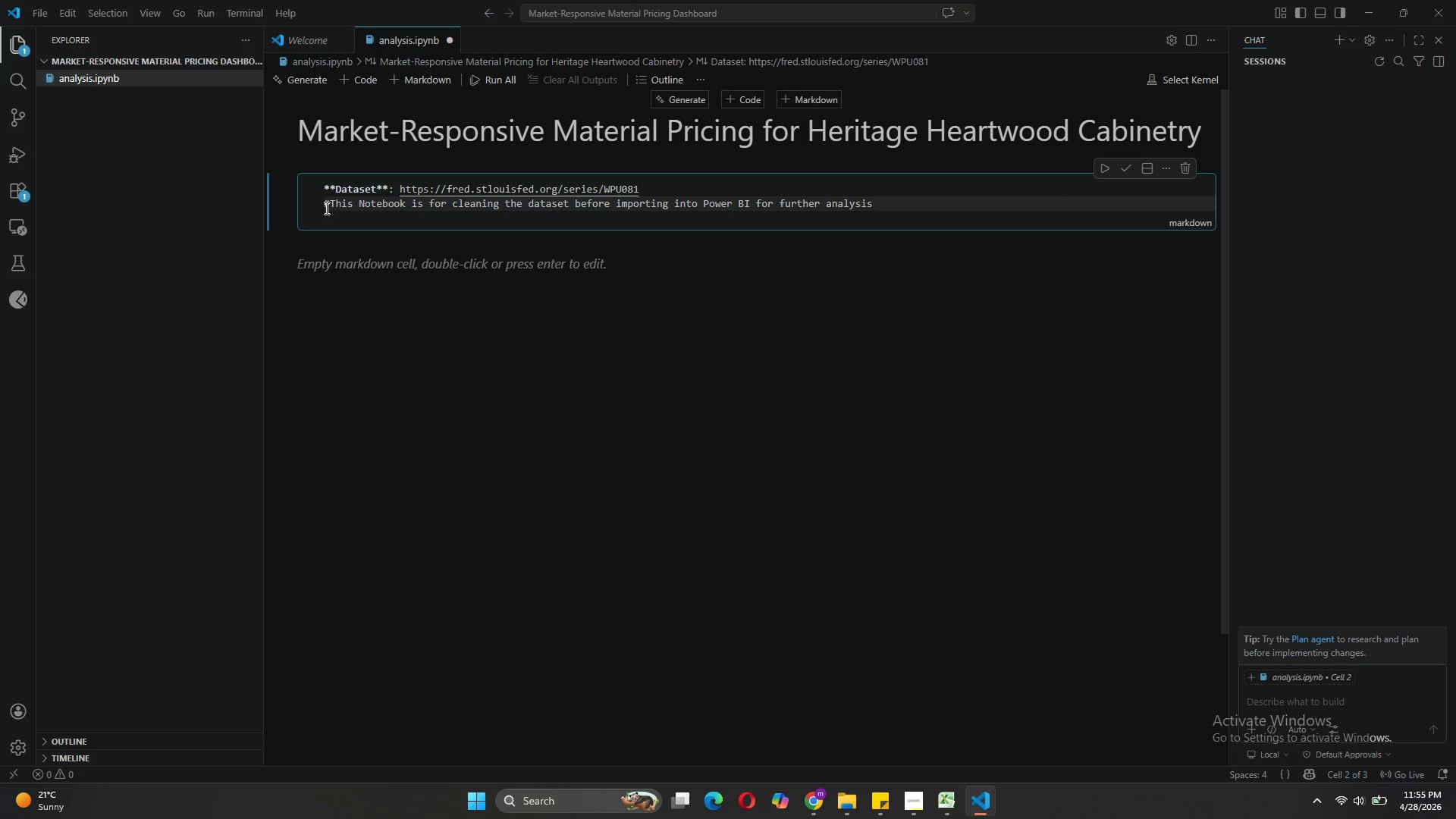 
key(Enter)
 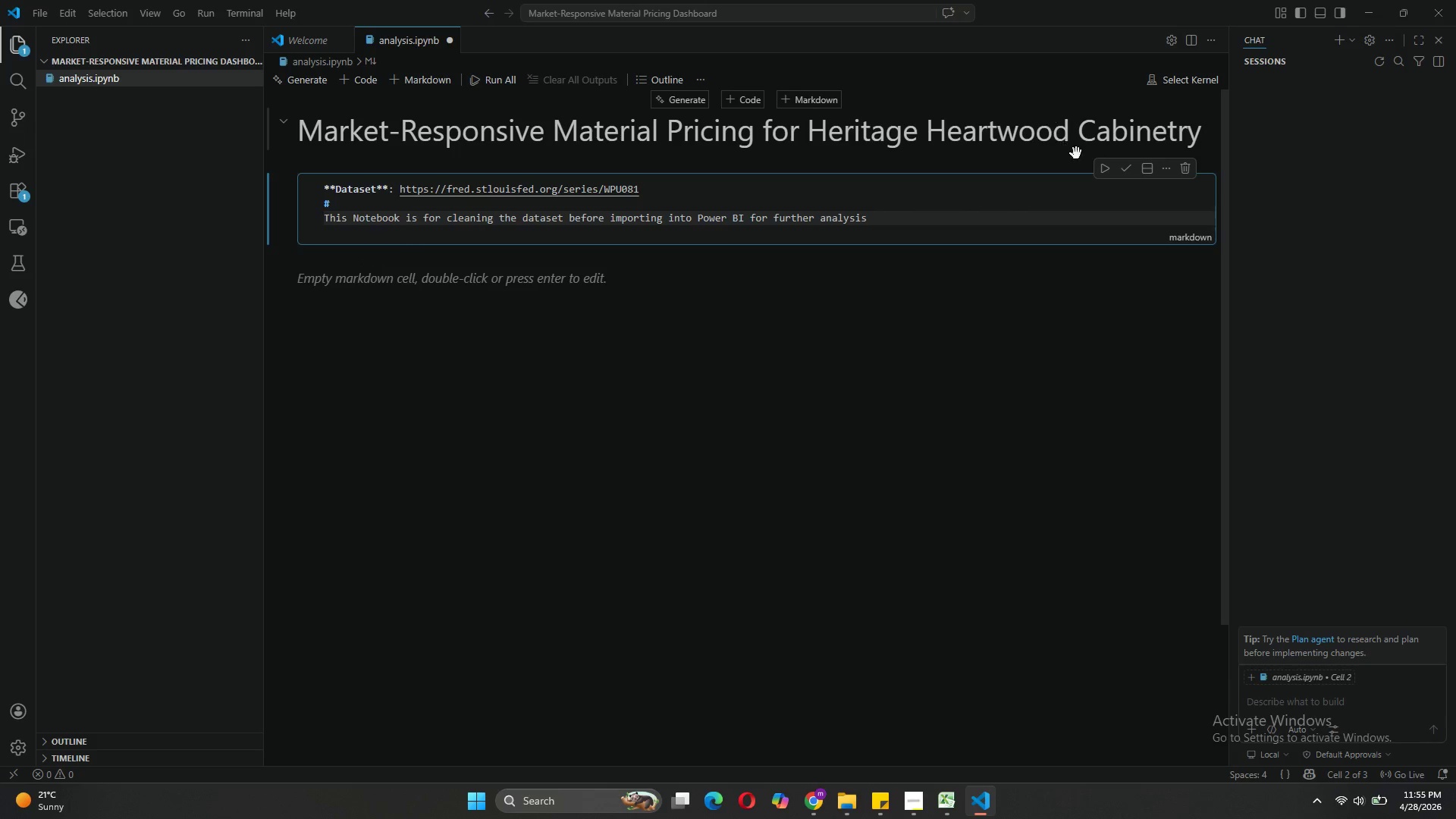 
left_click([1126, 177])
 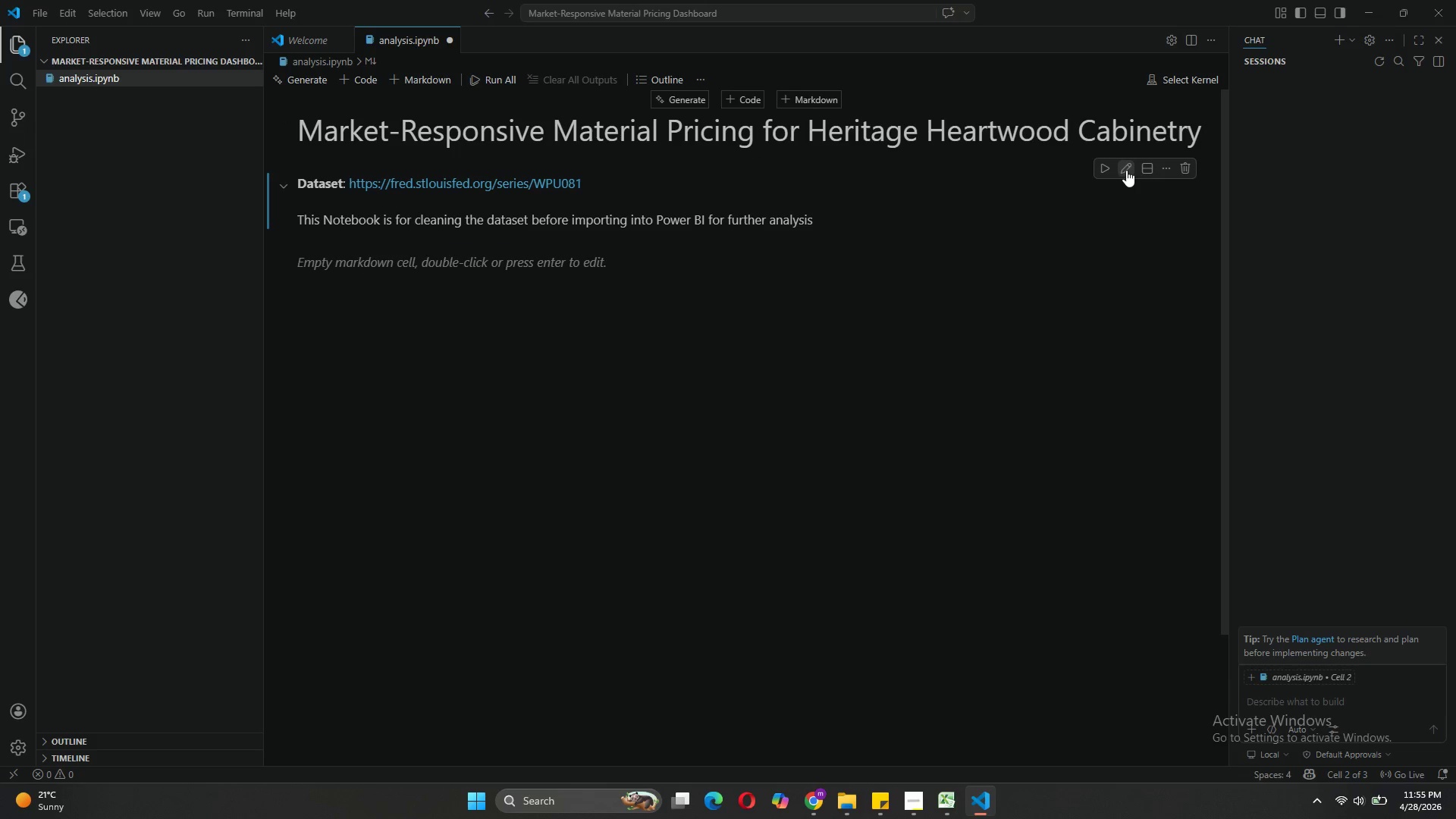 
left_click([1127, 168])
 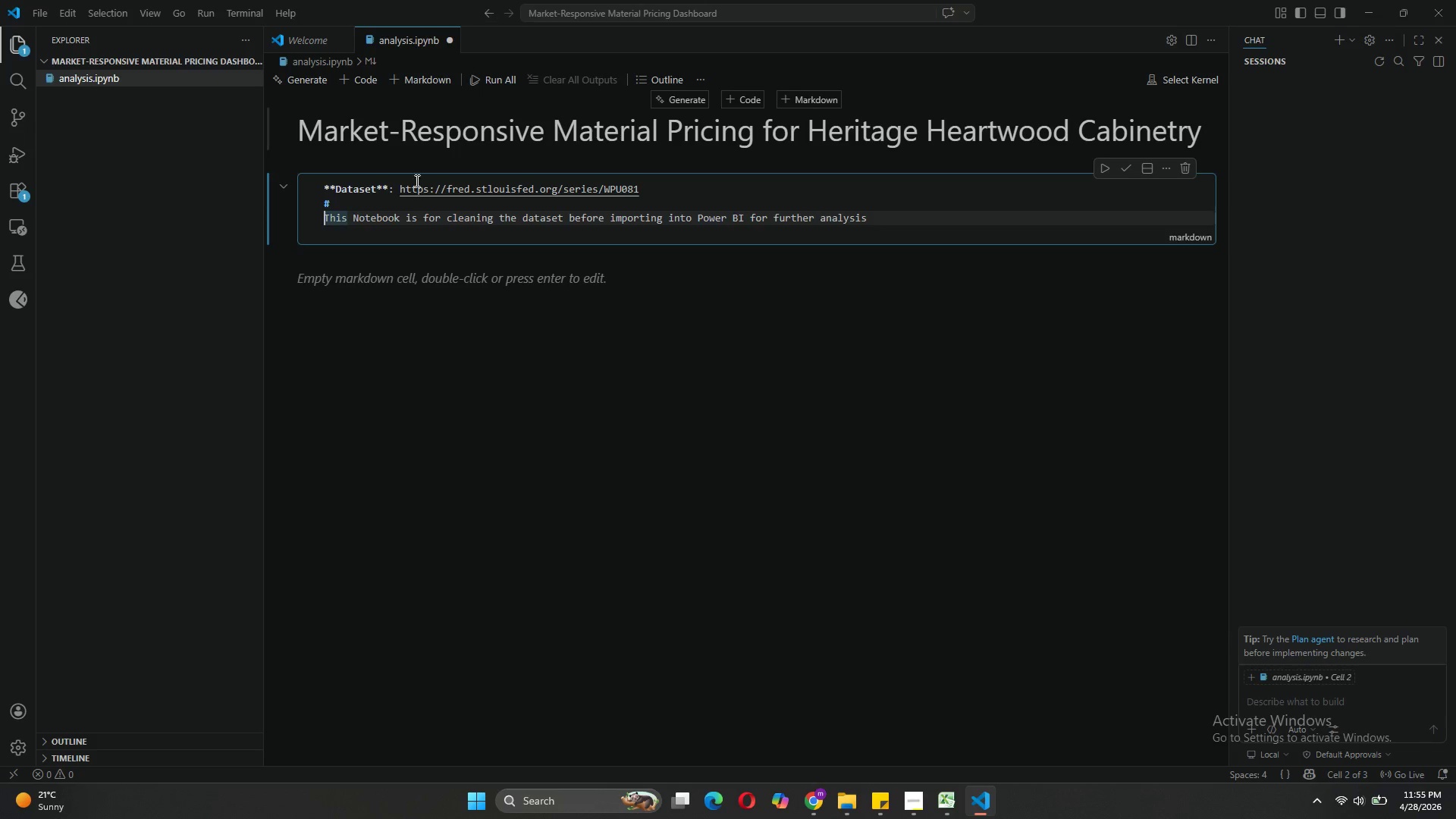 
left_click([507, 271])
 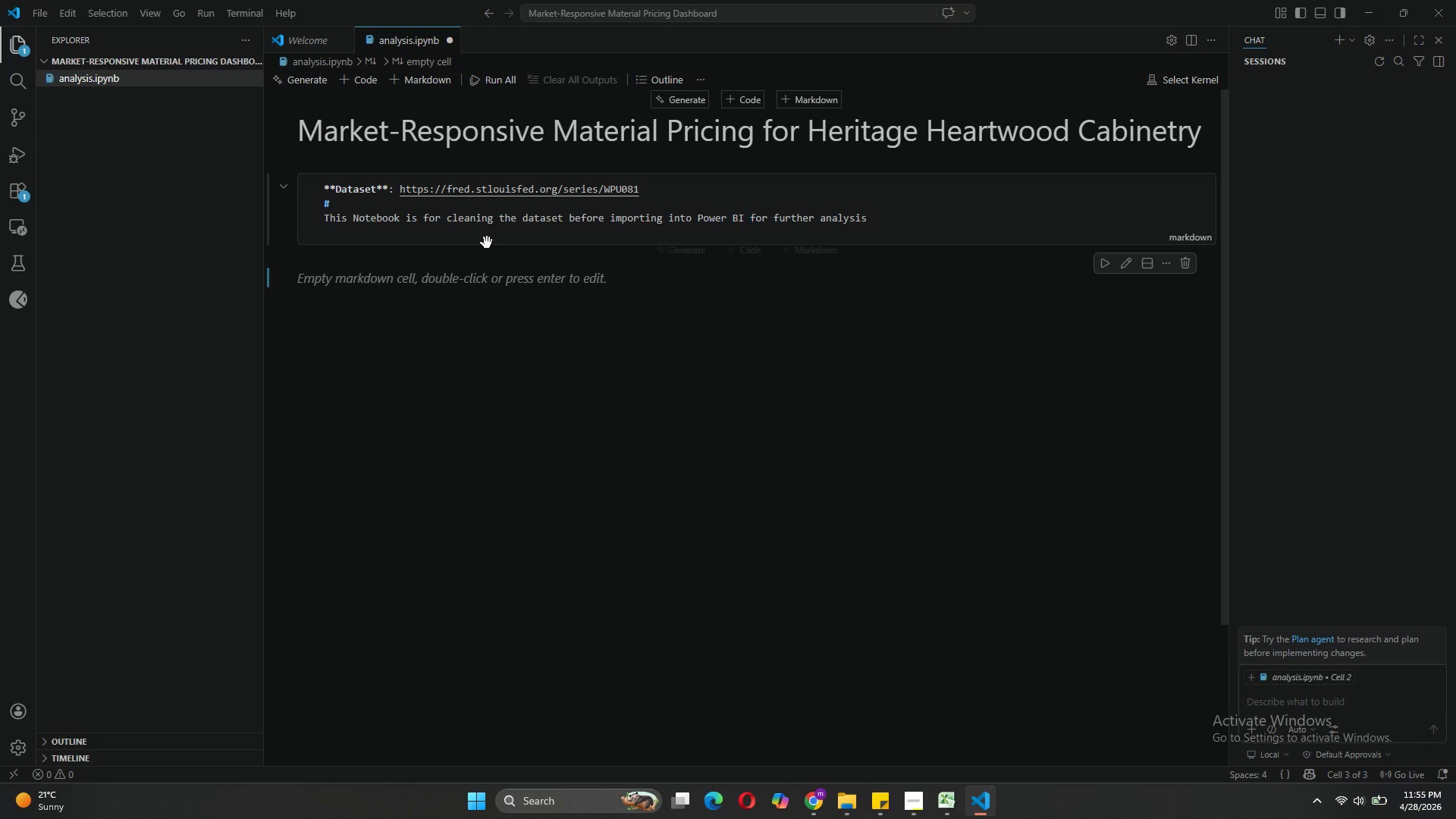 
left_click([487, 224])
 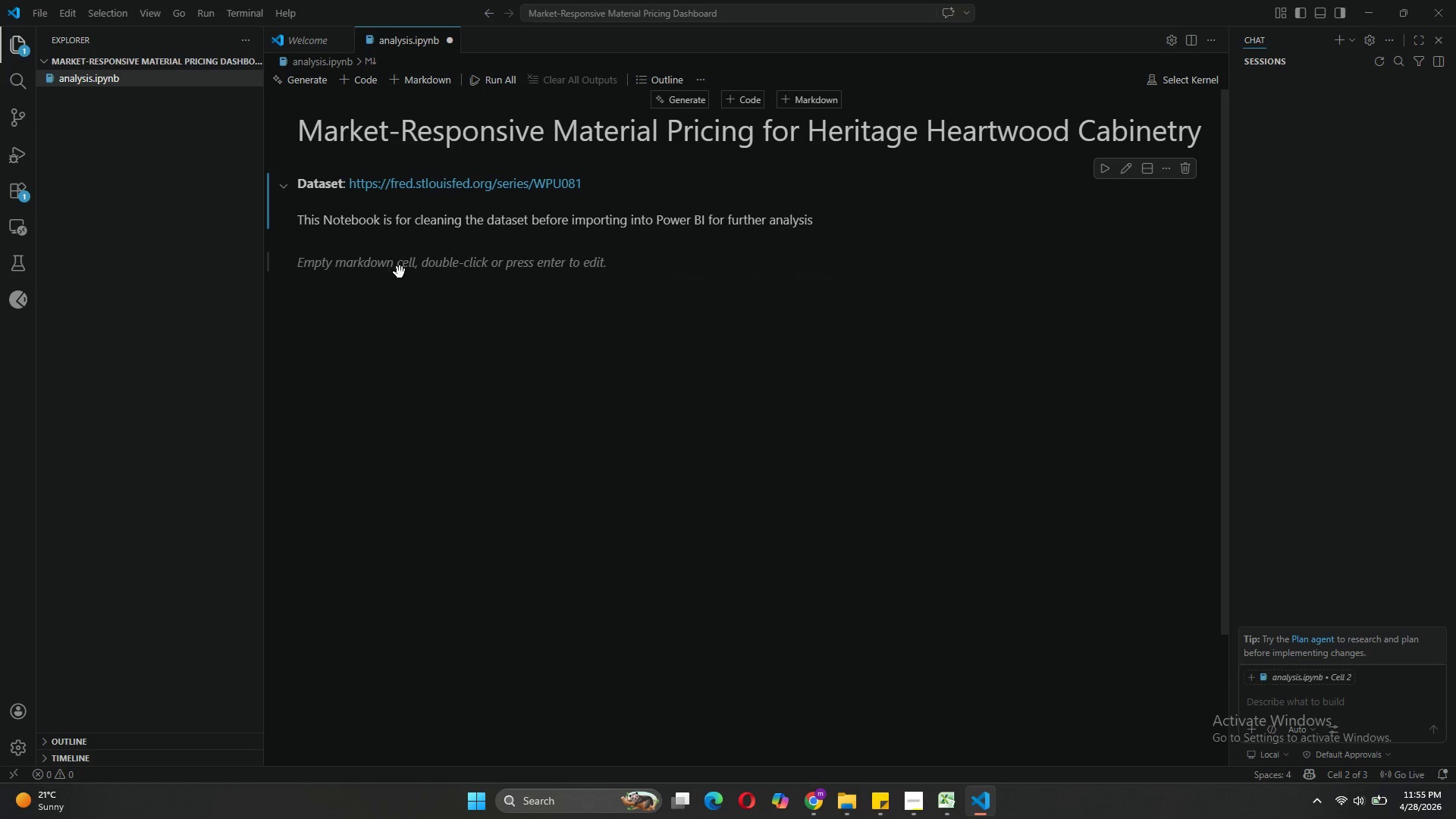 
left_click([375, 77])
 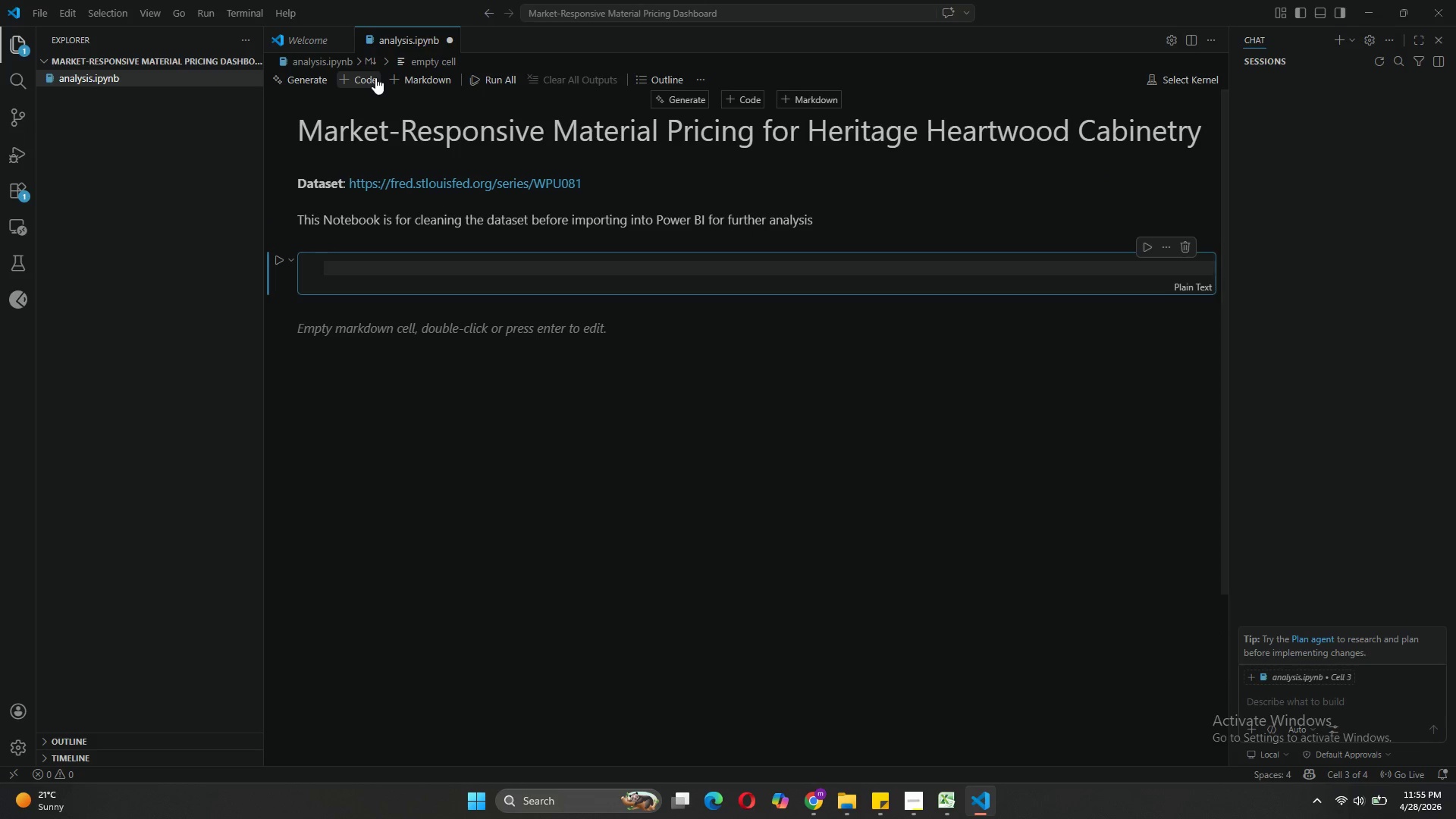 
type(# Imprt )
key(Backspace)
key(Backspace)
key(Backspace)
type(ort Libraries)
 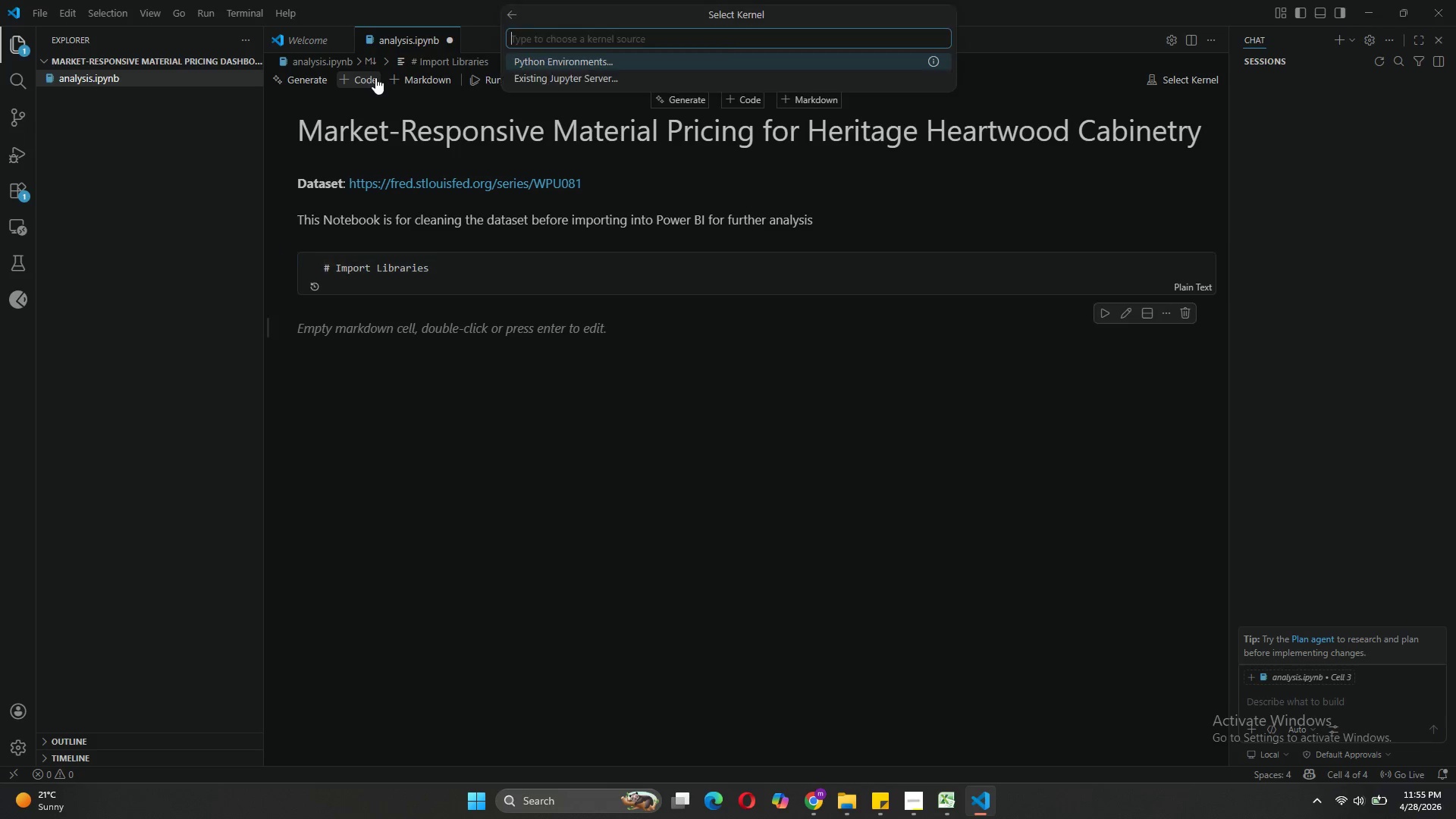 
key(Shift+Enter)
 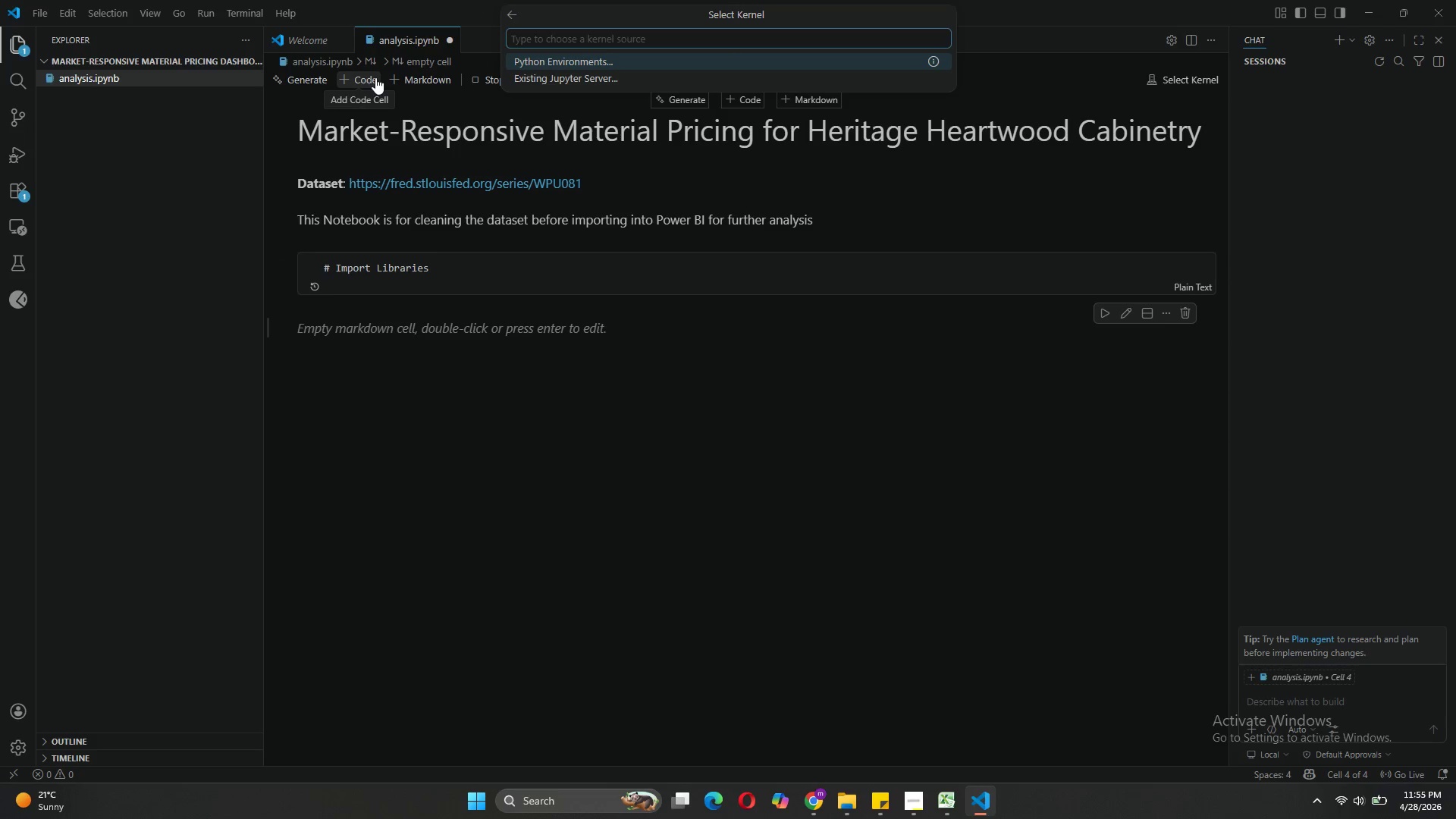 
type(import)
 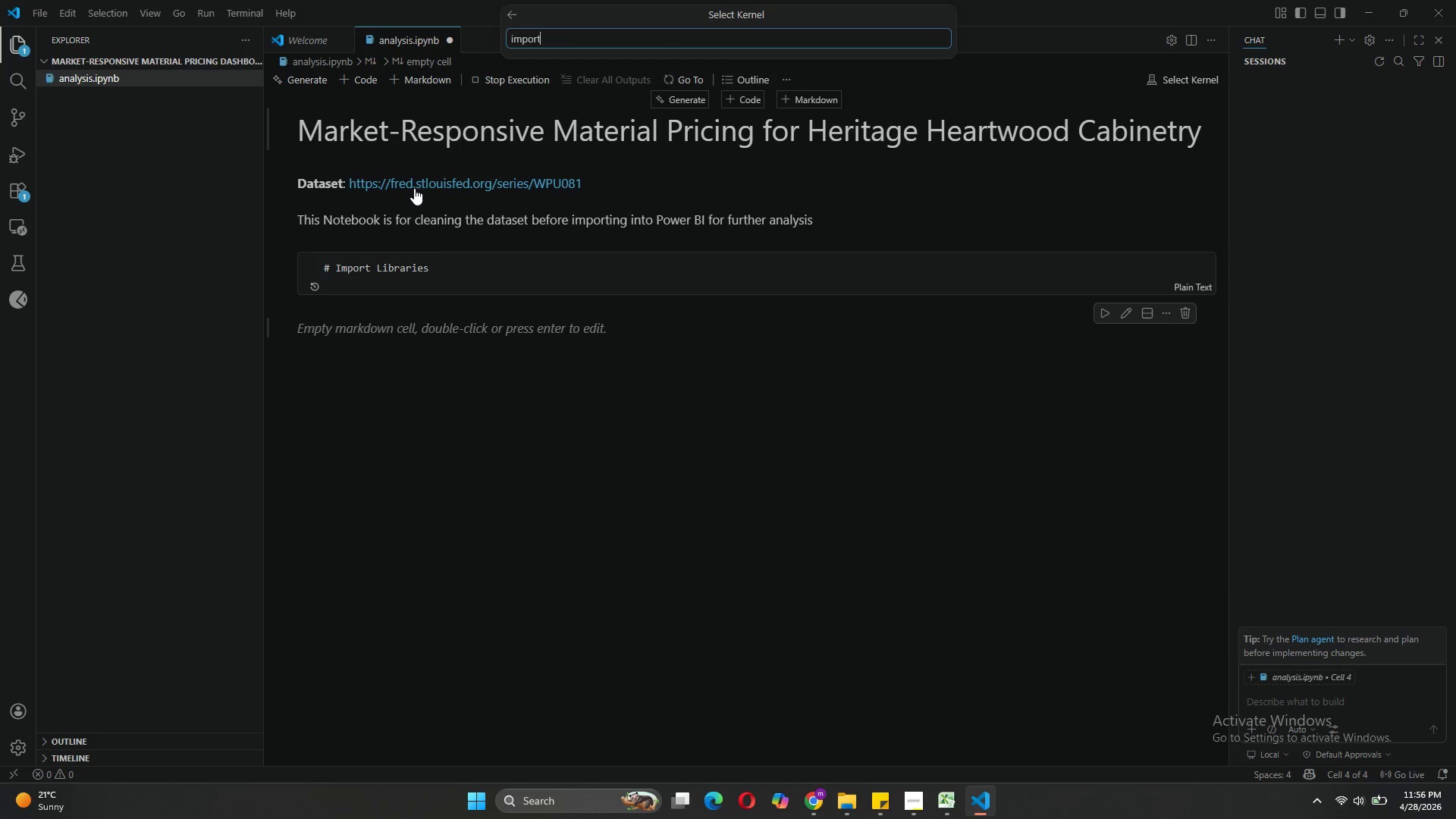 
left_click([431, 264])
 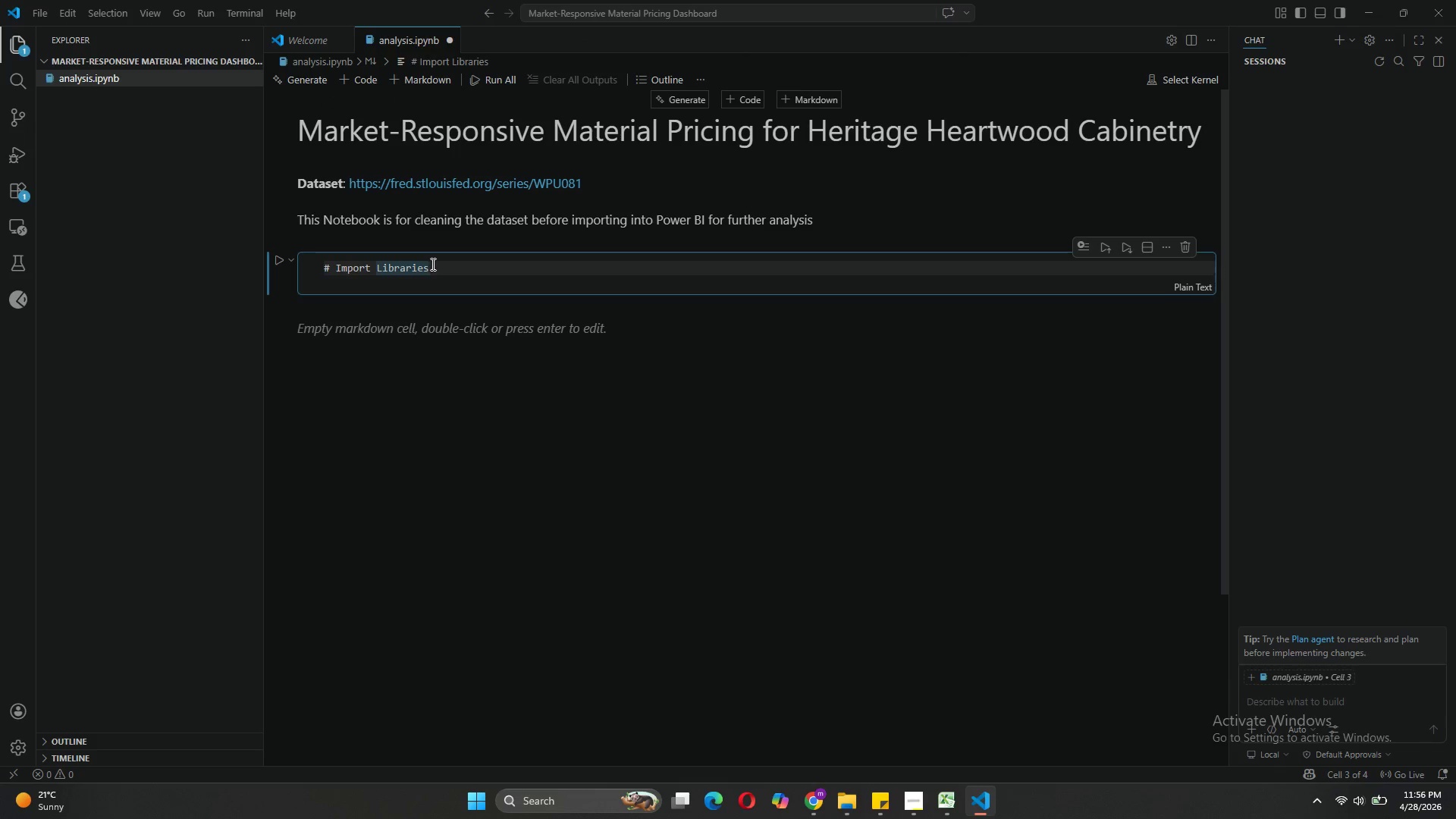 
key(Enter)
 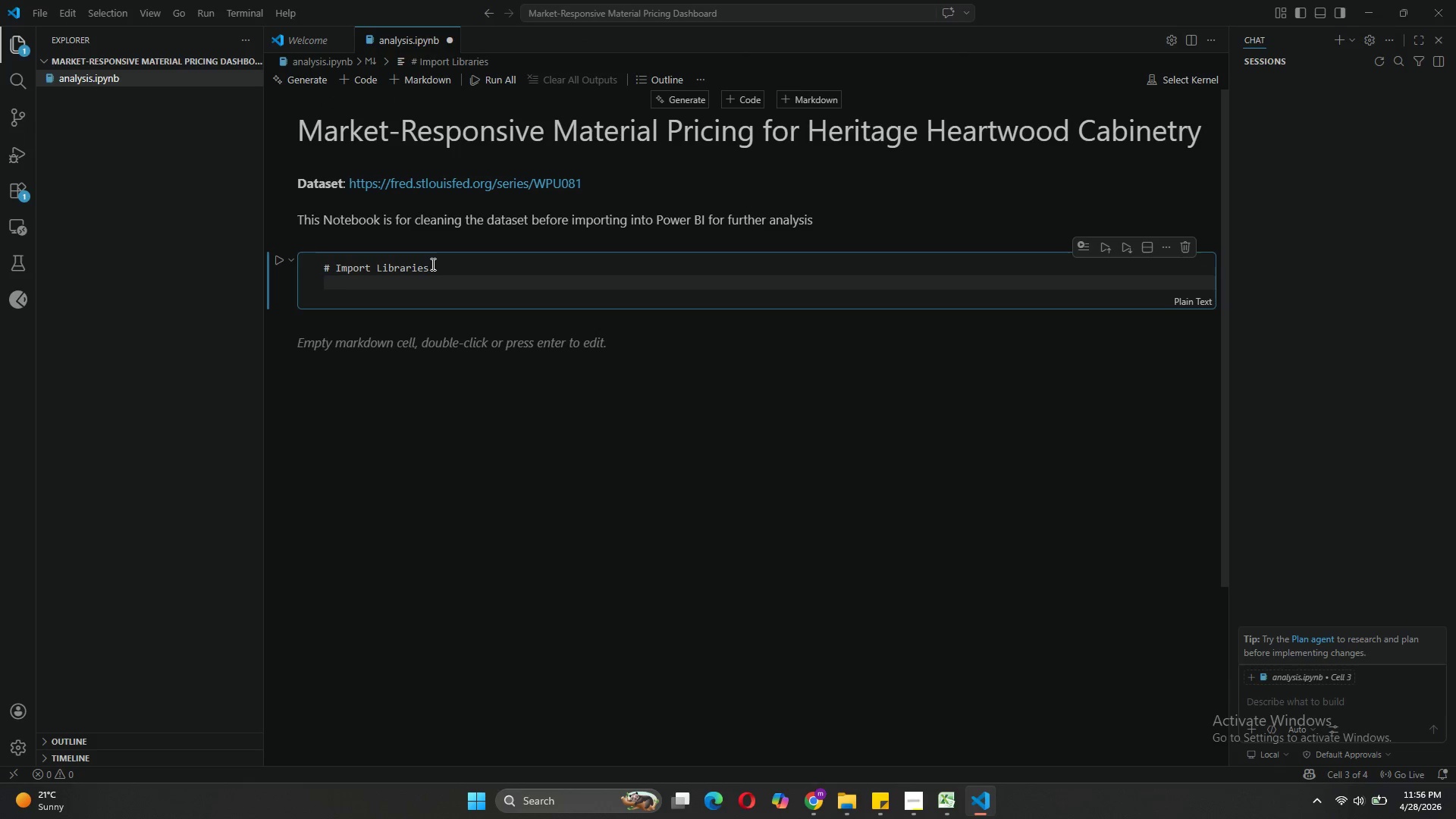 
type(import pandas as pdd)
key(Backspace)
 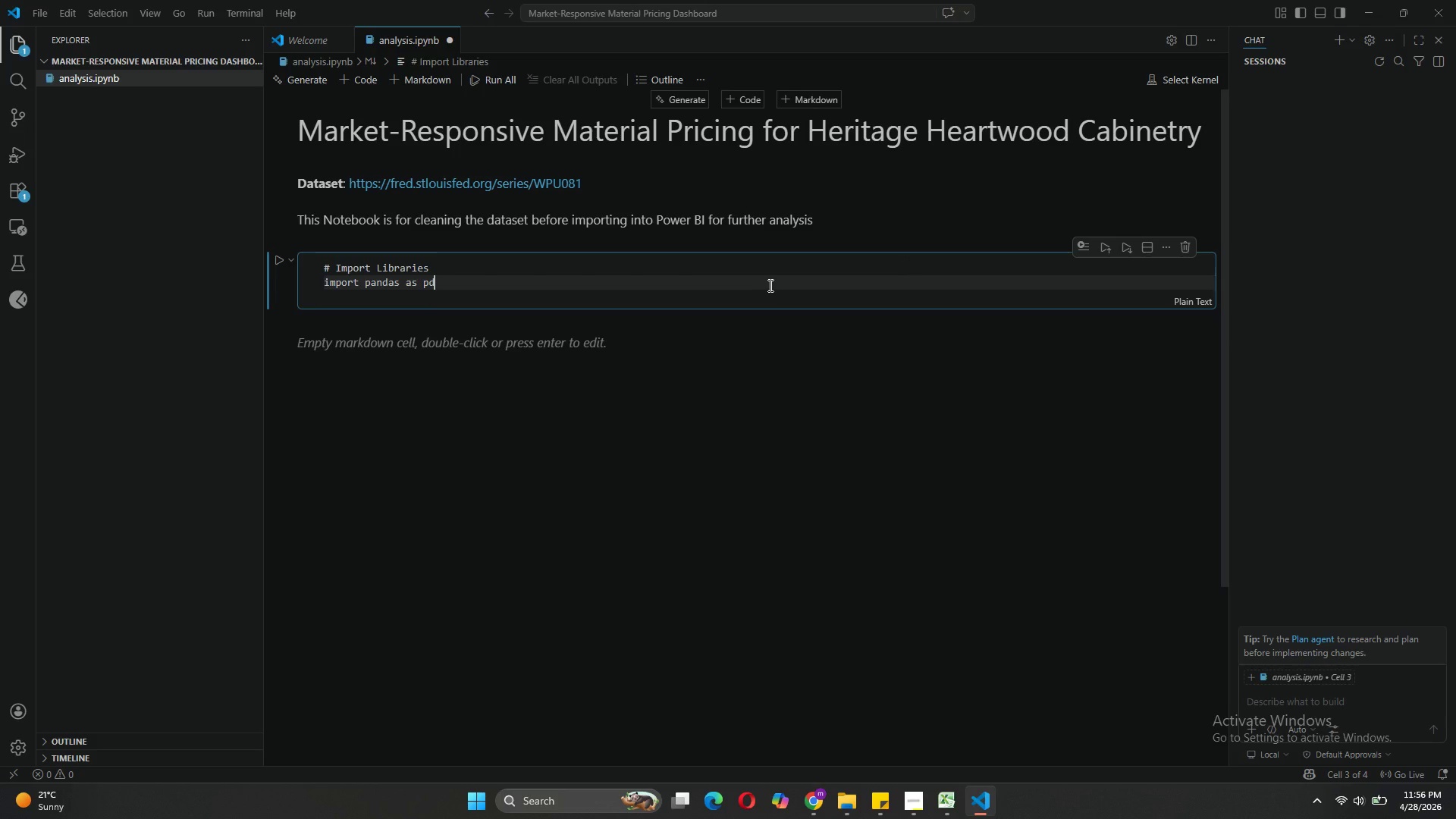 
left_click([276, 256])
 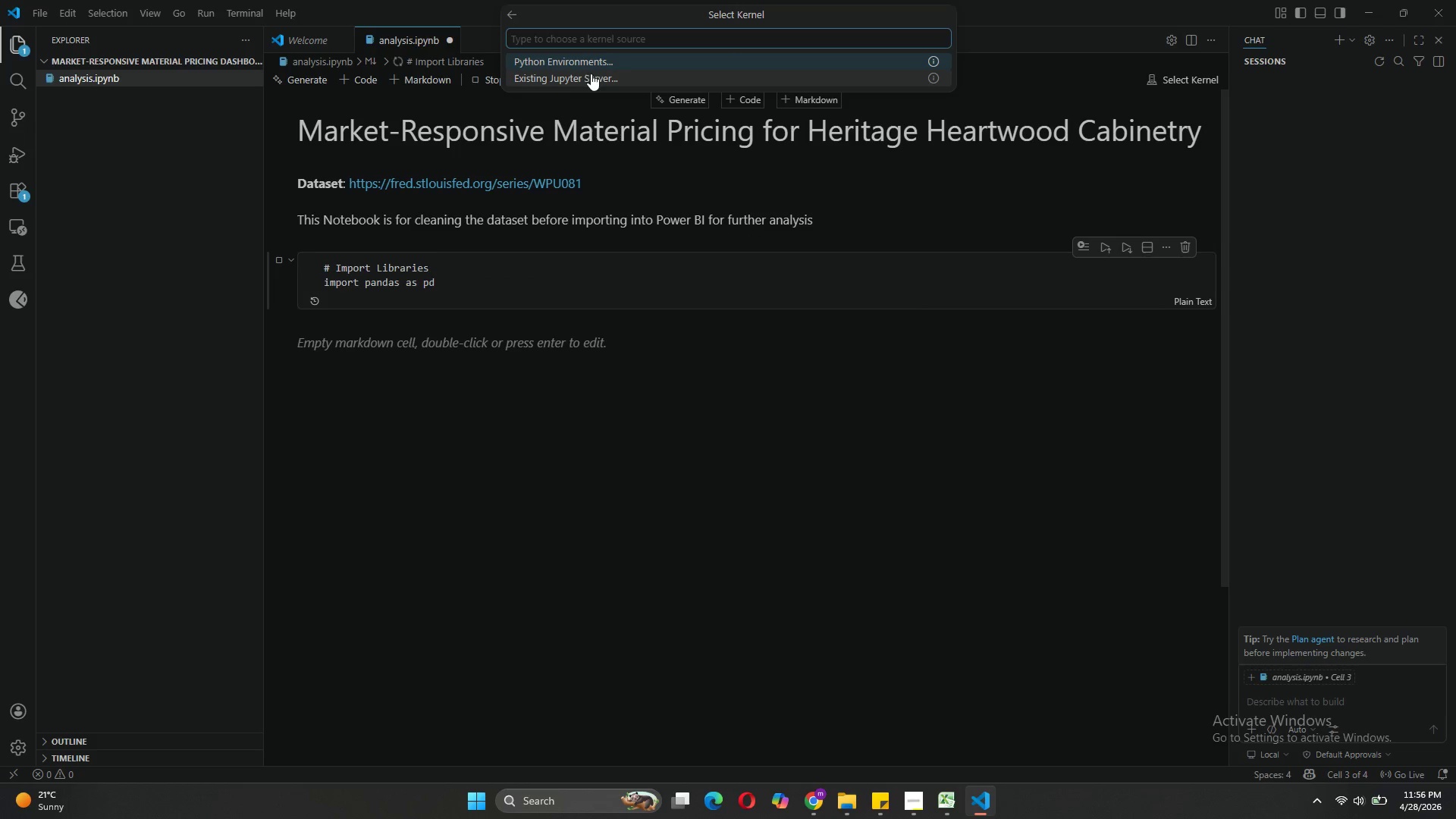 
left_click([599, 64])
 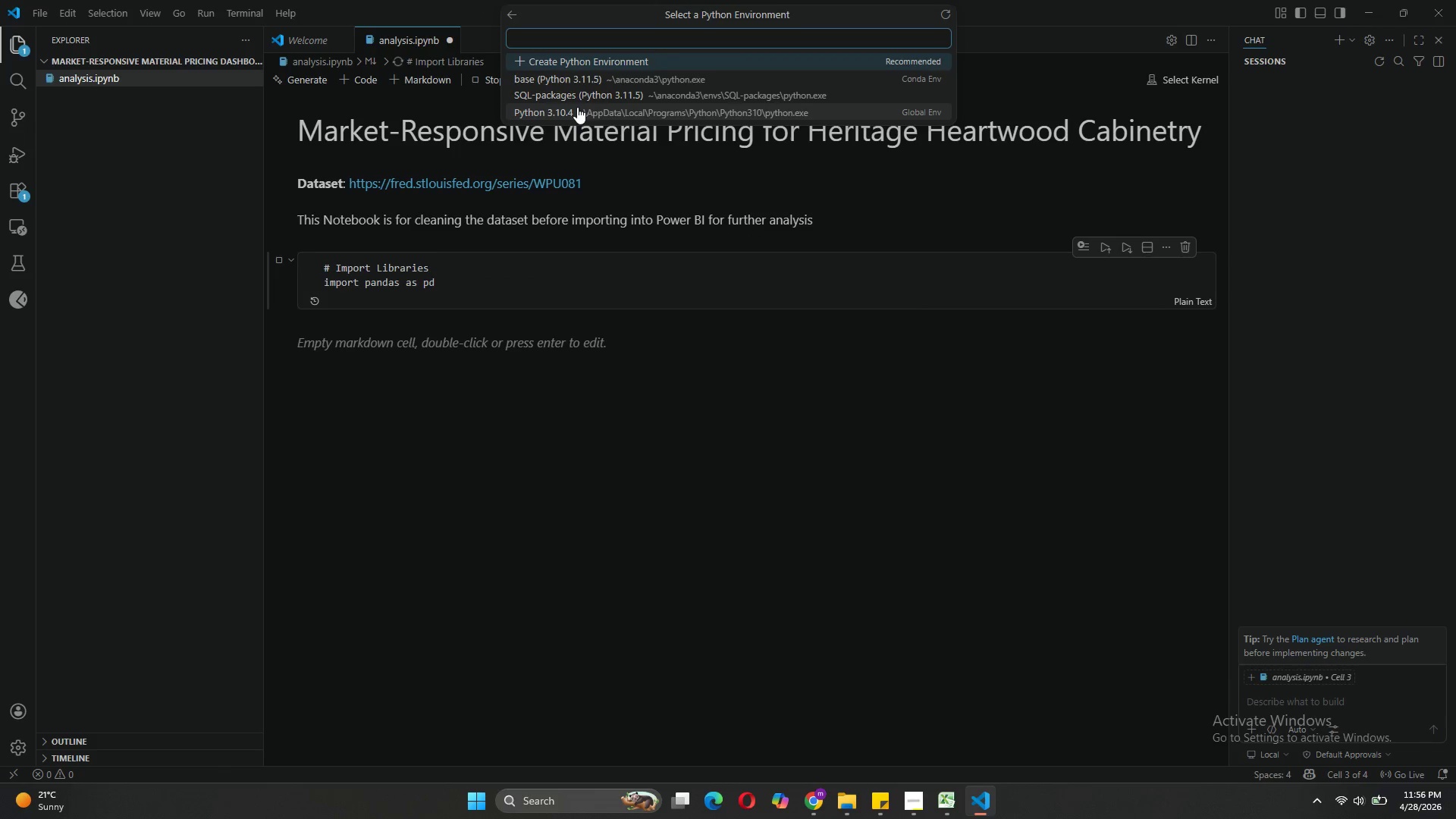 
left_click([577, 107])
 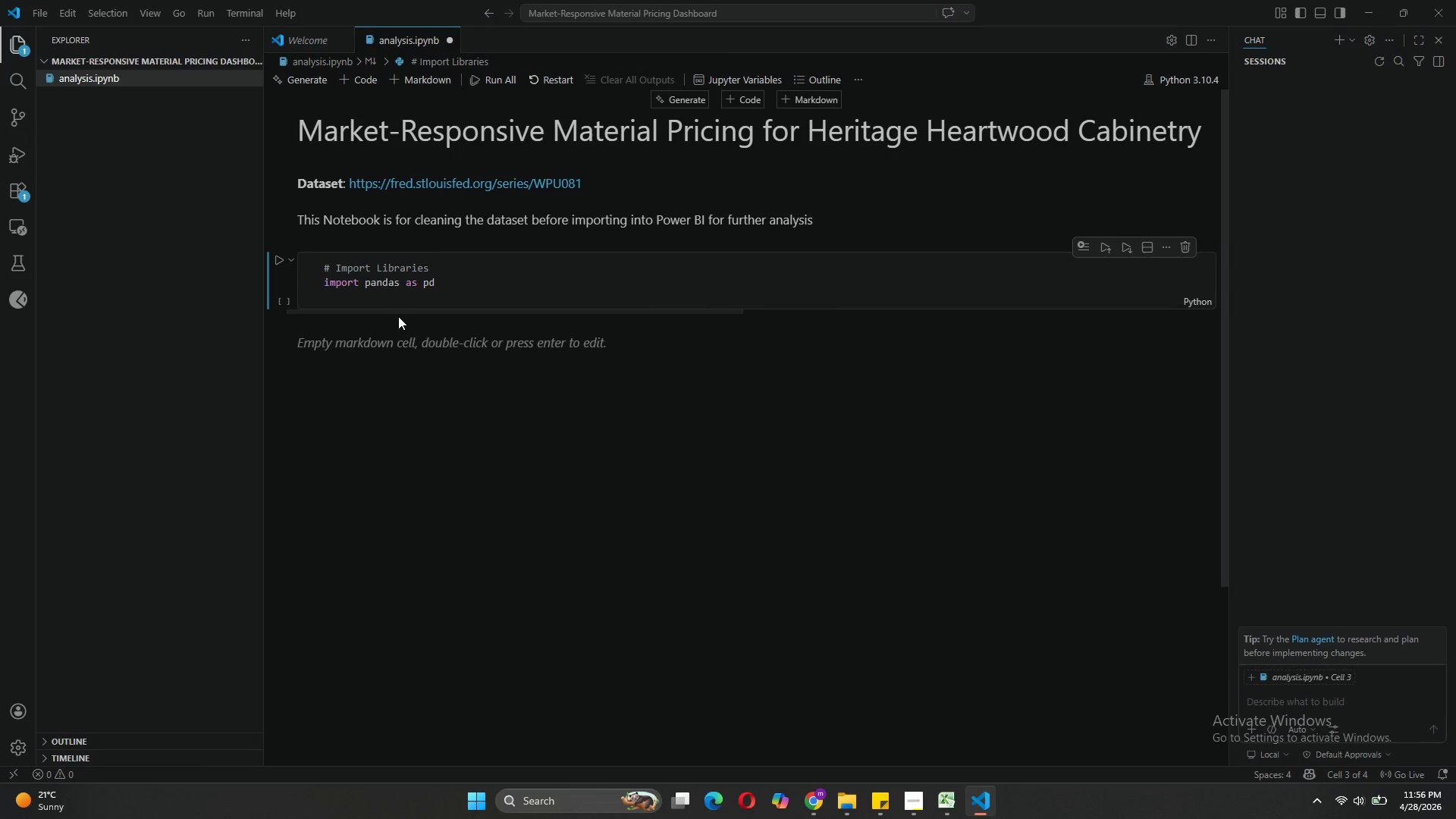 
left_click([447, 280])
 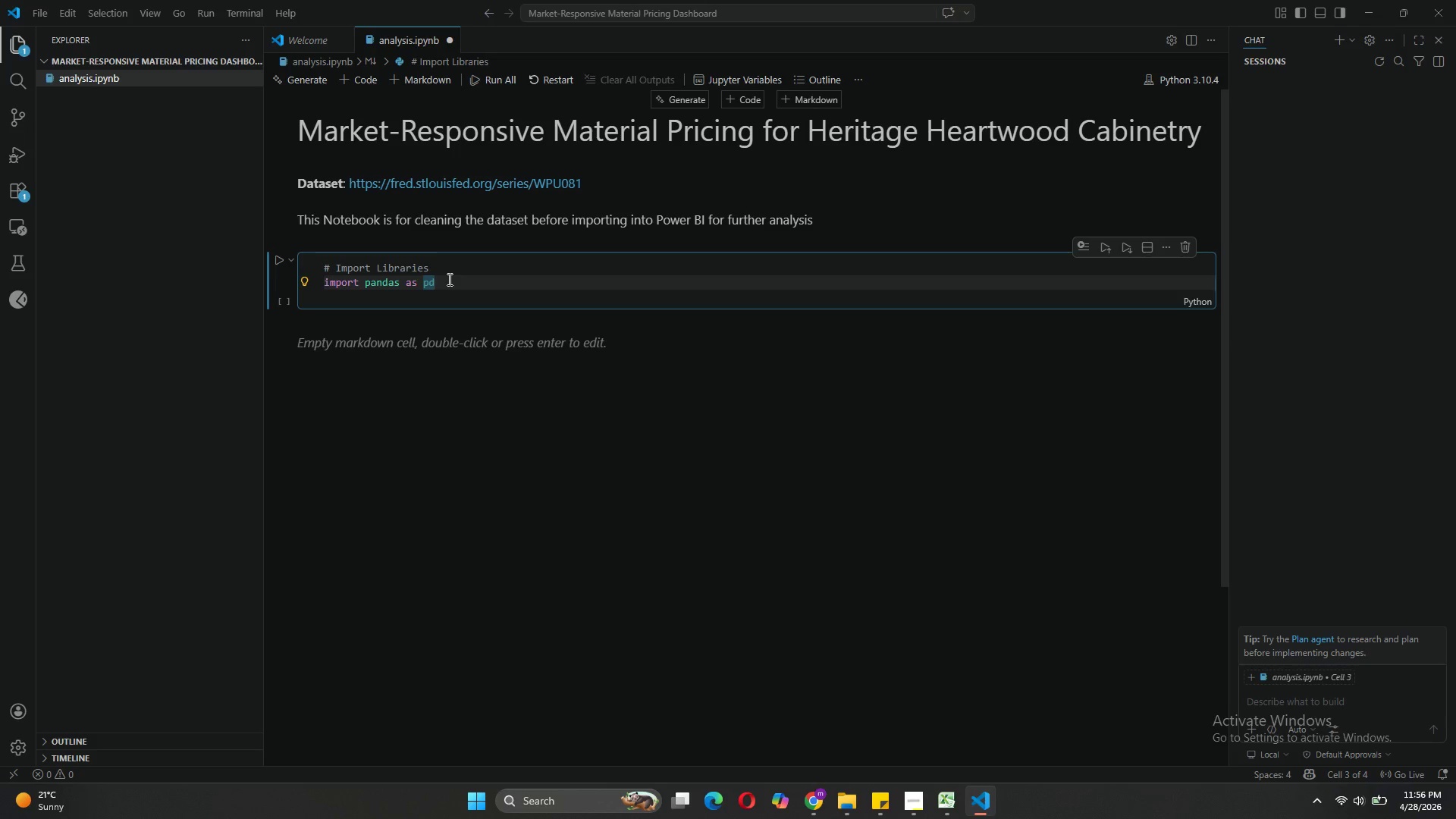 
key(Enter)
 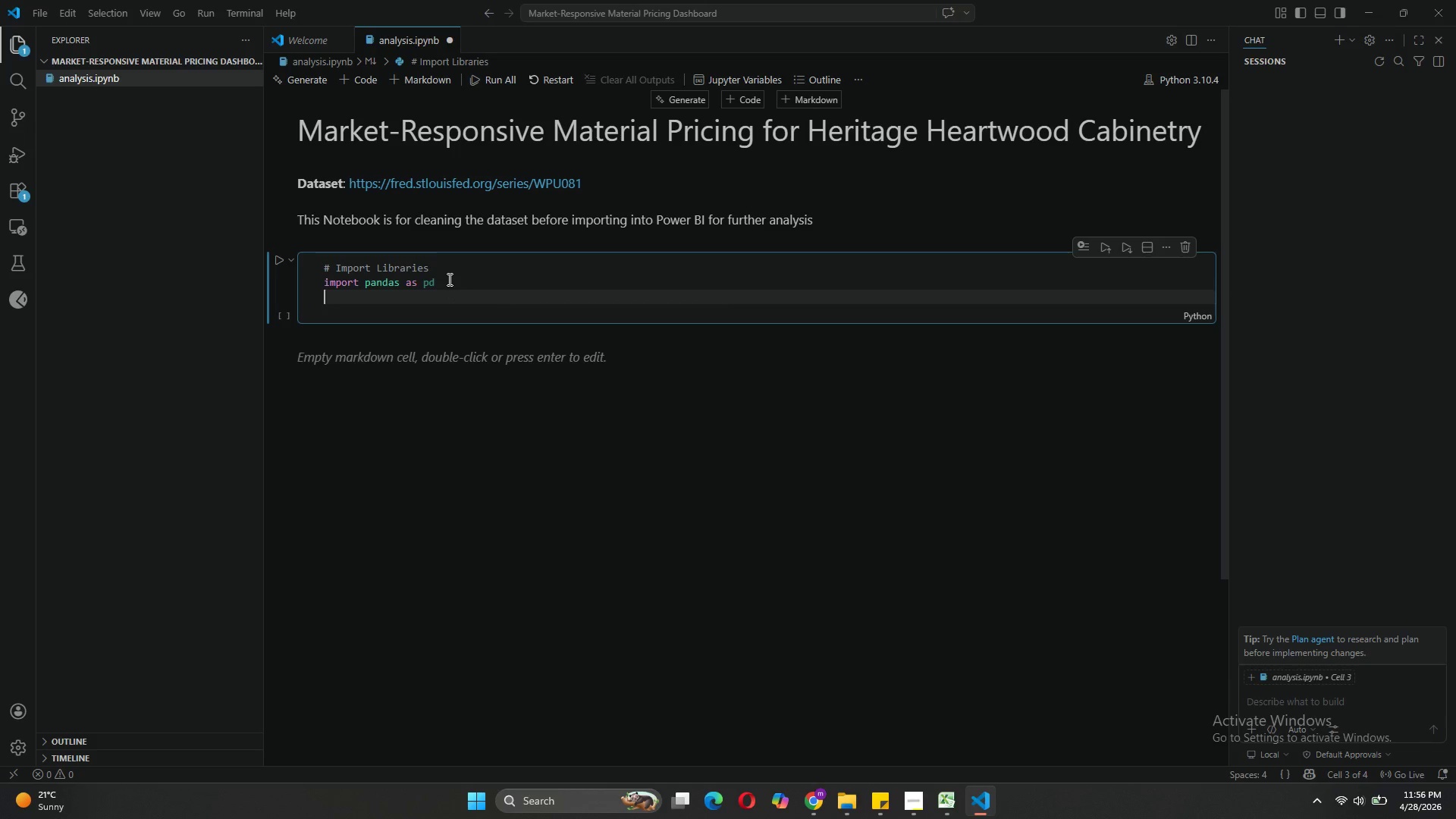 
type(import numpy as np)
 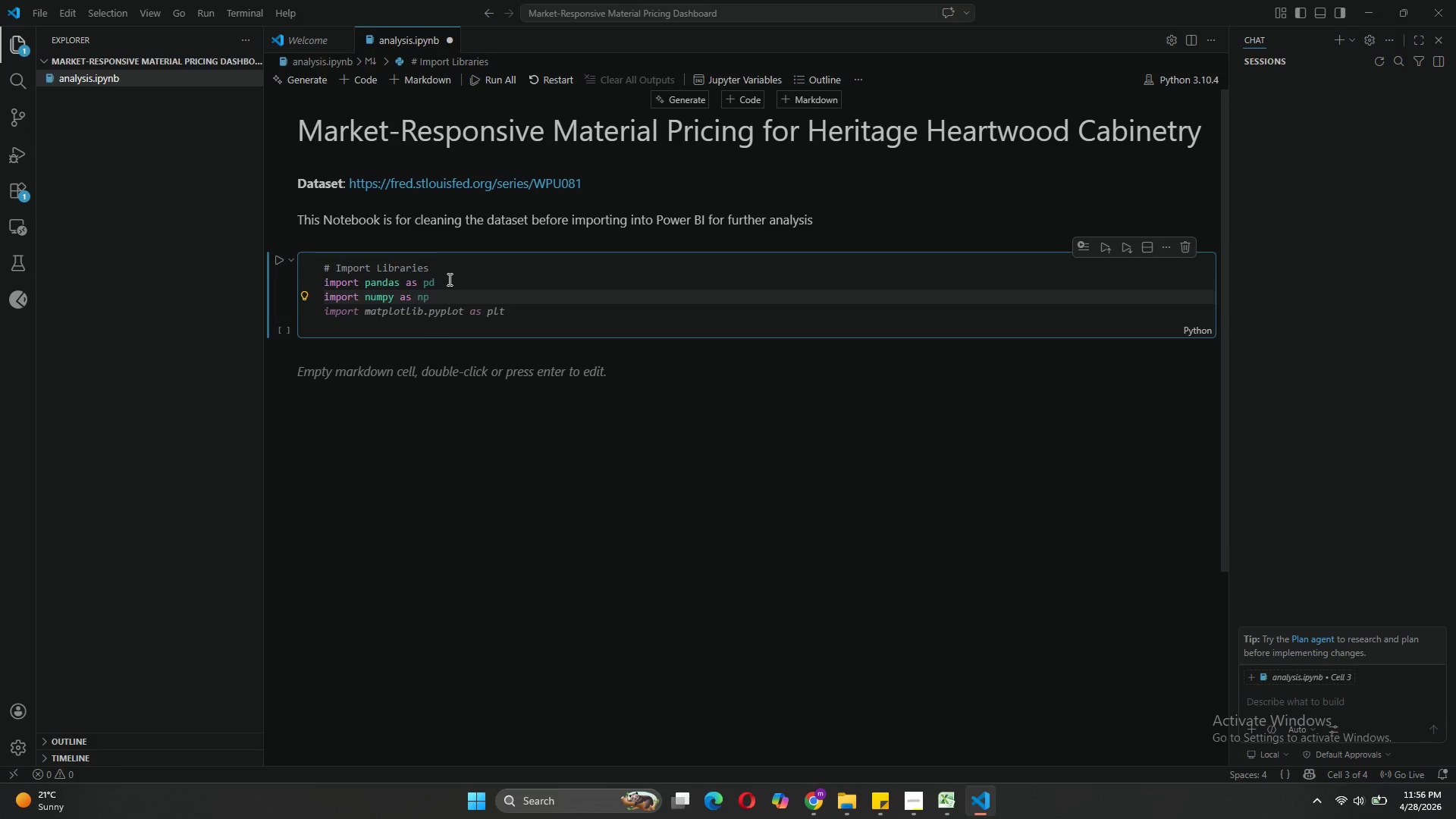 
key(Enter)
 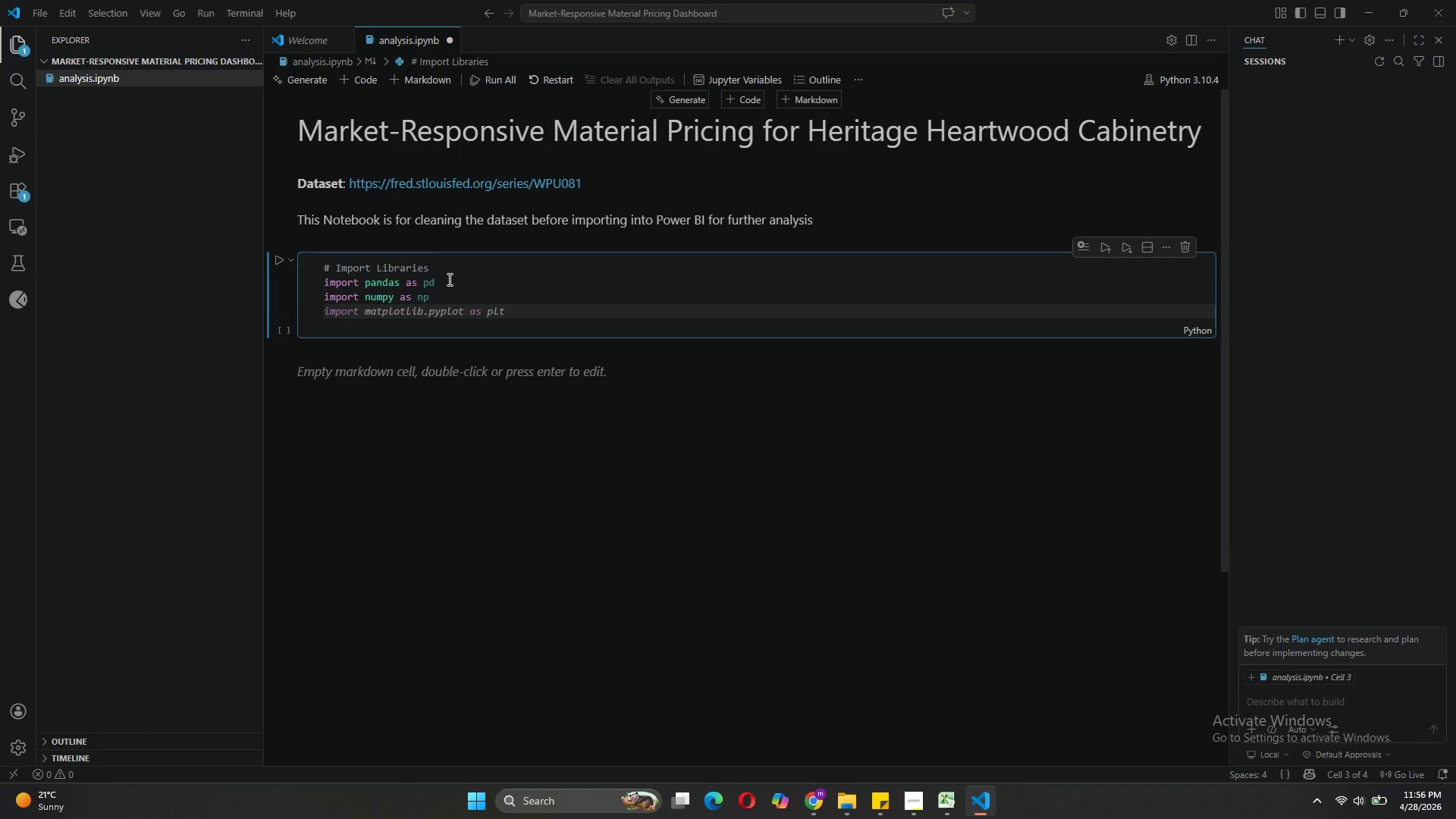 
key(Tab)
 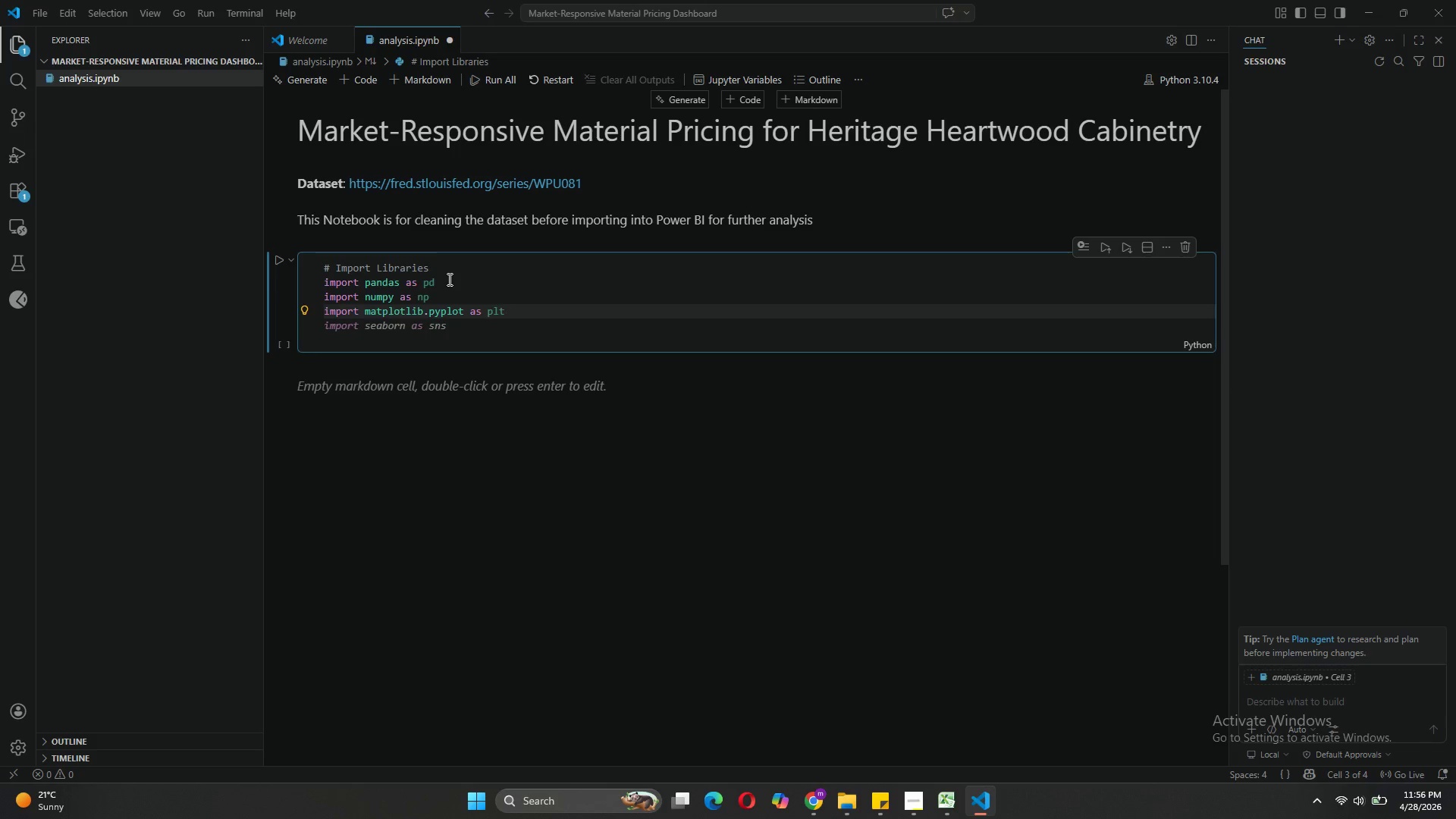 
key(Enter)
 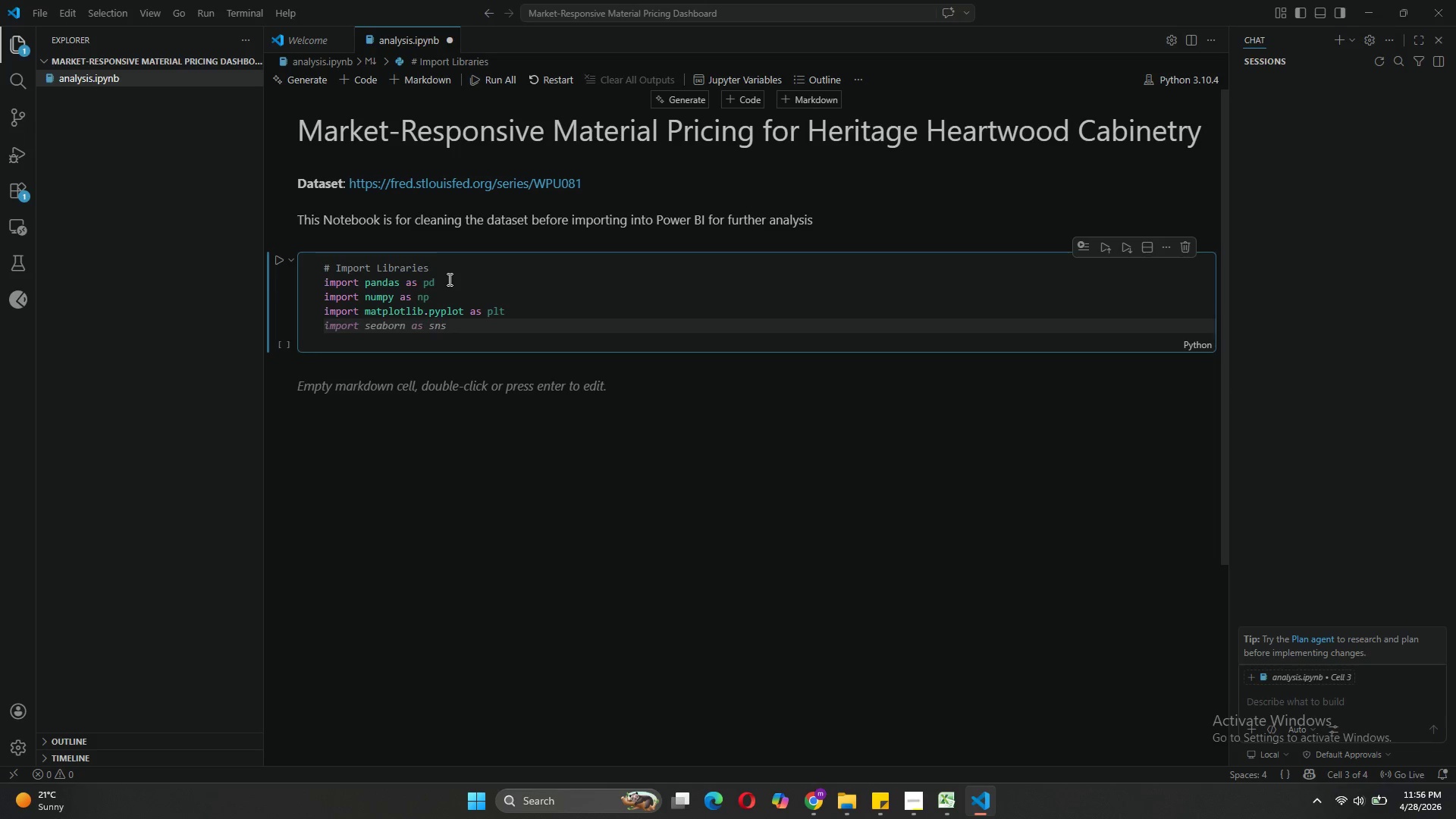 
type(import datetime i)
 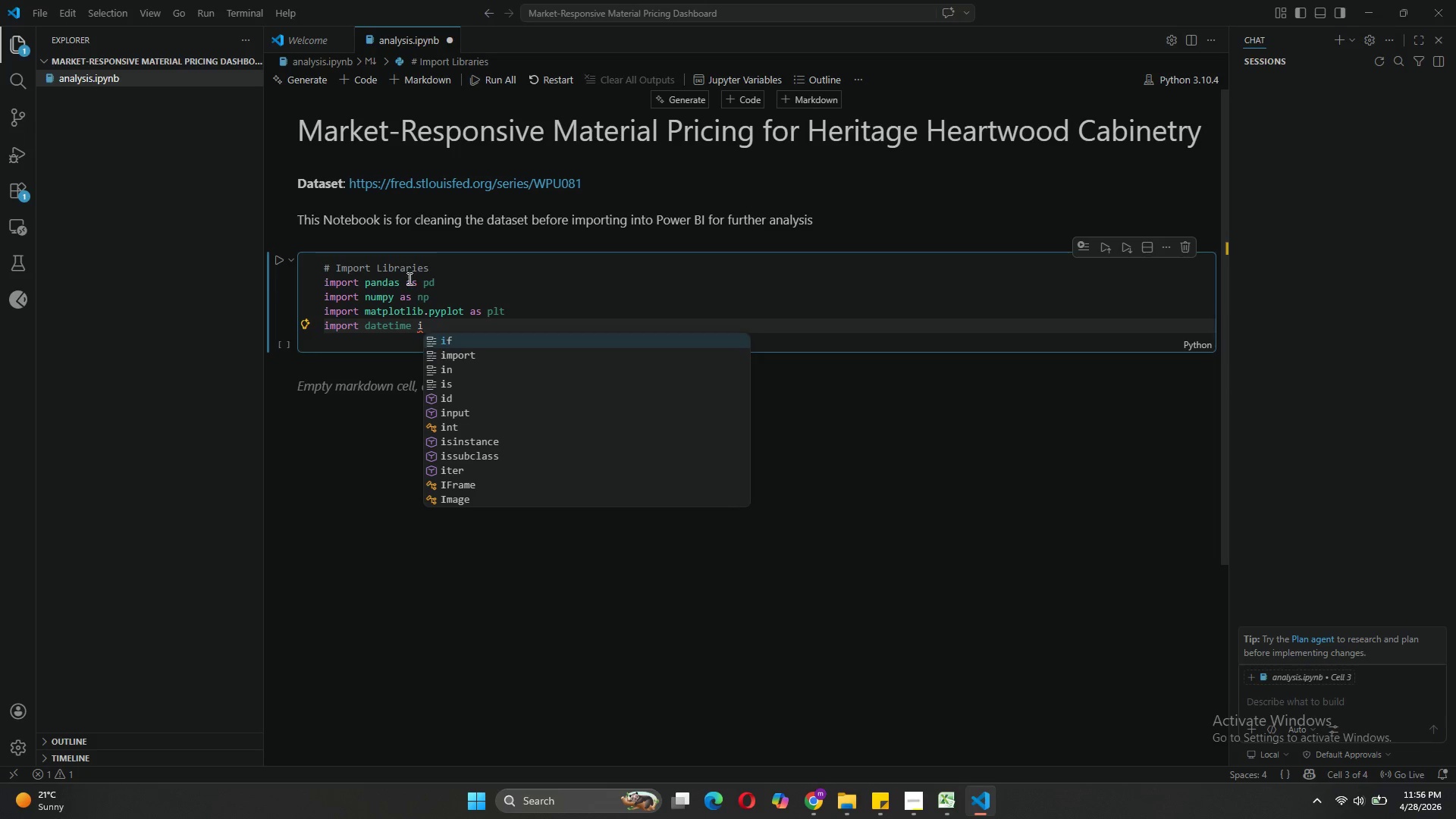 
left_click_drag(start_coordinate=[359, 324], to_coordinate=[310, 326])
 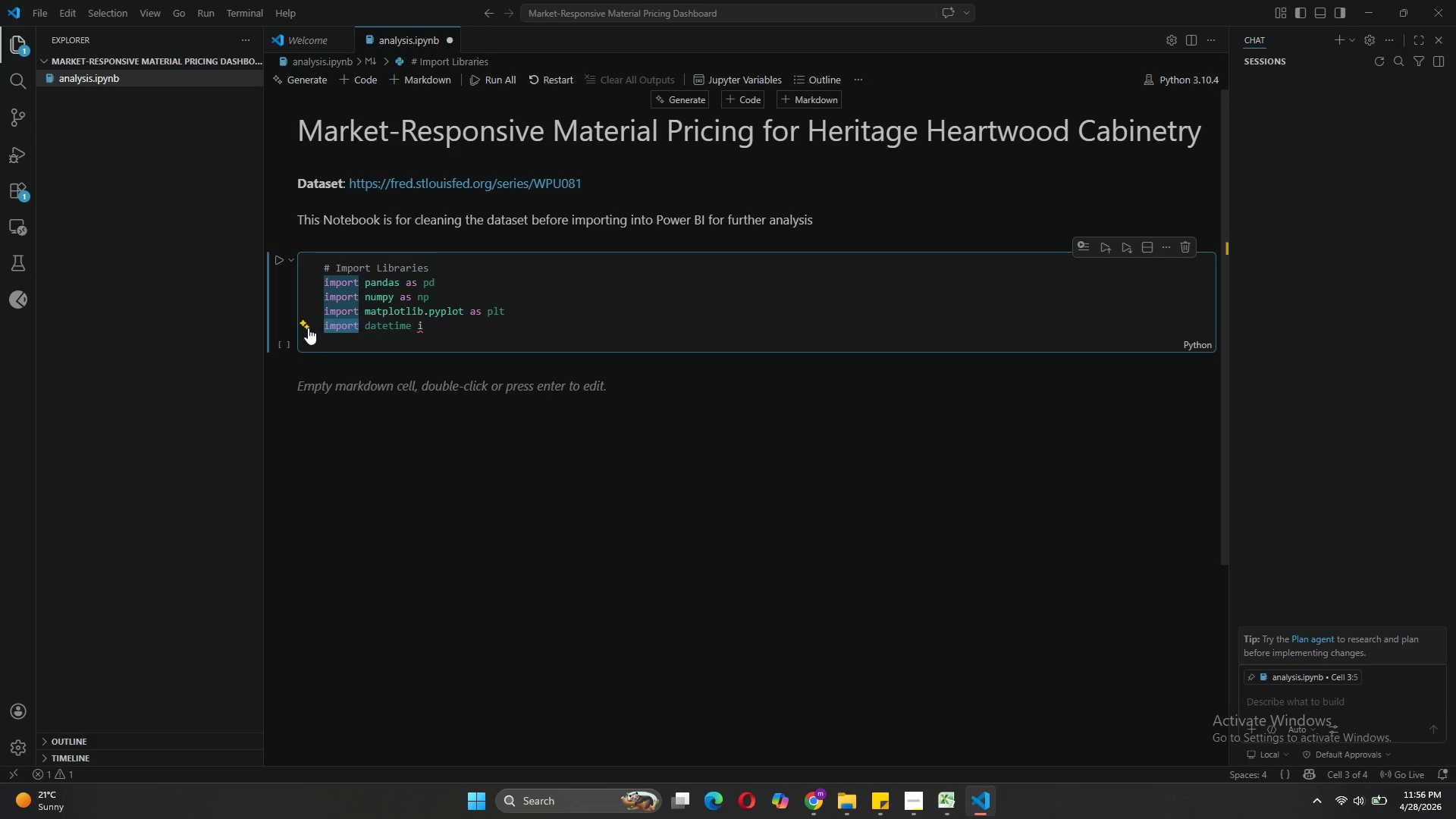 
type(from)
 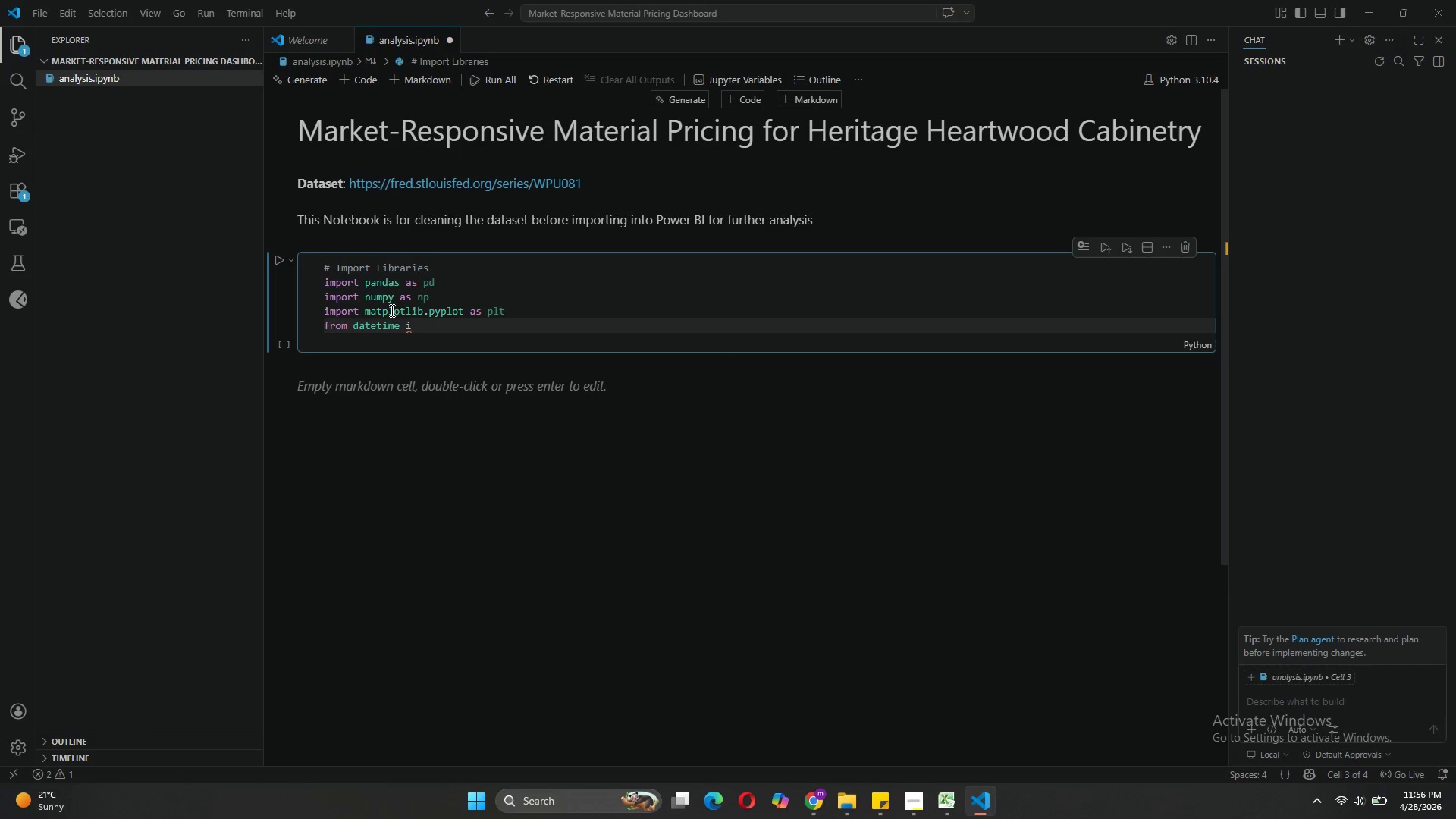 
left_click([415, 329])
 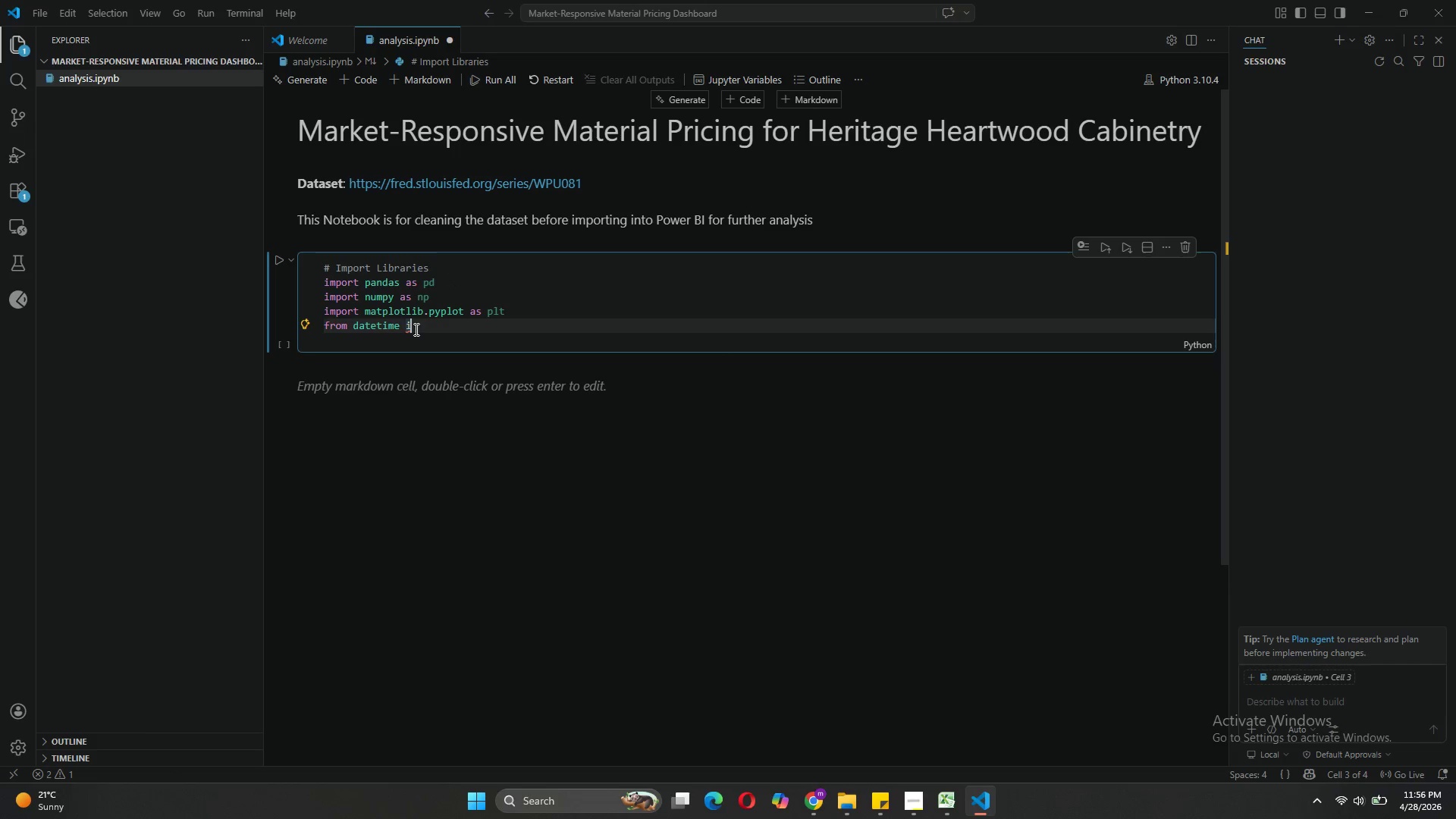 
type(mo)
key(Backspace)
type(port)
key(Tab)
key(Tab)
 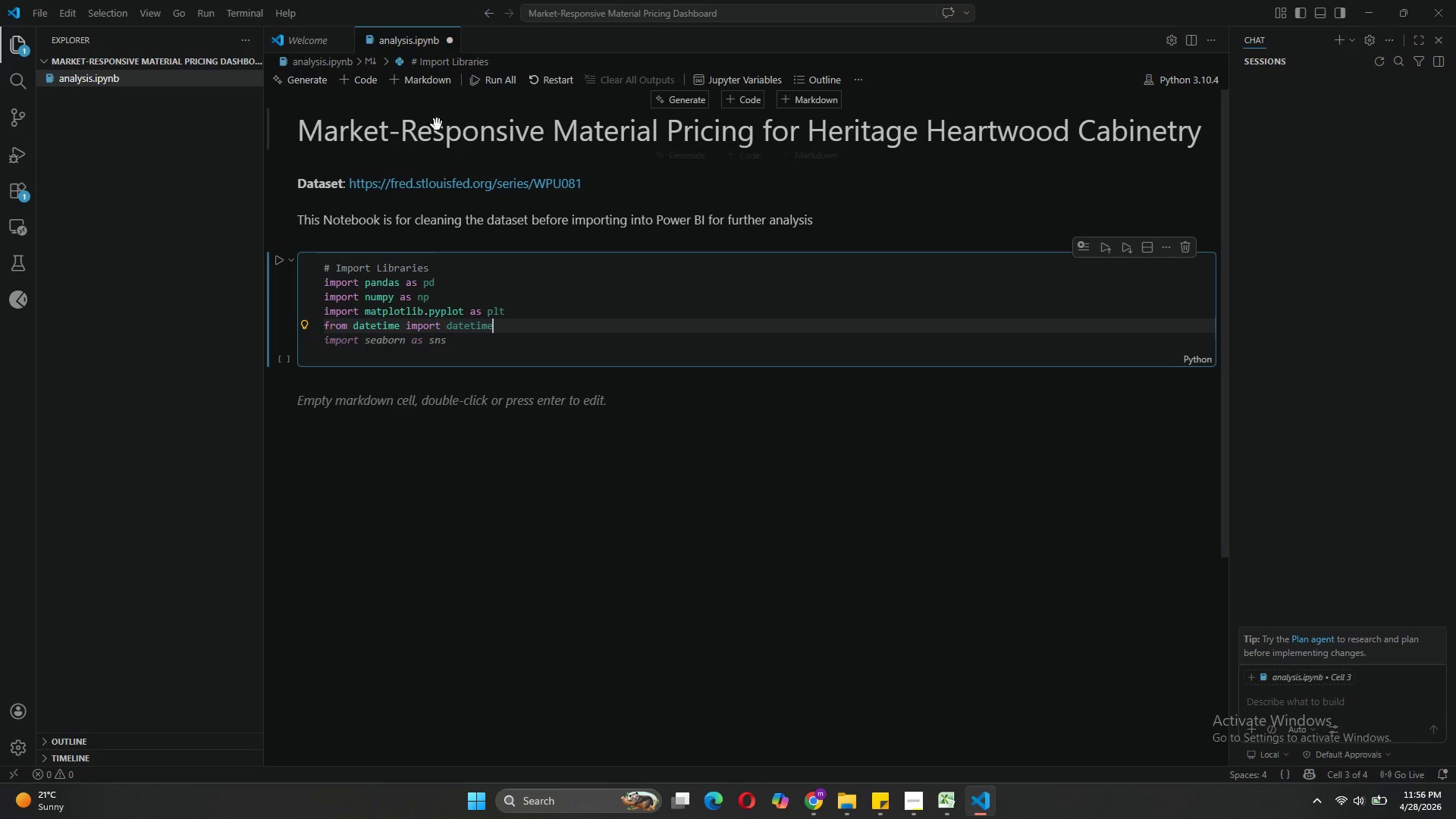 
left_click([273, 249])
 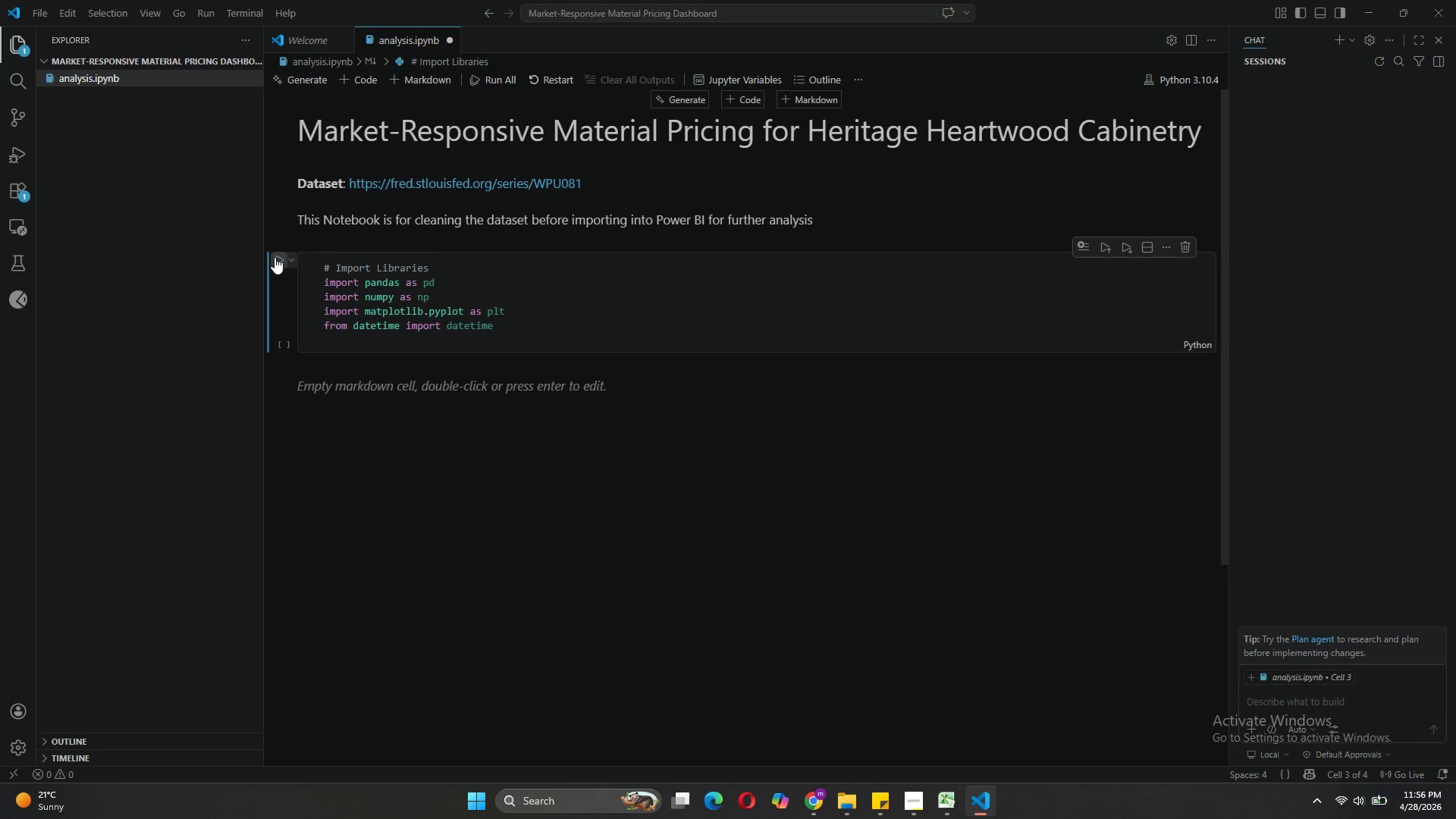 
left_click([275, 257])
 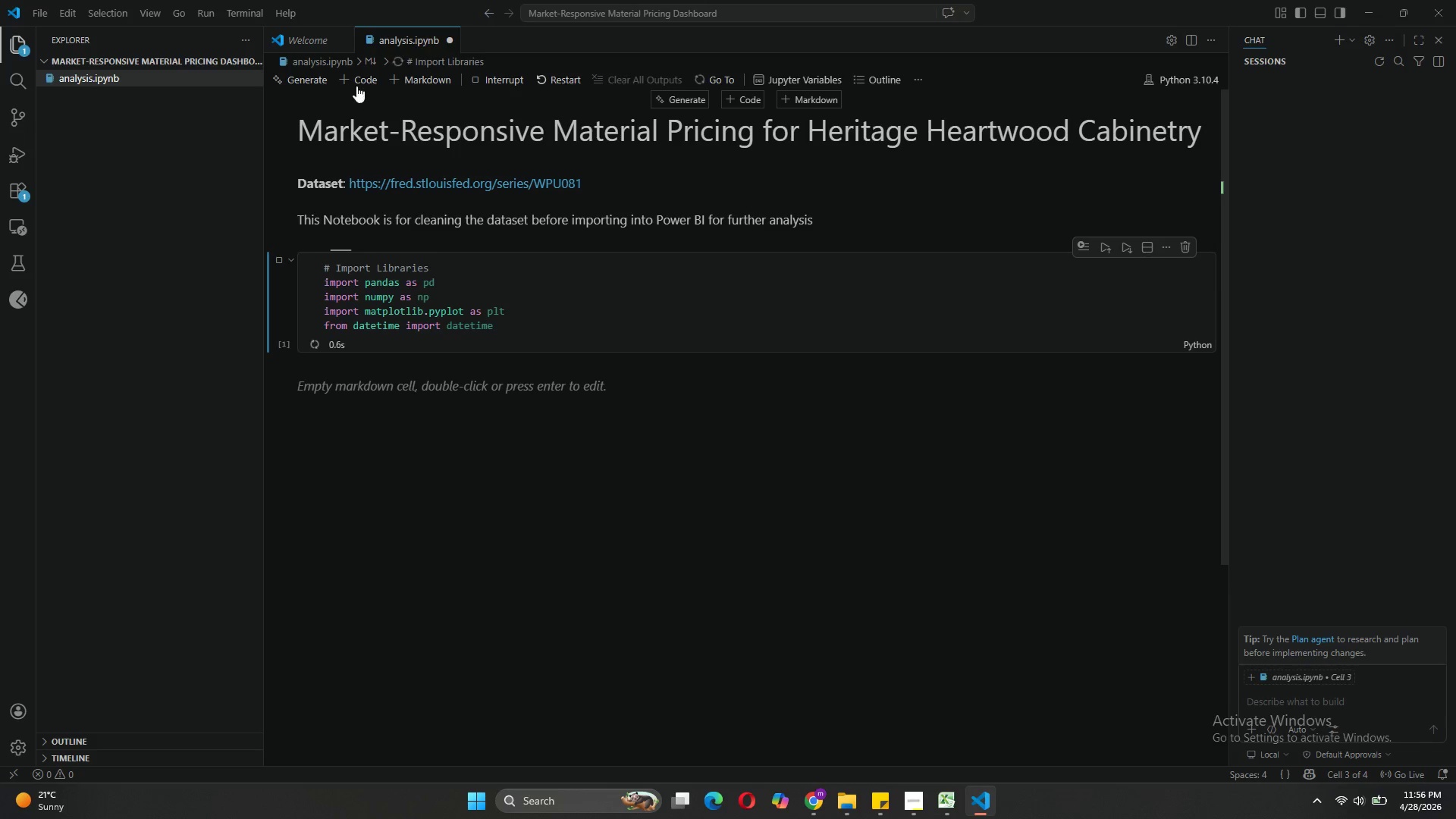 
left_click([356, 83])
 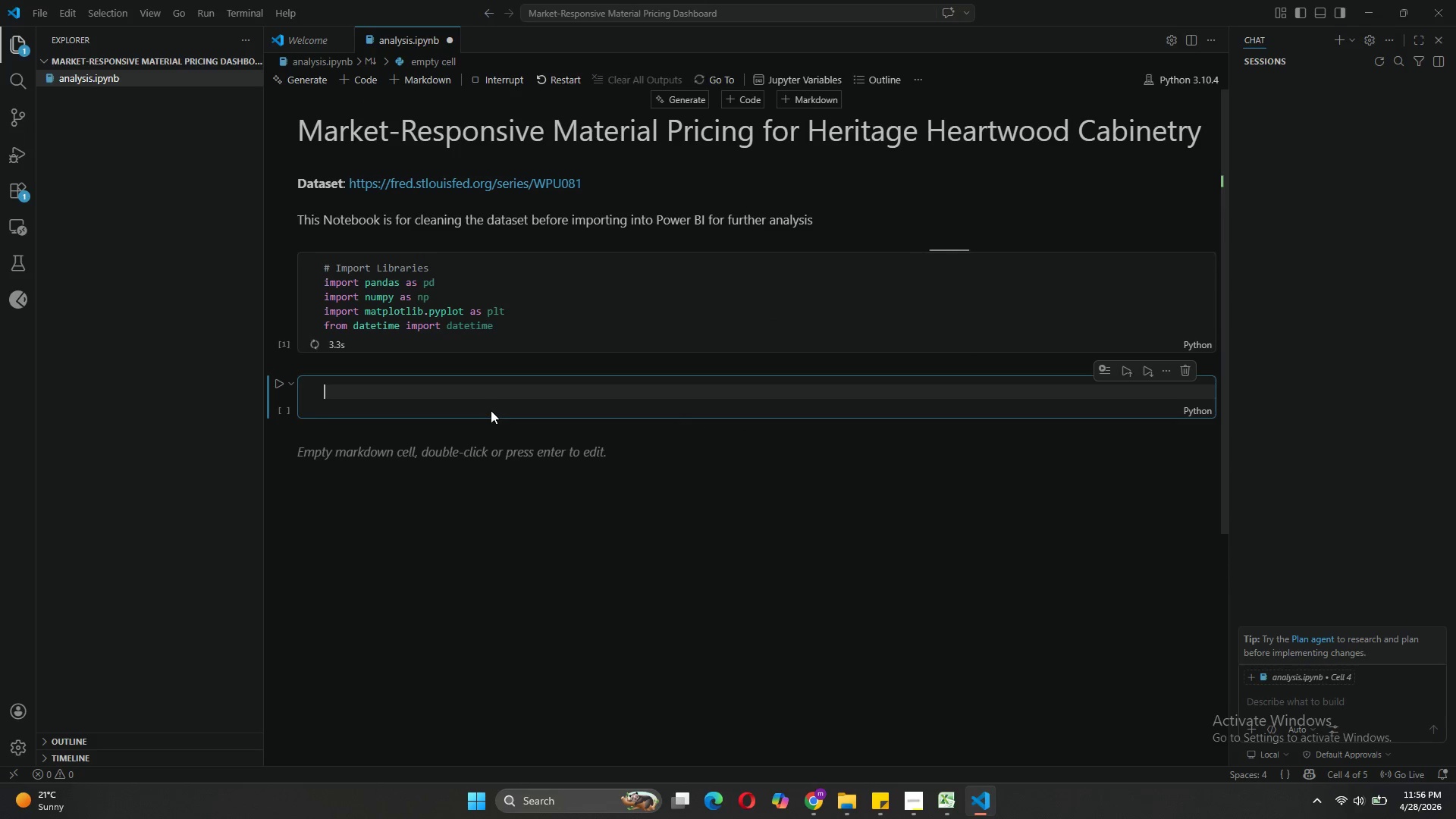 
type(df = pd.re)
key(Tab)
key(Backspace)
key(Backspace)
key(Backspace)
type(cdv()
 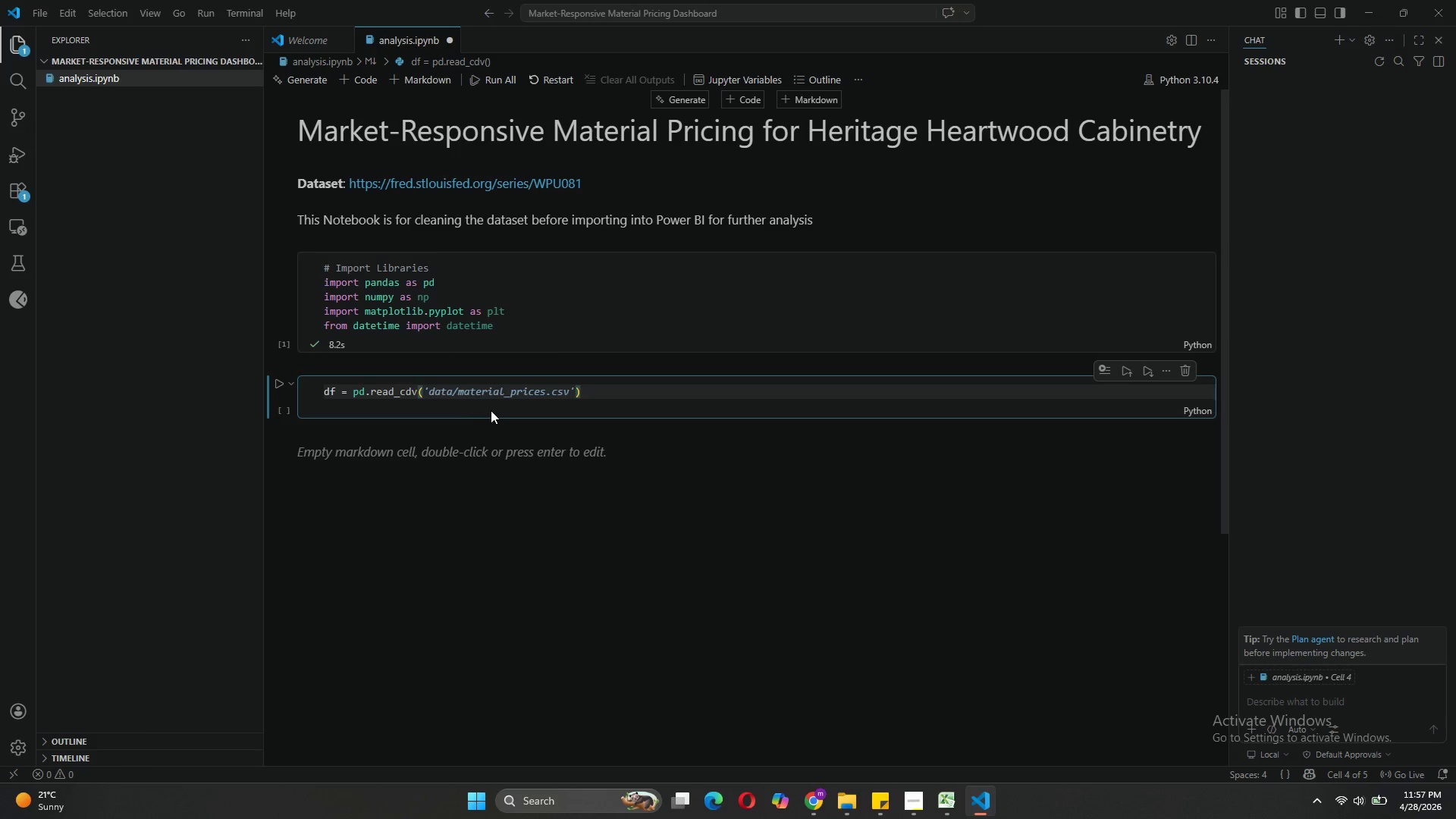 
key(ArrowLeft)
 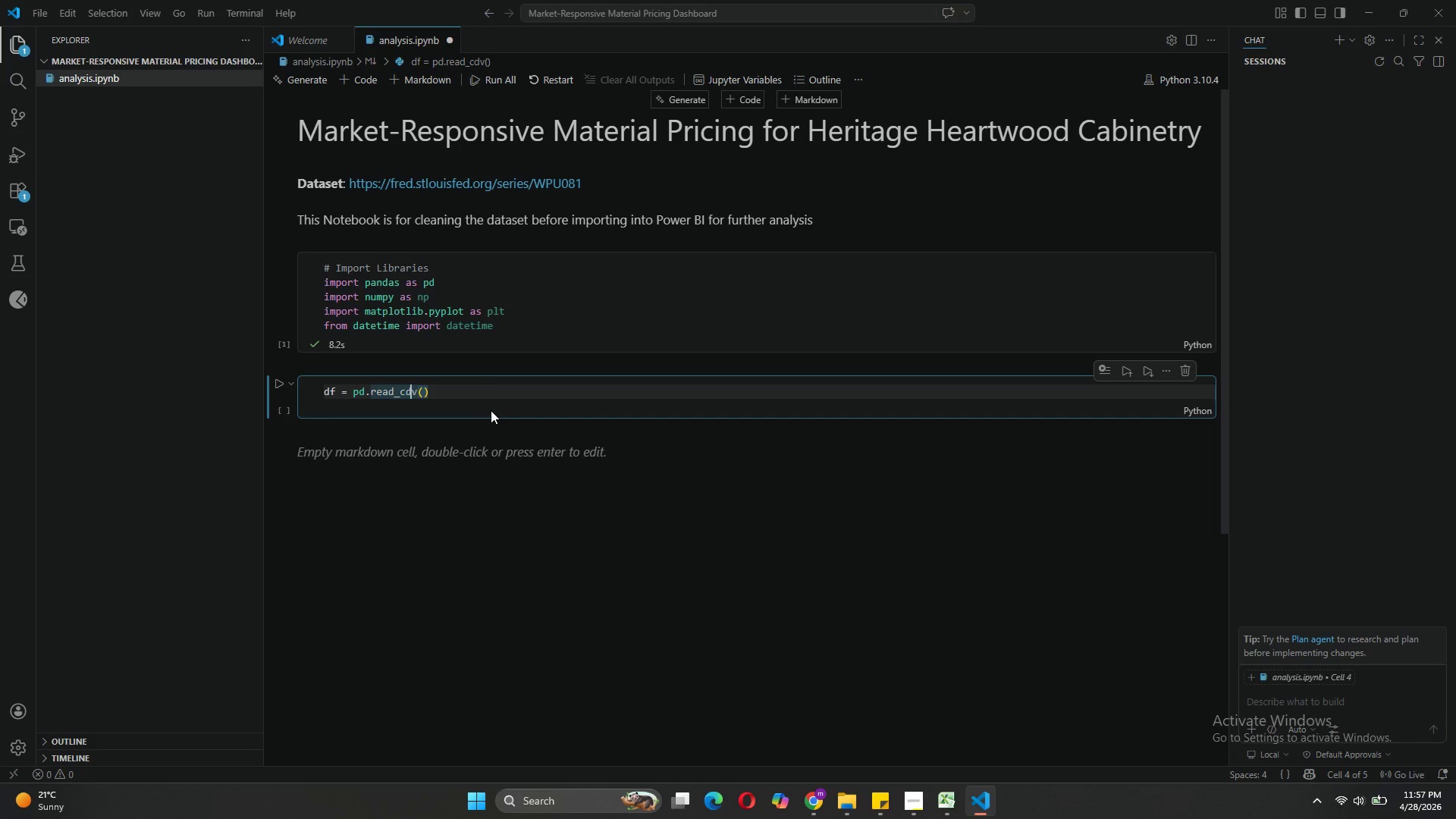 
key(ArrowLeft)
 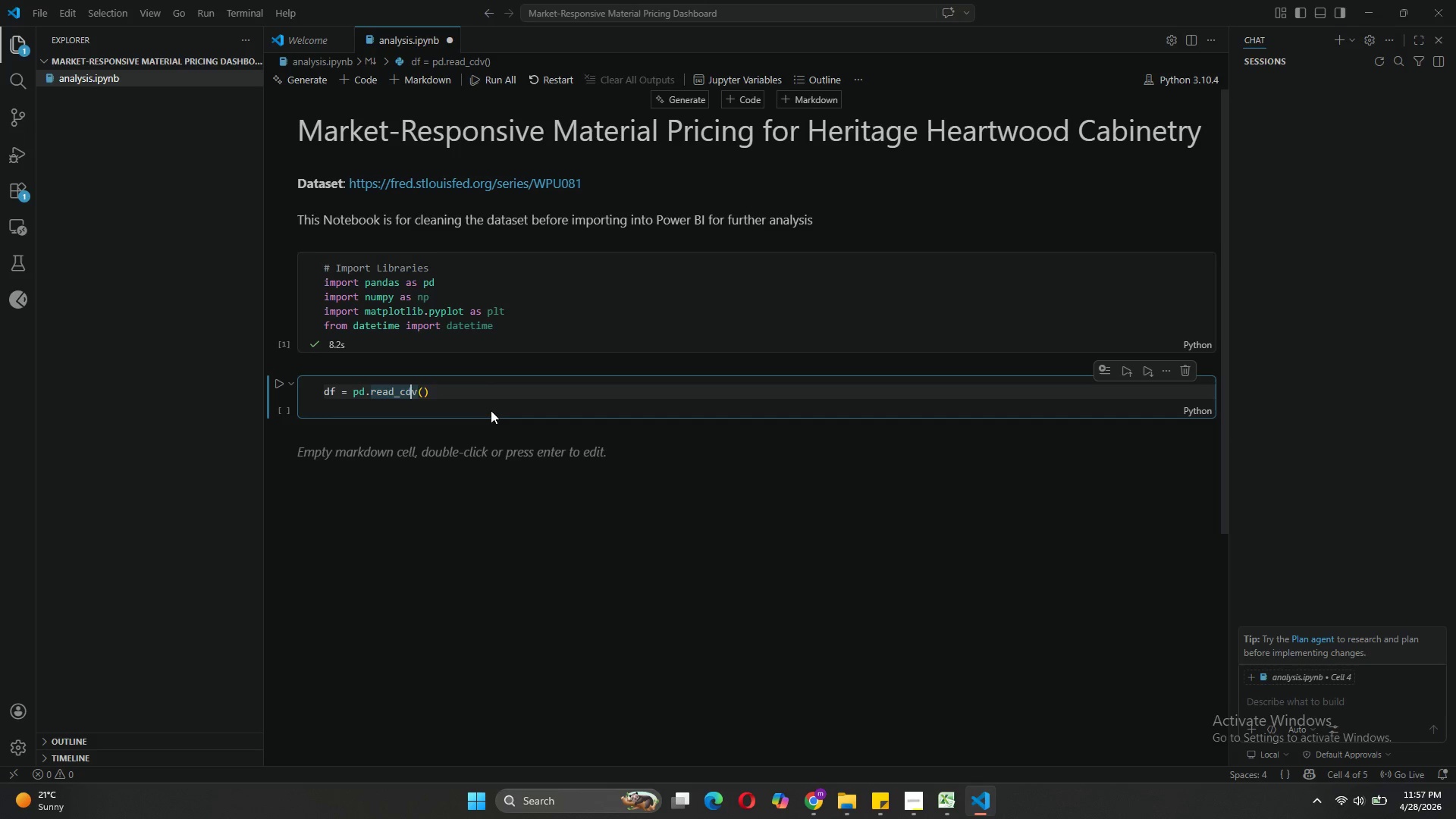 
key(Backspace)
 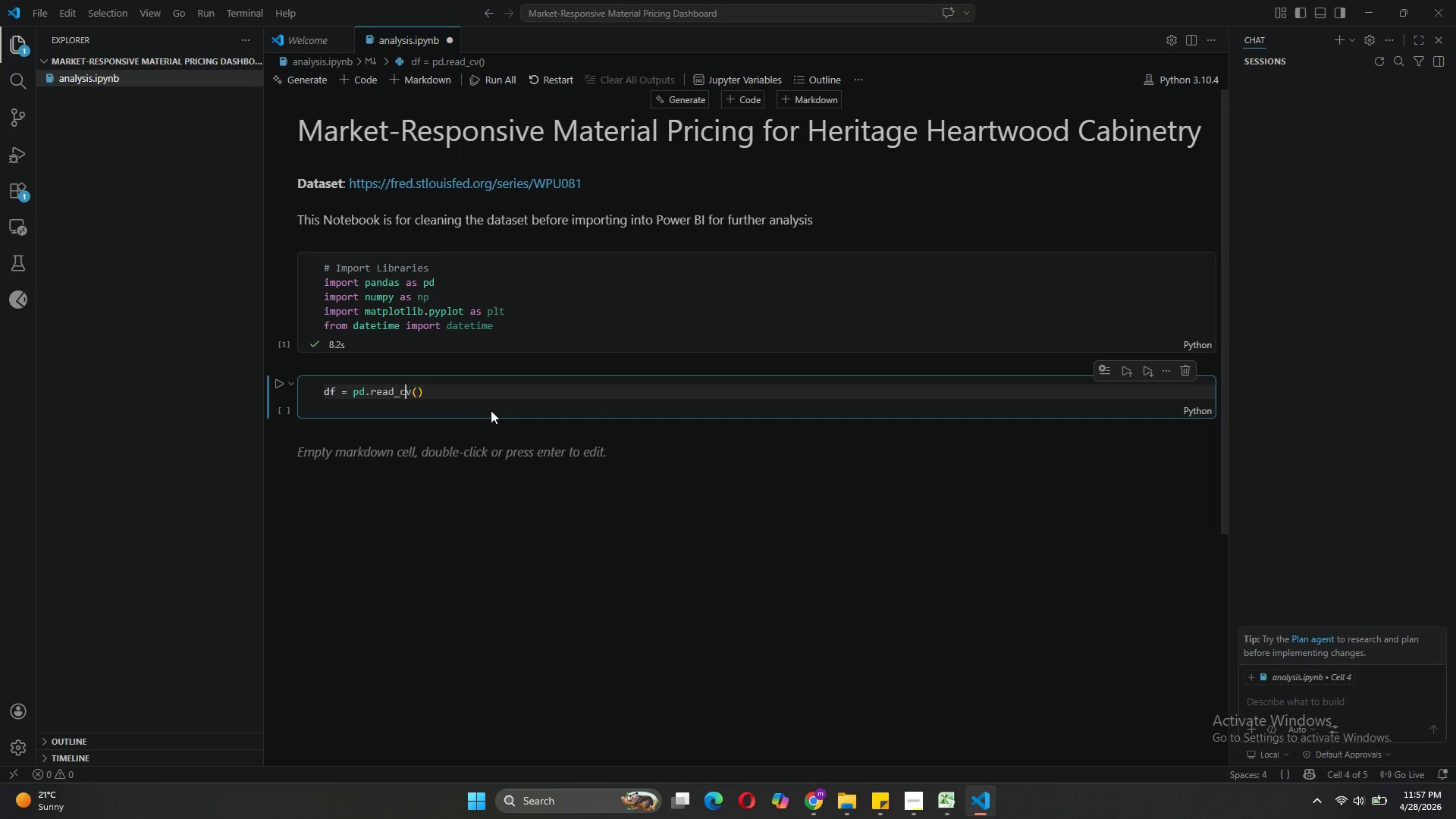 
key(D)
 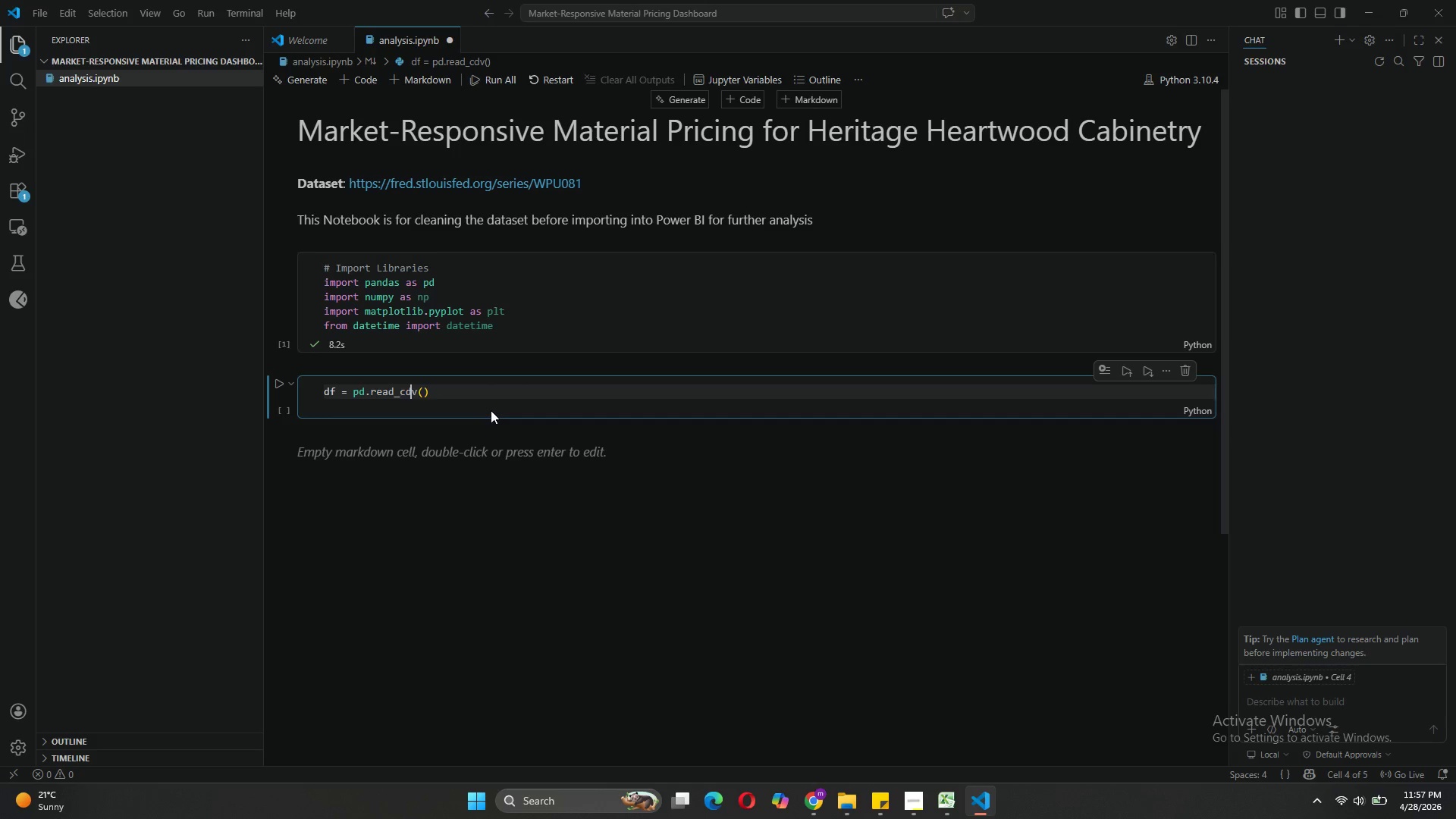 
key(Backspace)
 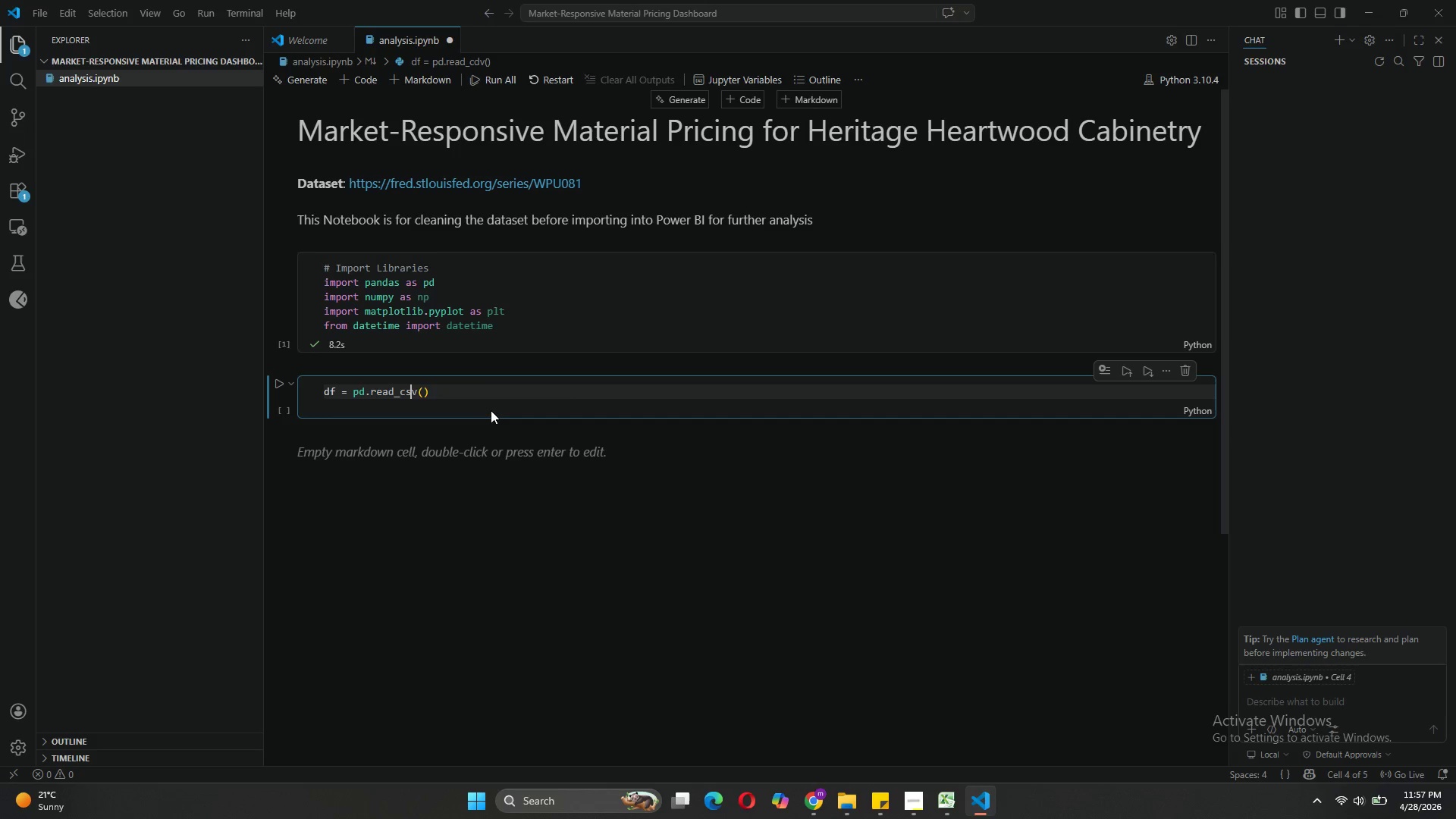 
key(S)
 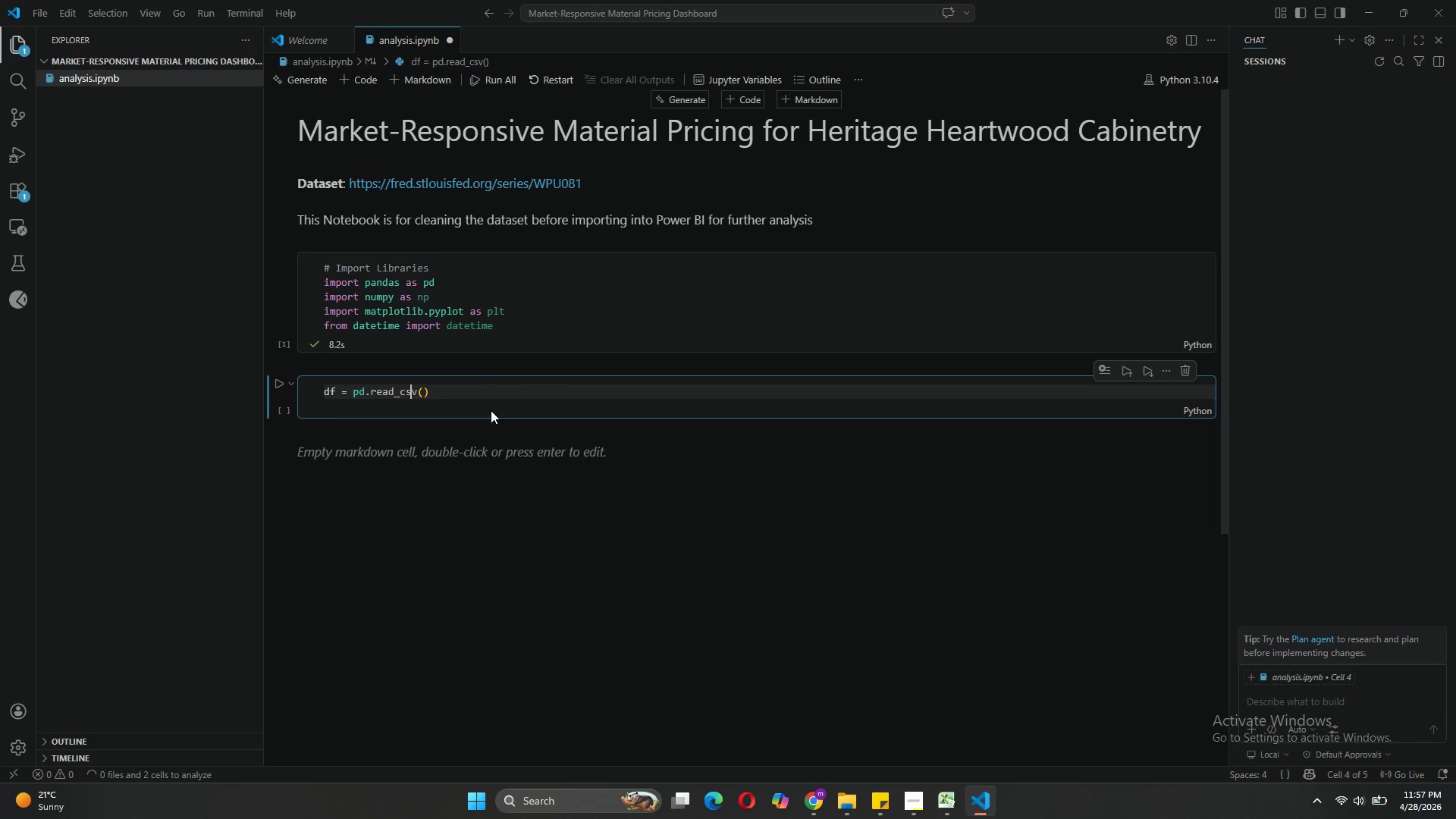 
key(ArrowRight)
 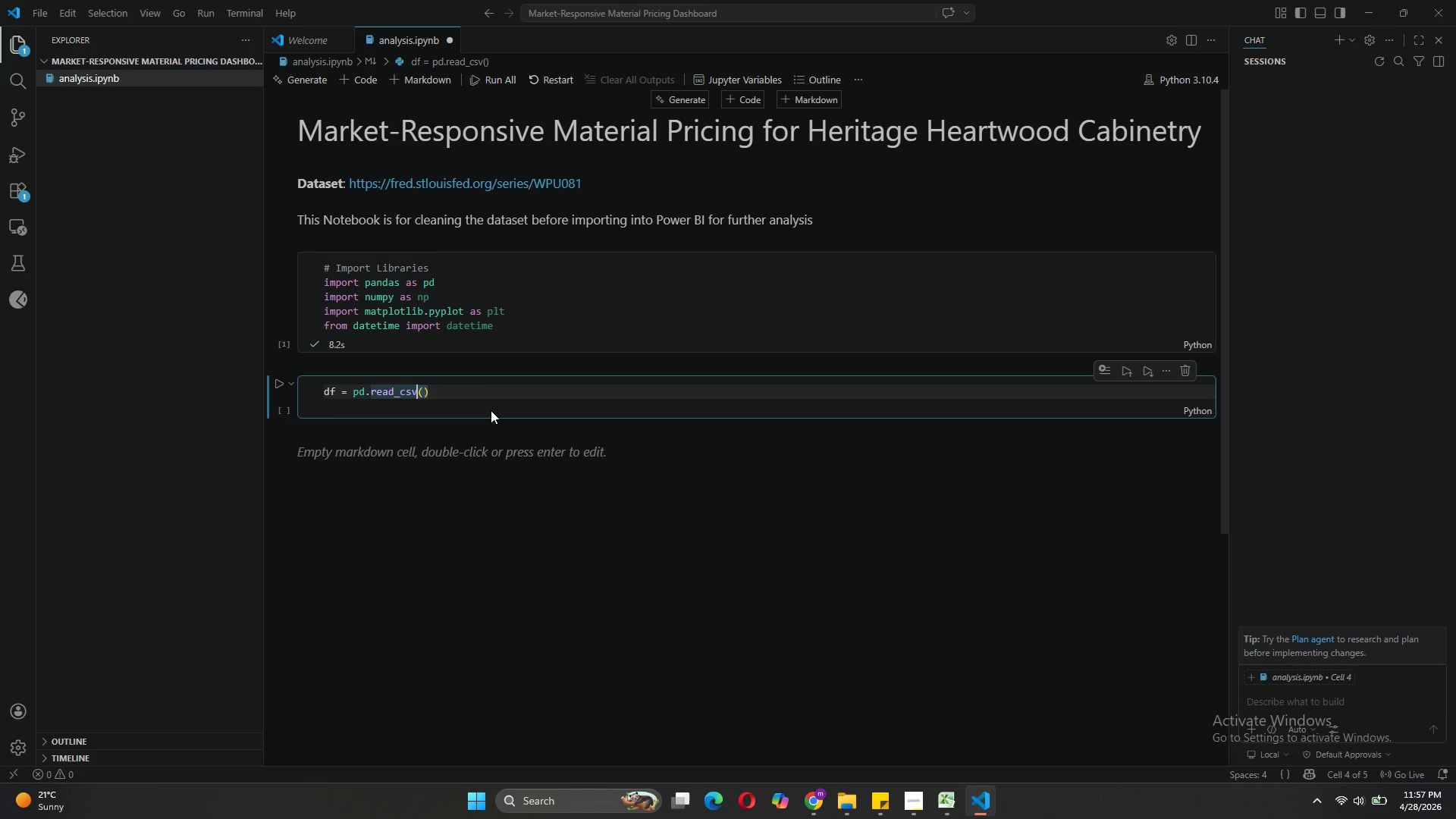 
key(ArrowRight)
 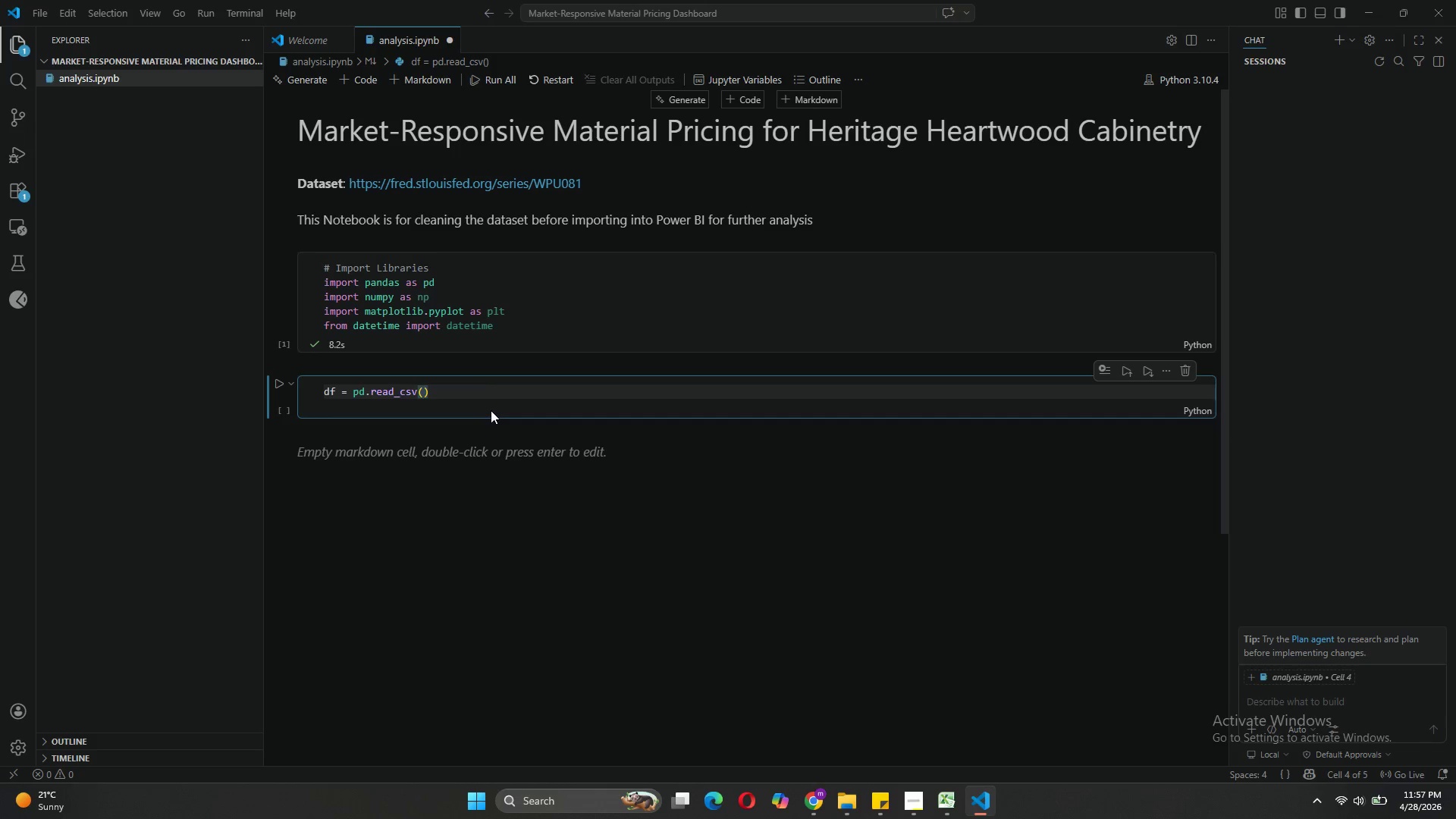 
key(Quote)
 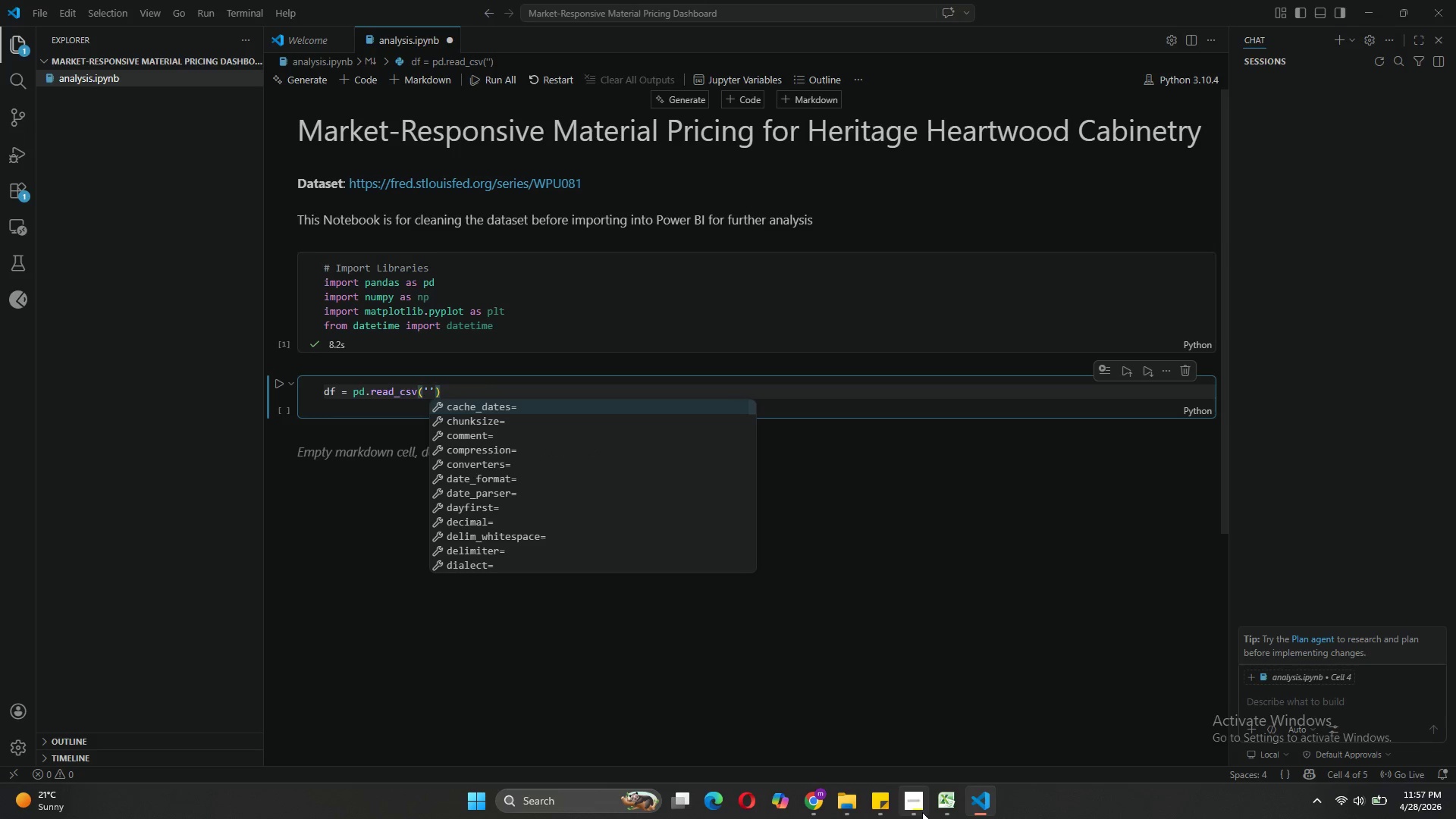 
right_click([170, 187])
 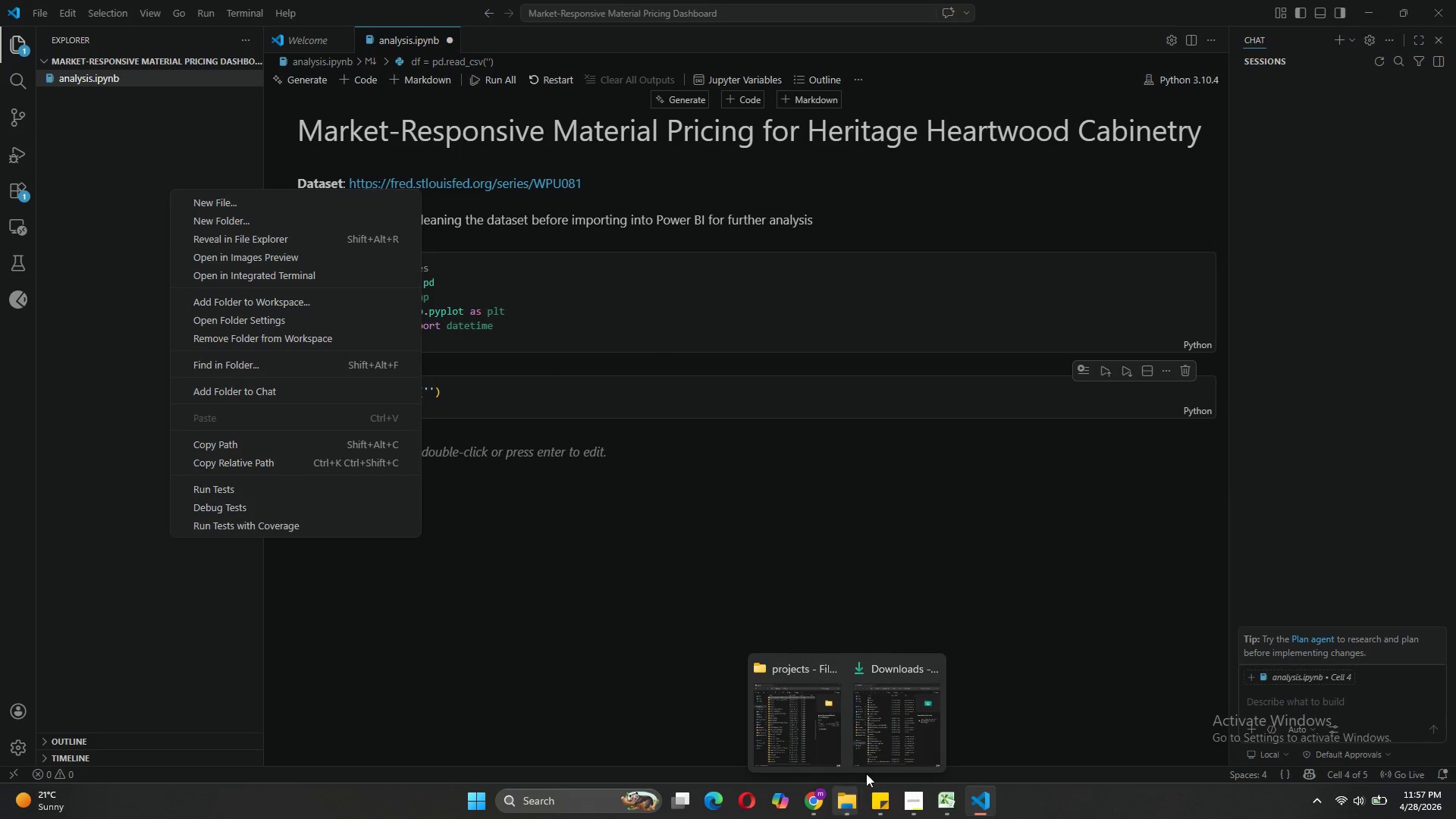 
left_click([780, 726])
 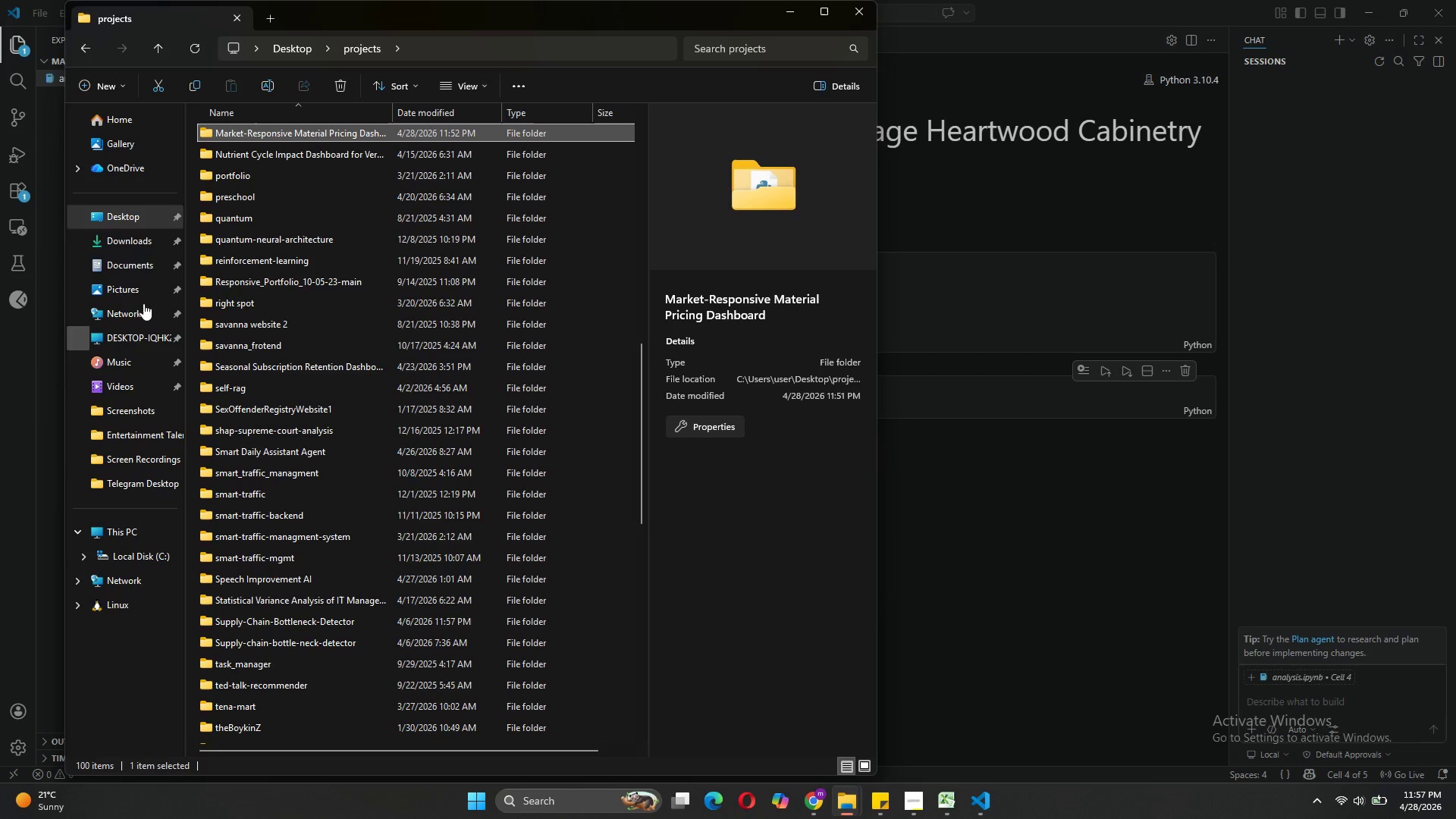 
left_click([158, 235])
 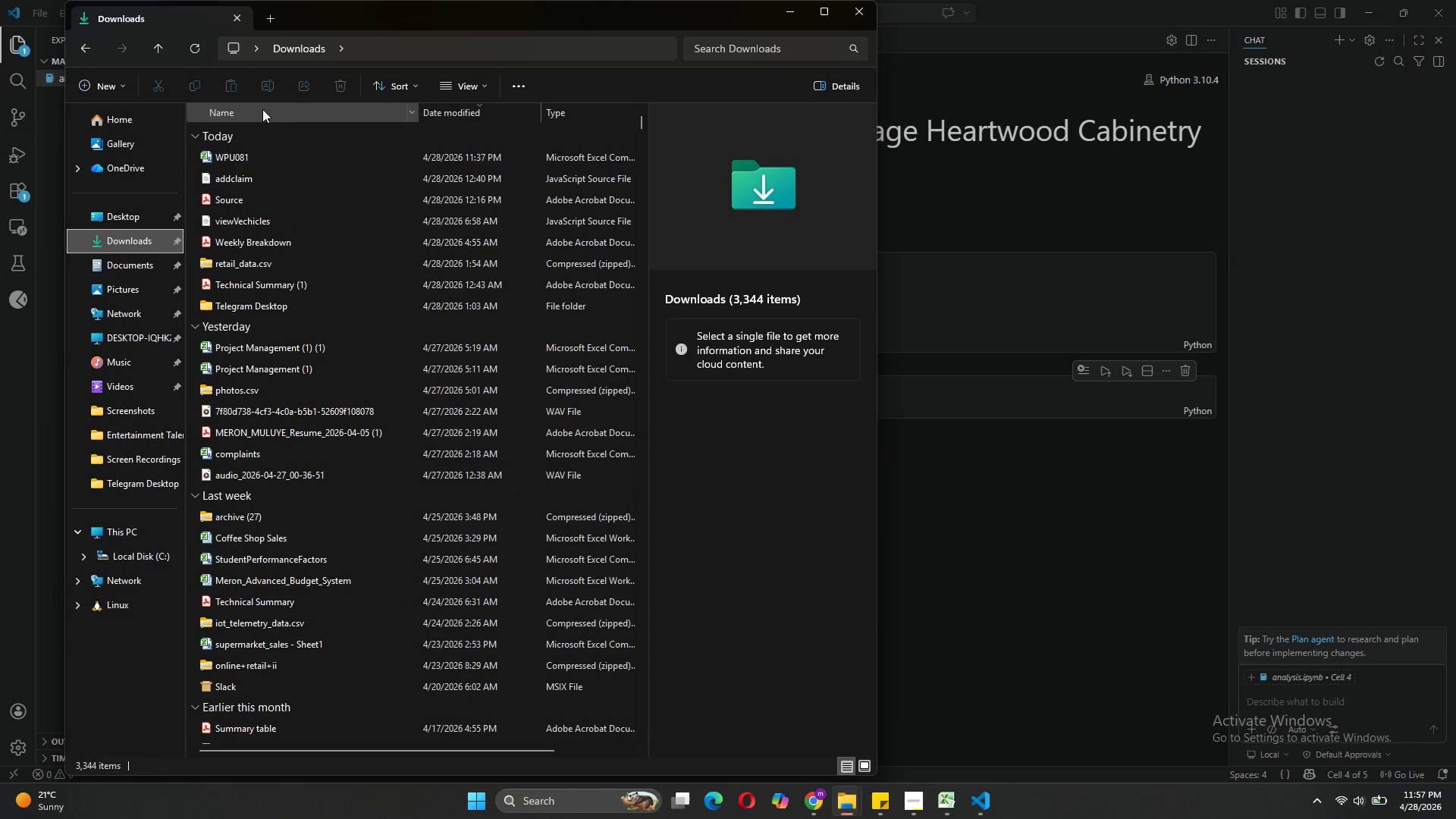 
right_click([260, 152])
 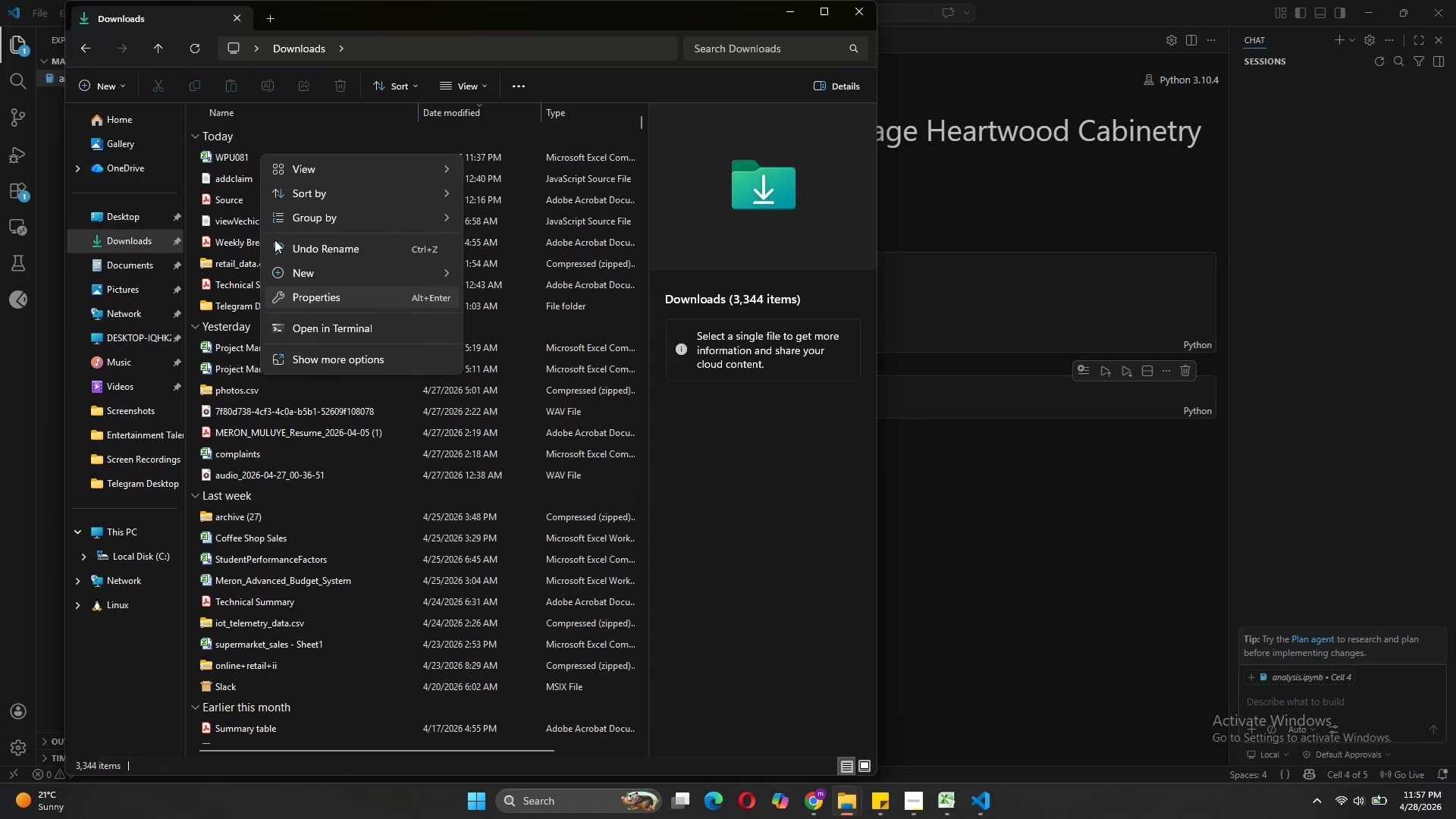 
right_click([246, 158])
 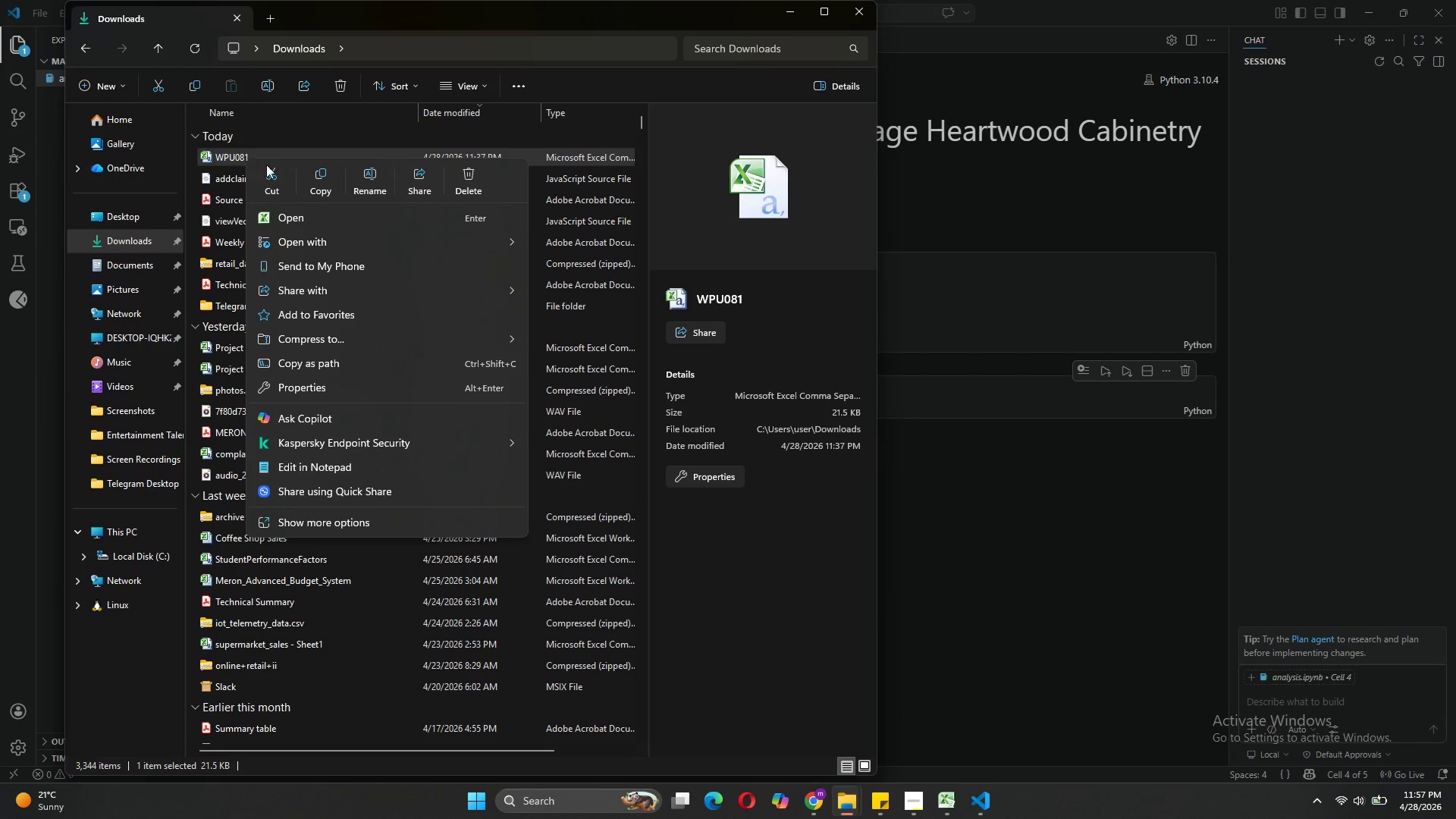 
left_click([310, 174])
 